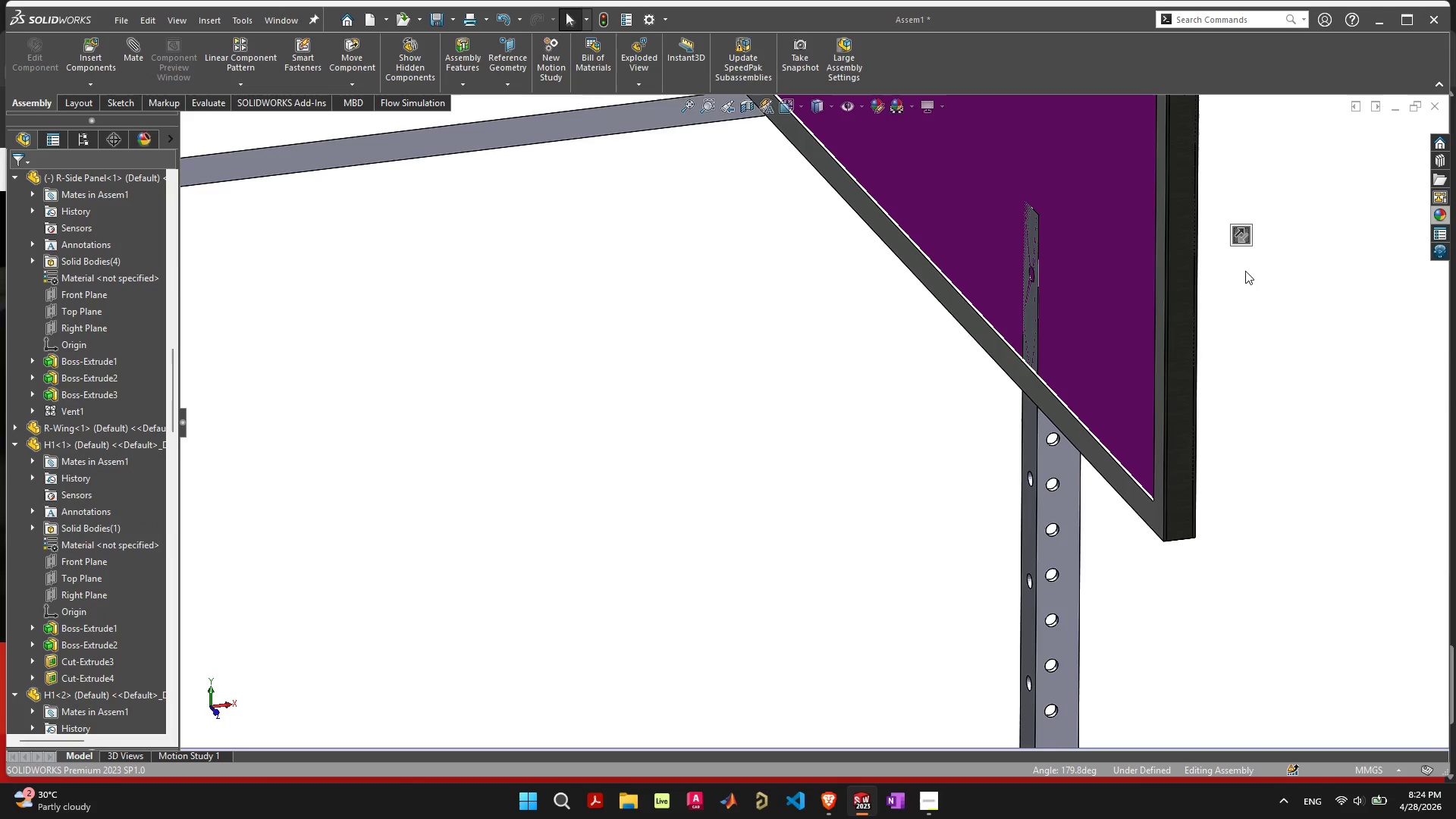 
left_click([1244, 237])
 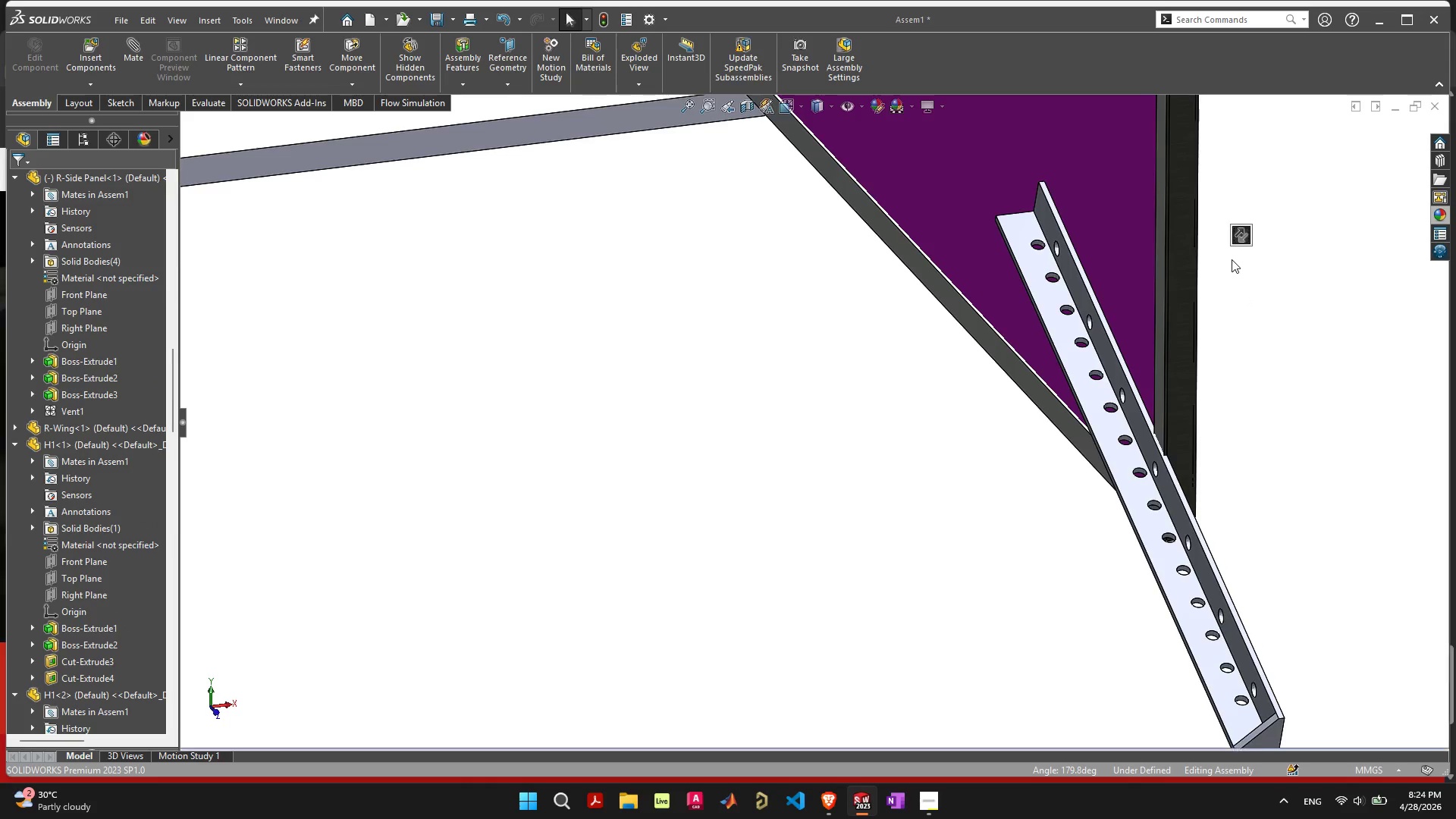 
scroll: coordinate [905, 388], scroll_direction: down, amount: 7.0
 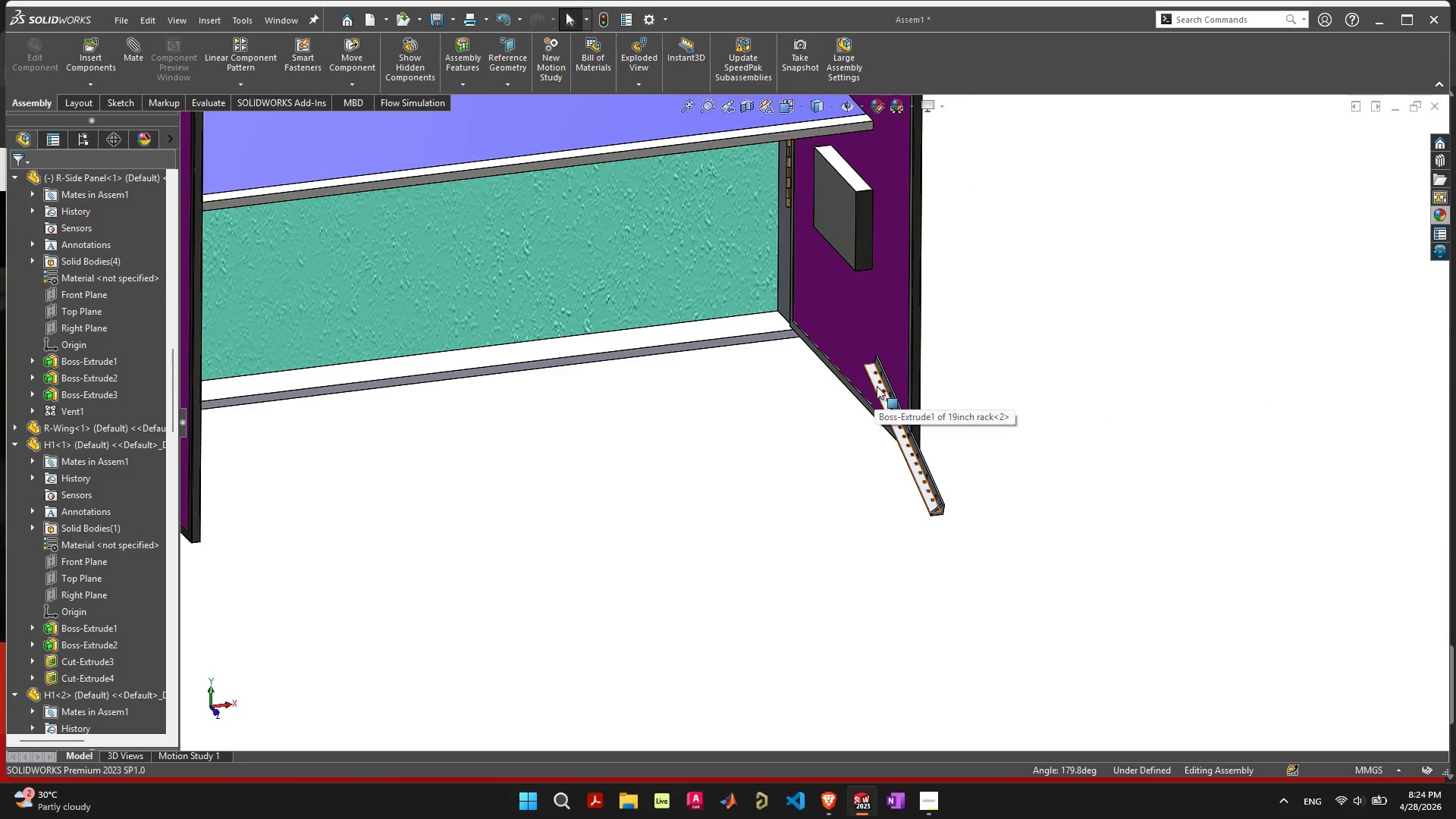 
scroll: coordinate [879, 390], scroll_direction: up, amount: 4.0
 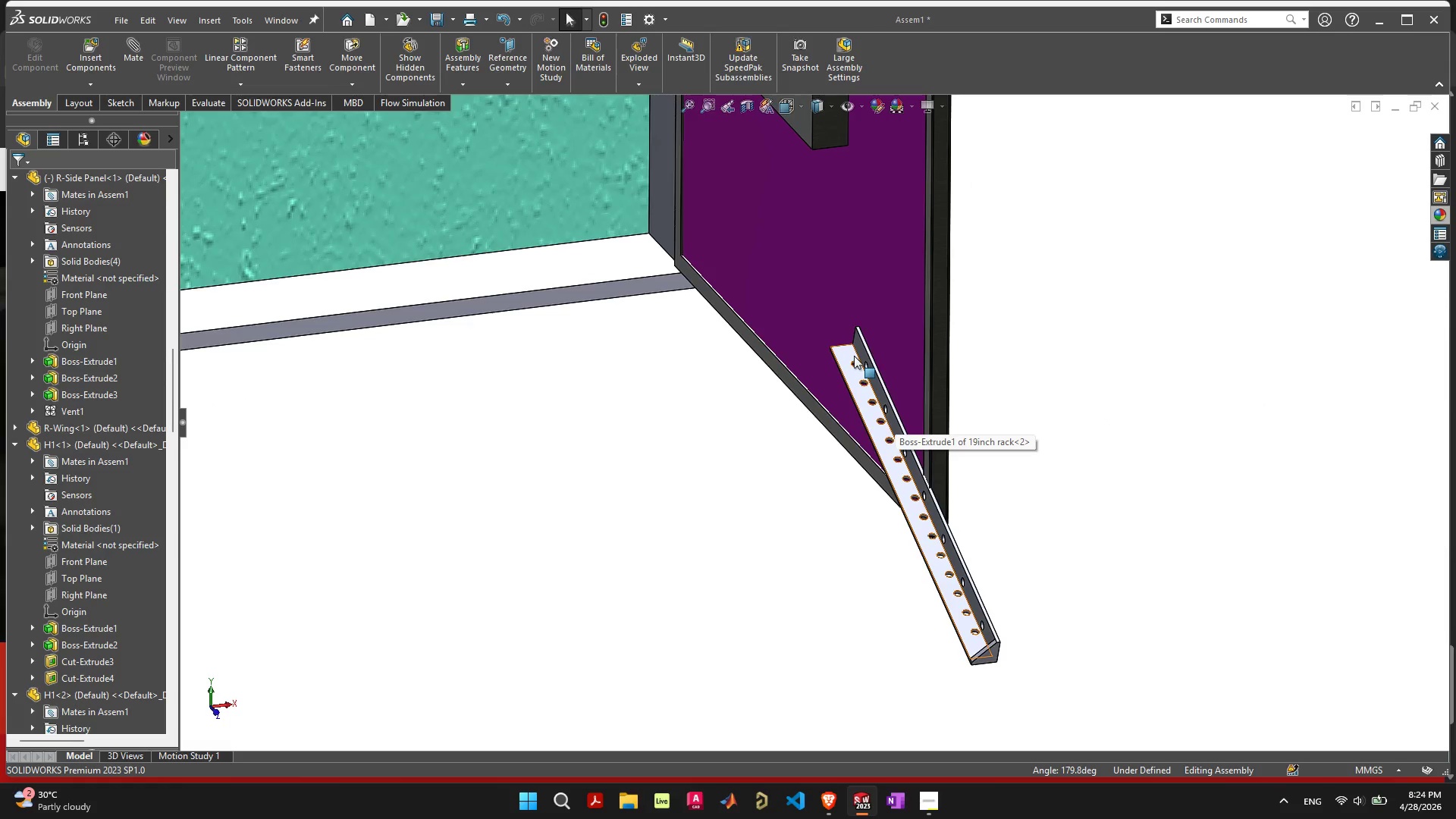 
wait(6.11)
 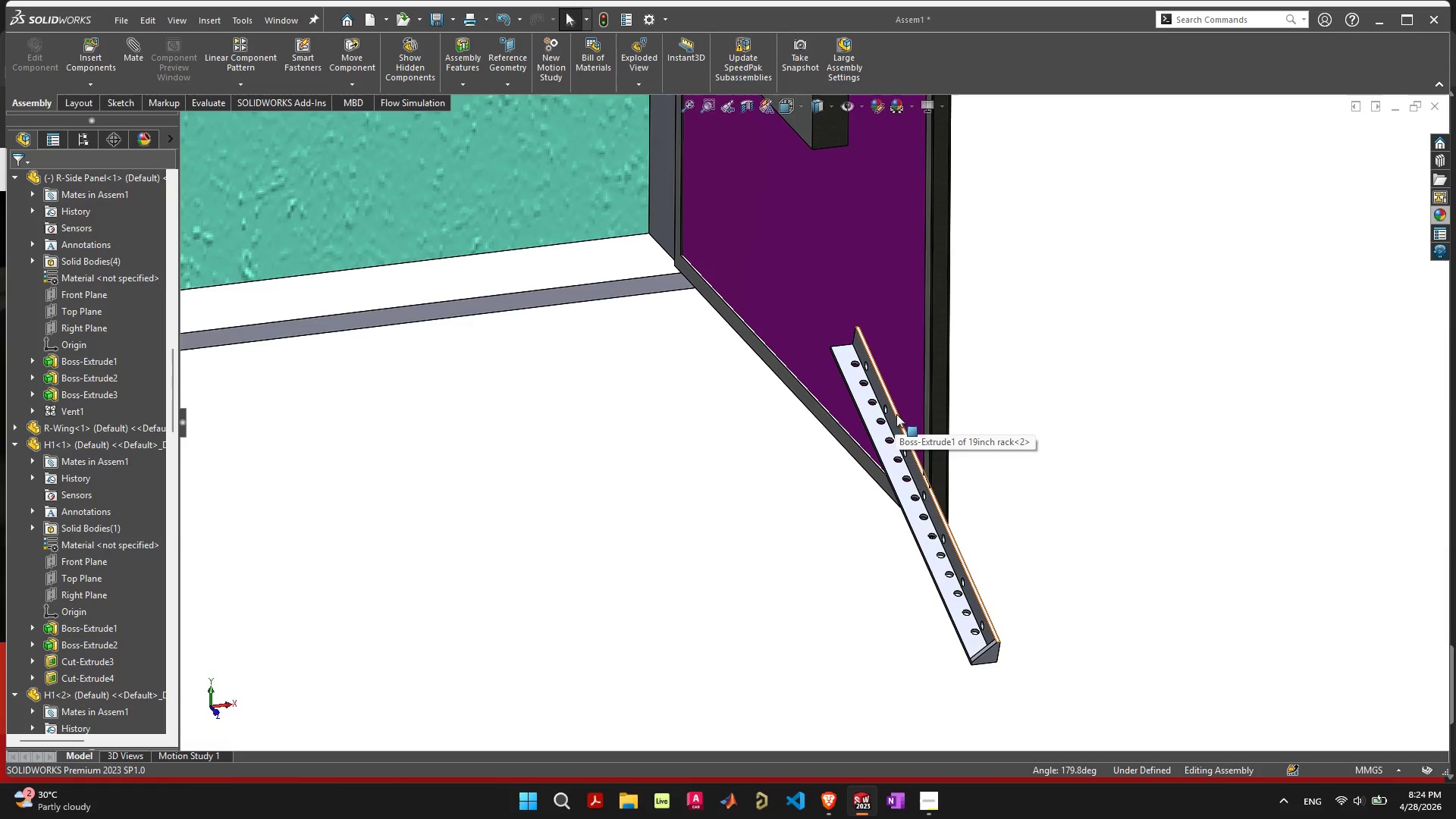 
scroll: coordinate [900, 436], scroll_direction: up, amount: 4.0
 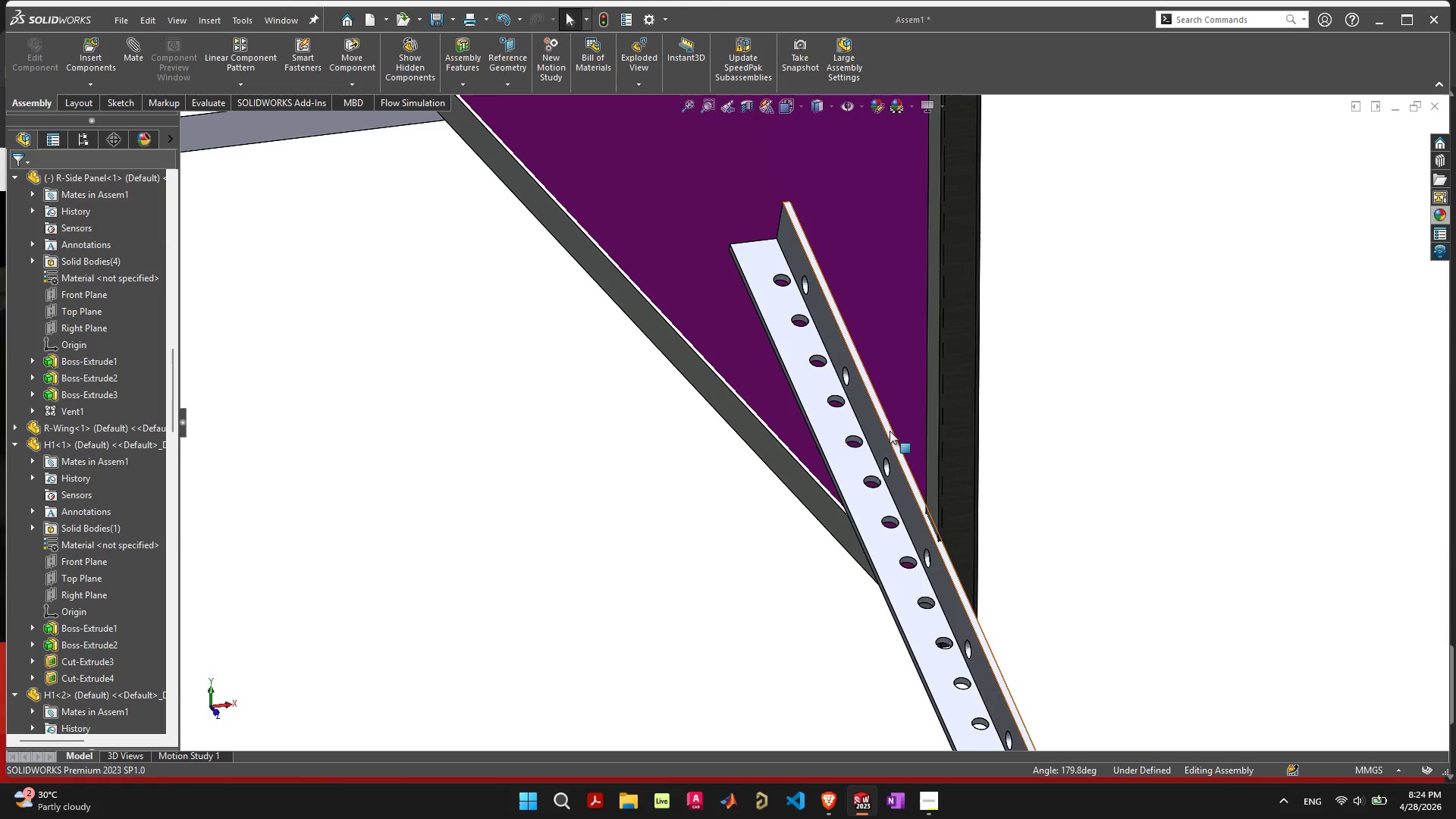 
left_click([889, 431])
 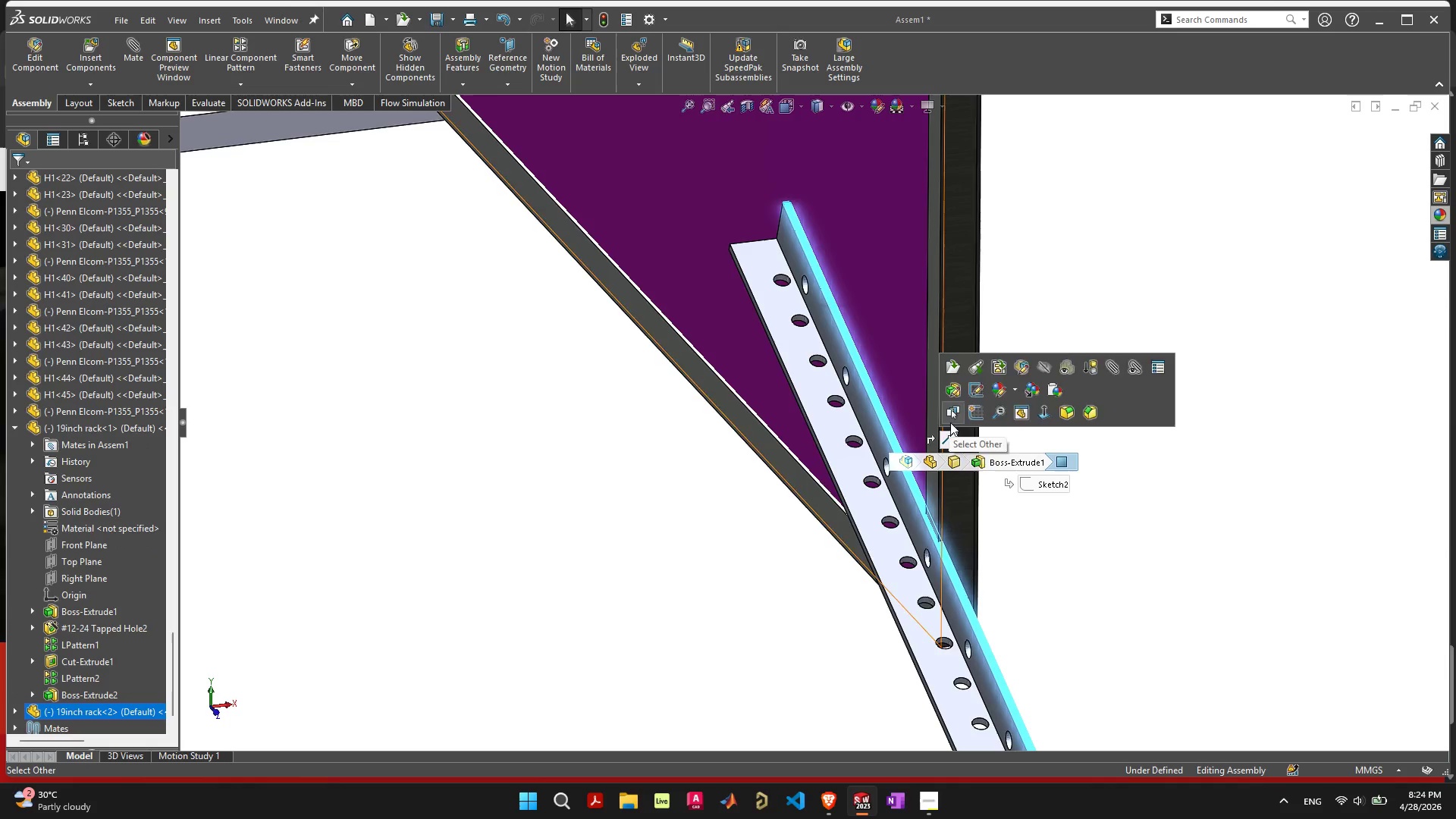 
hold_key(key=ShiftLeft, duration=0.67)
left_click([956, 403])
 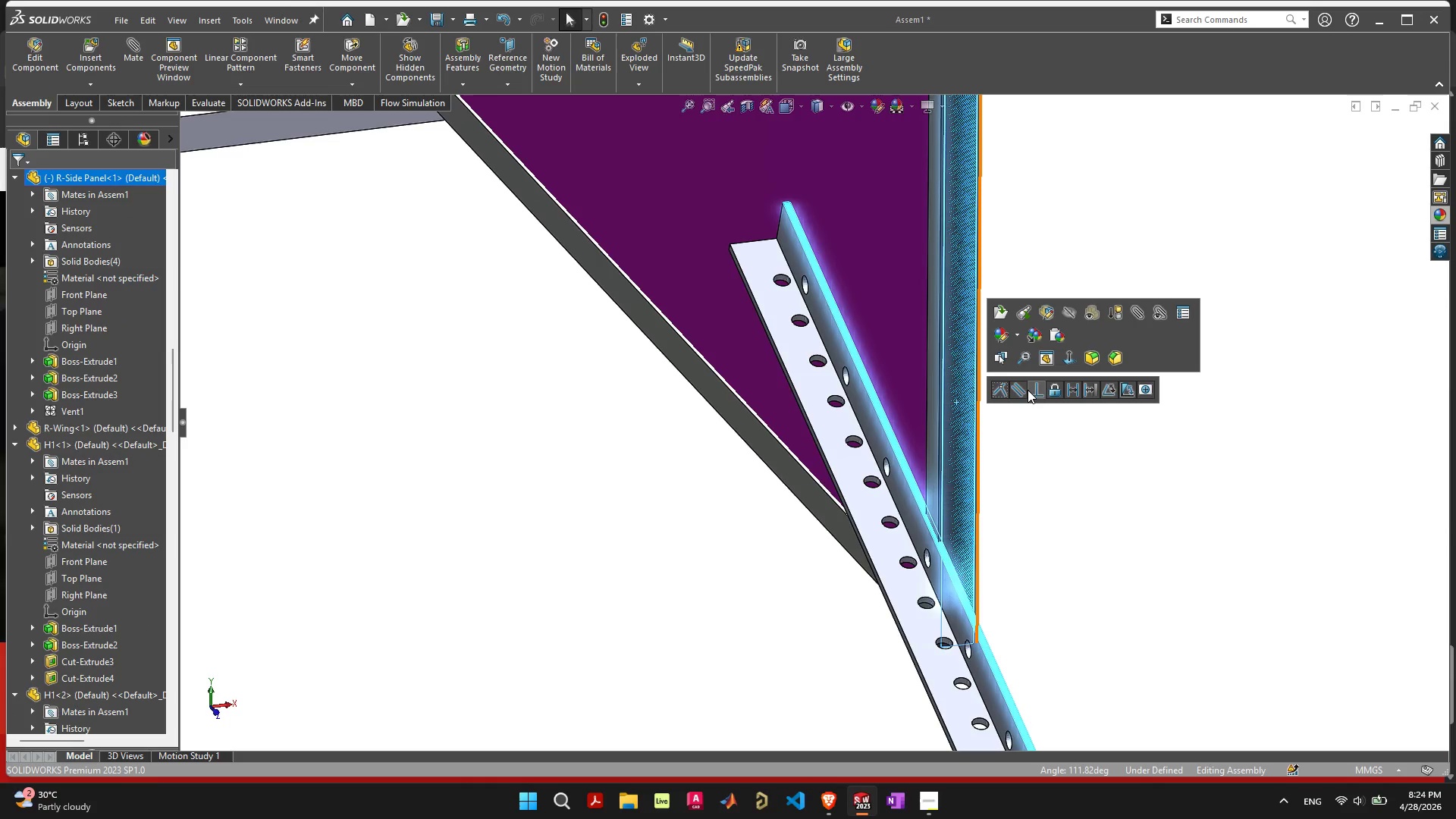 
left_click([1020, 391])
 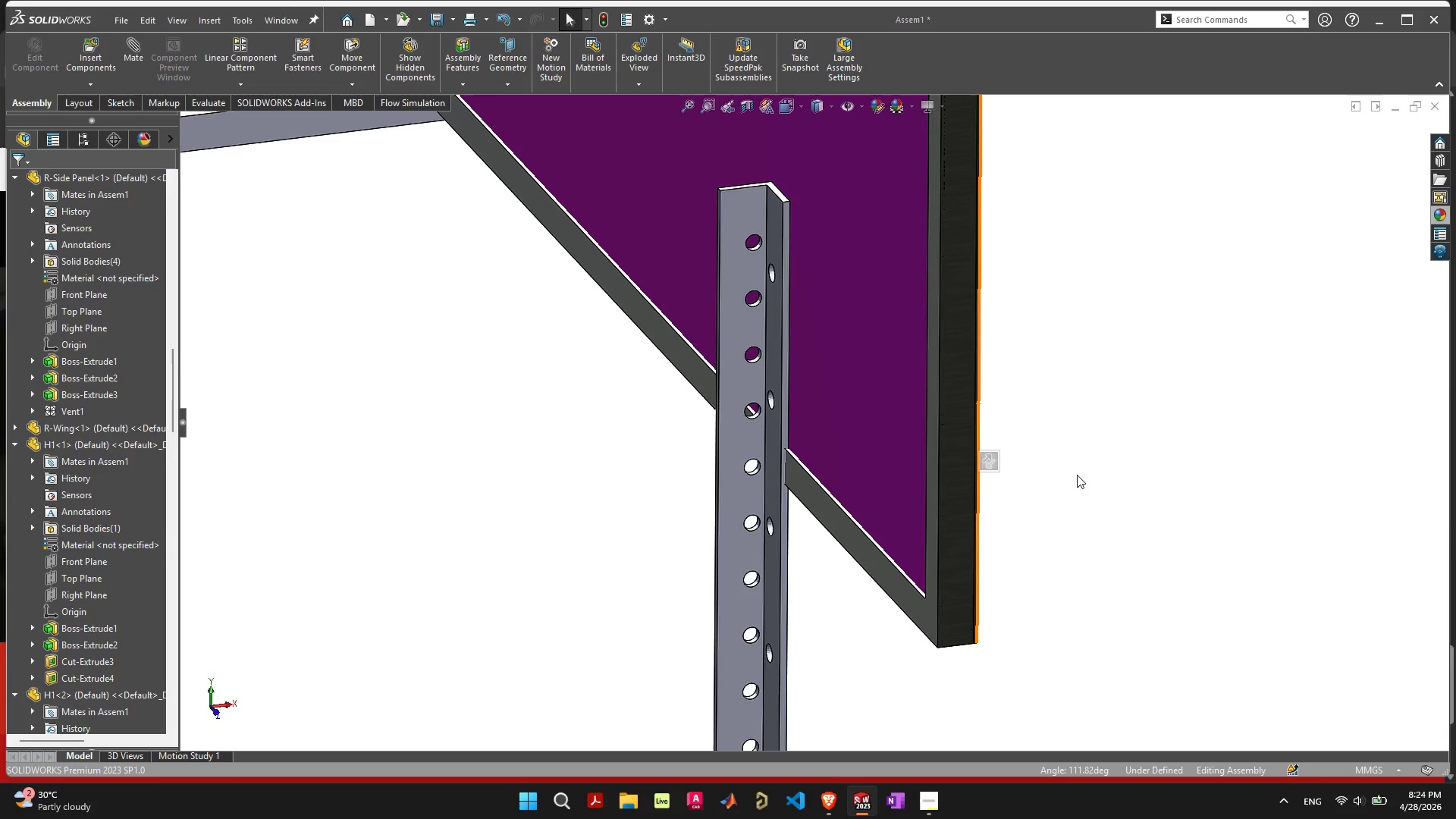 
scroll: coordinate [1071, 472], scroll_direction: down, amount: 5.0
 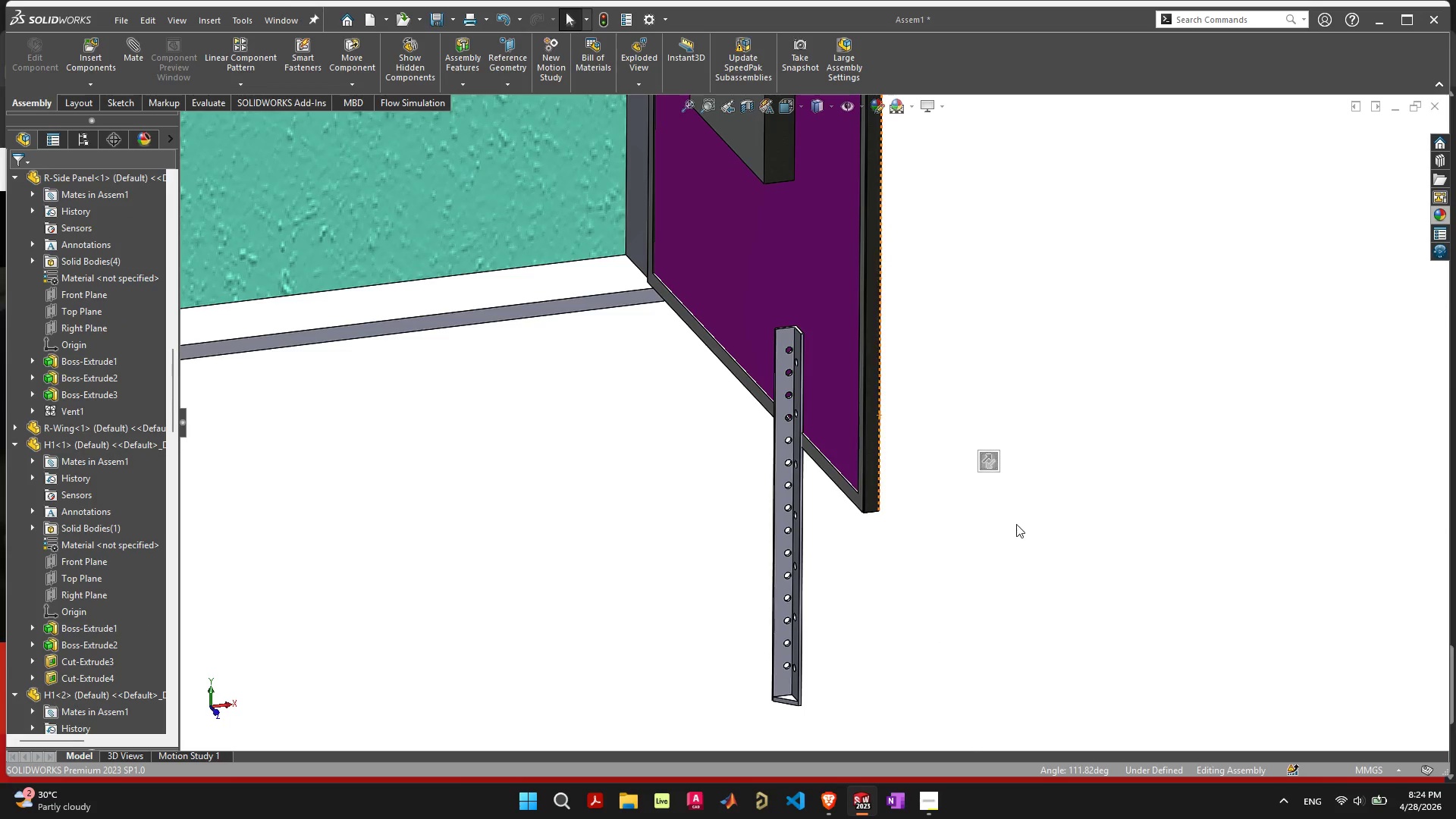 
left_click([786, 336])
 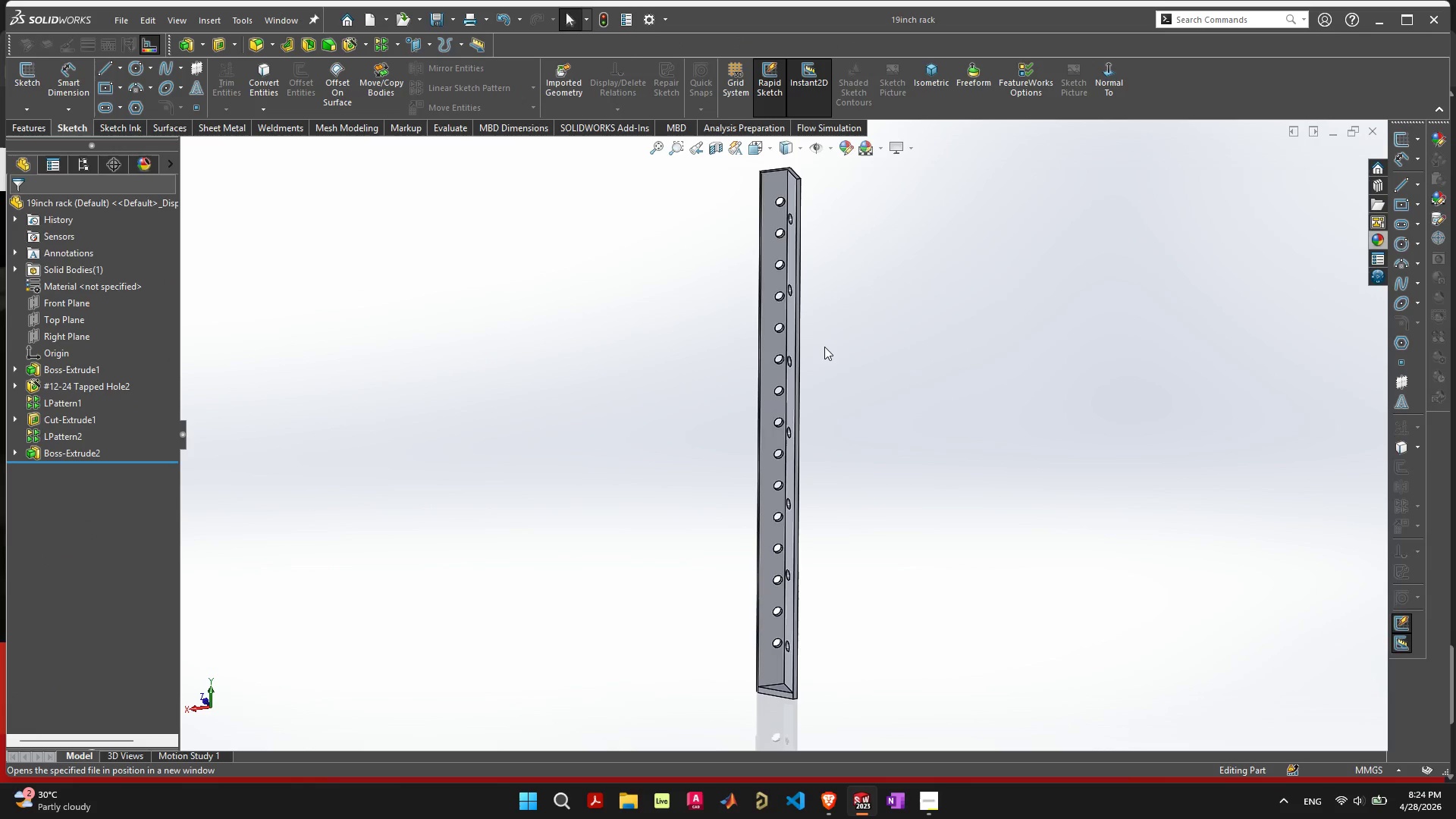 
scroll: coordinate [780, 238], scroll_direction: up, amount: 8.0
 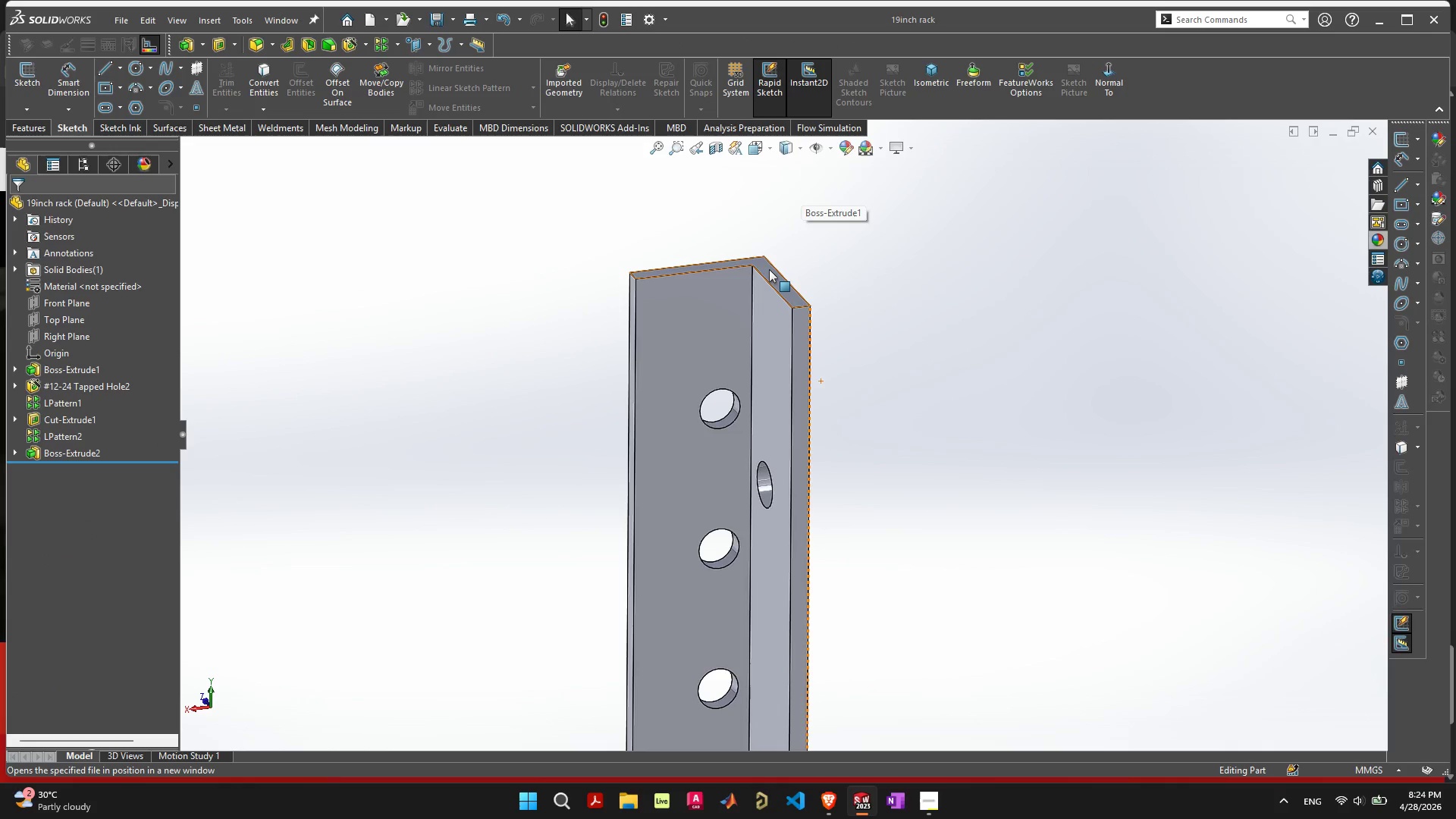 
left_click([769, 269])
 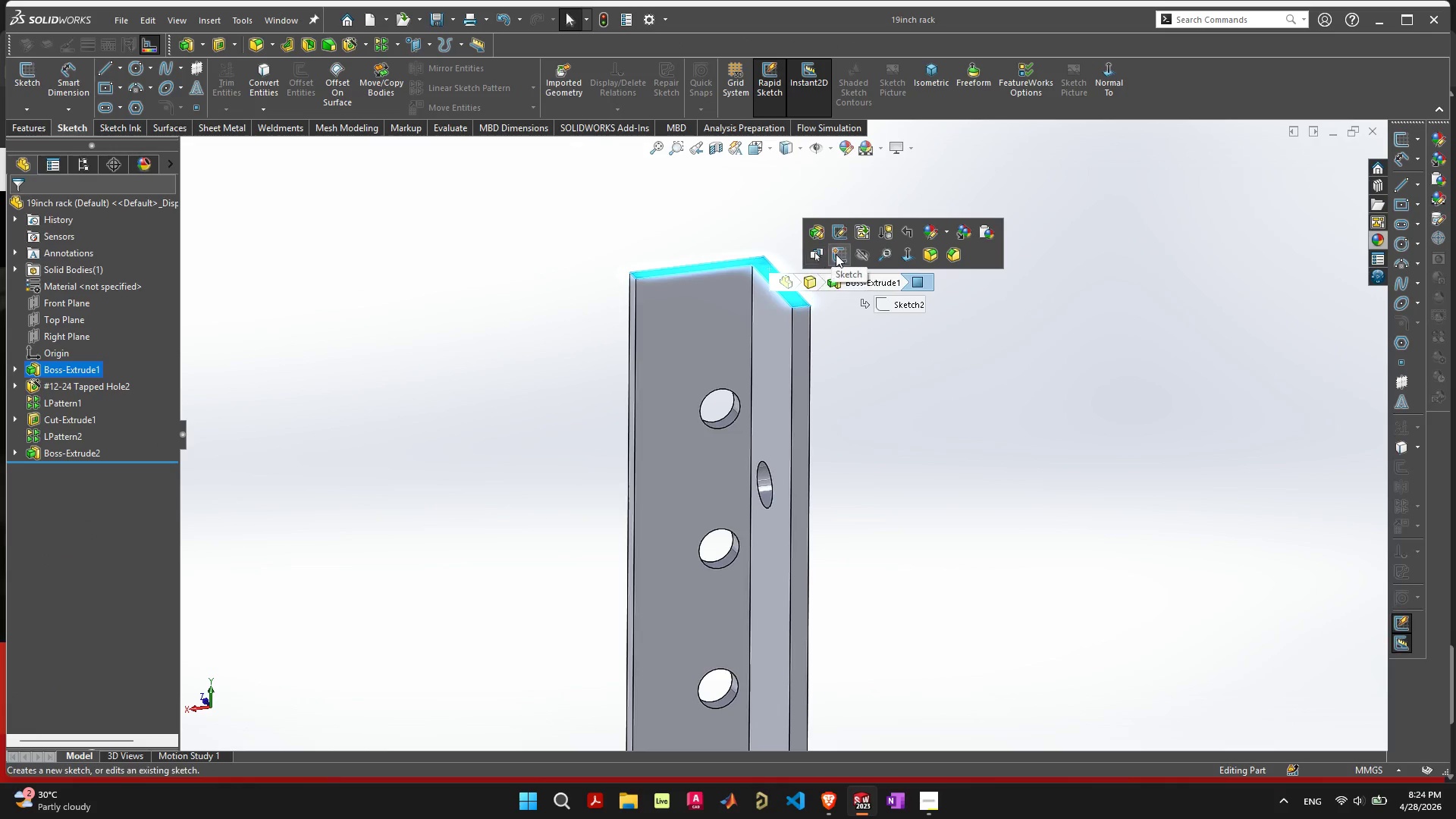 
left_click([836, 254])
 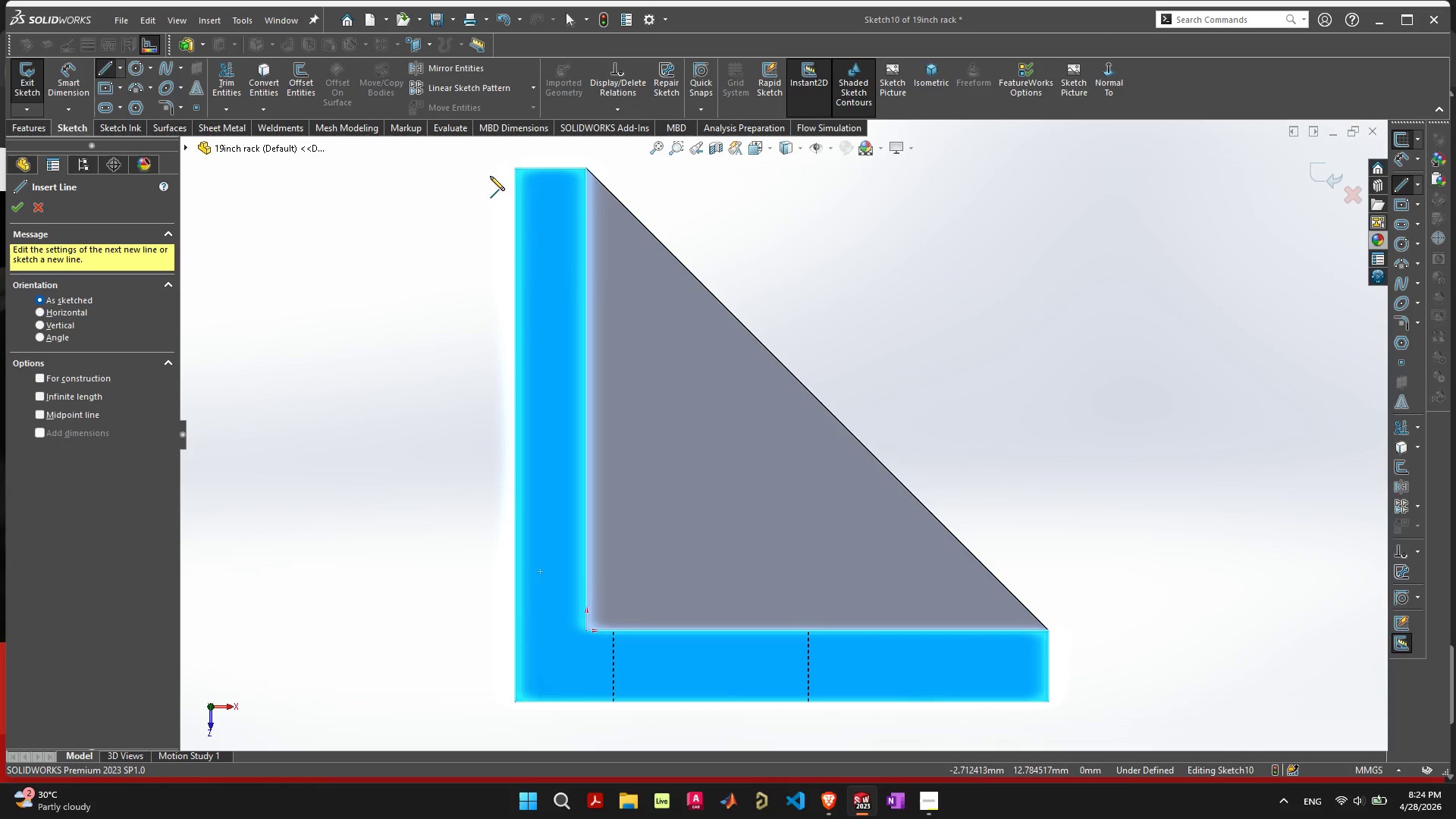 
left_click([514, 169])
 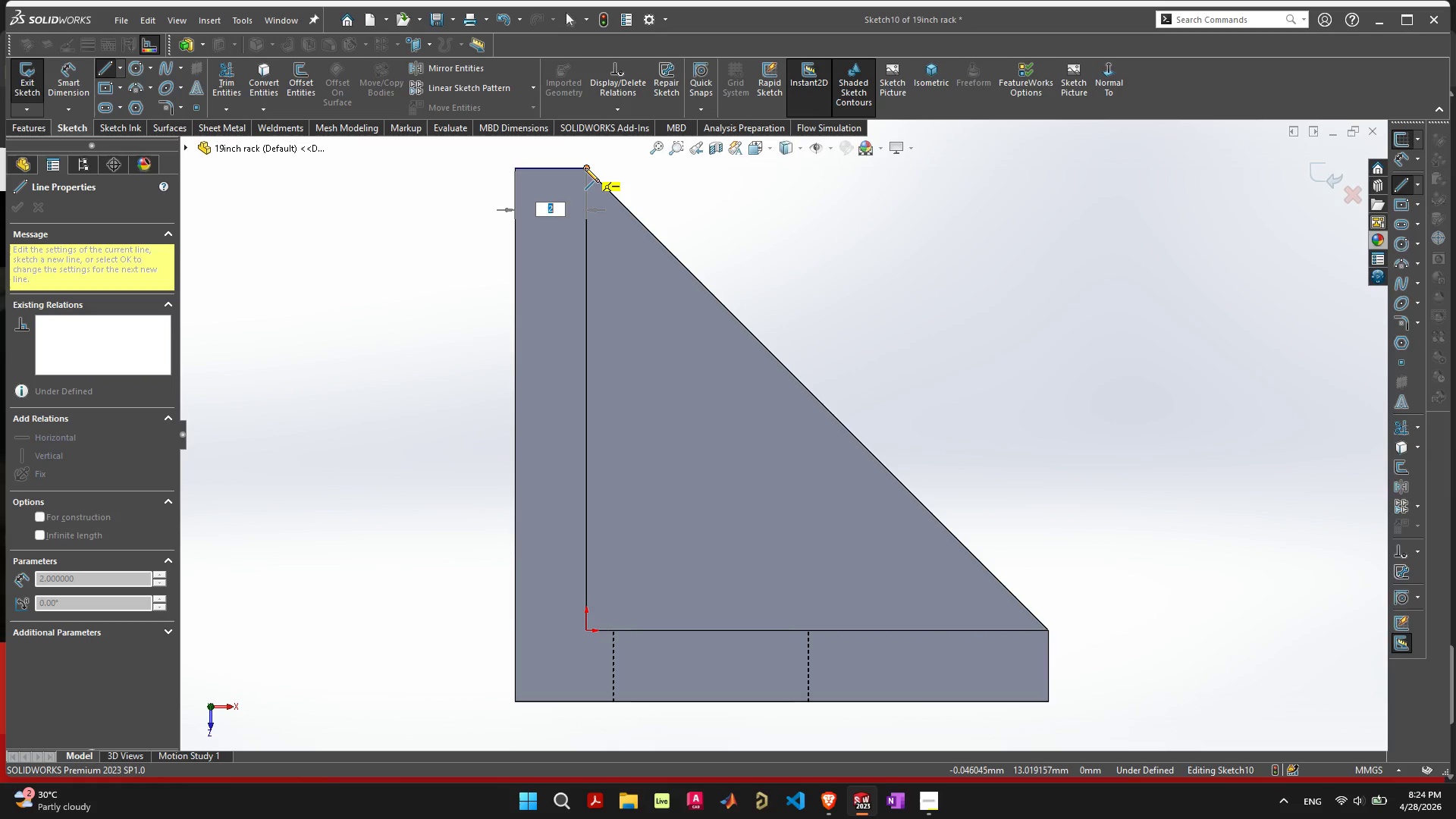 
key(Backquote)
 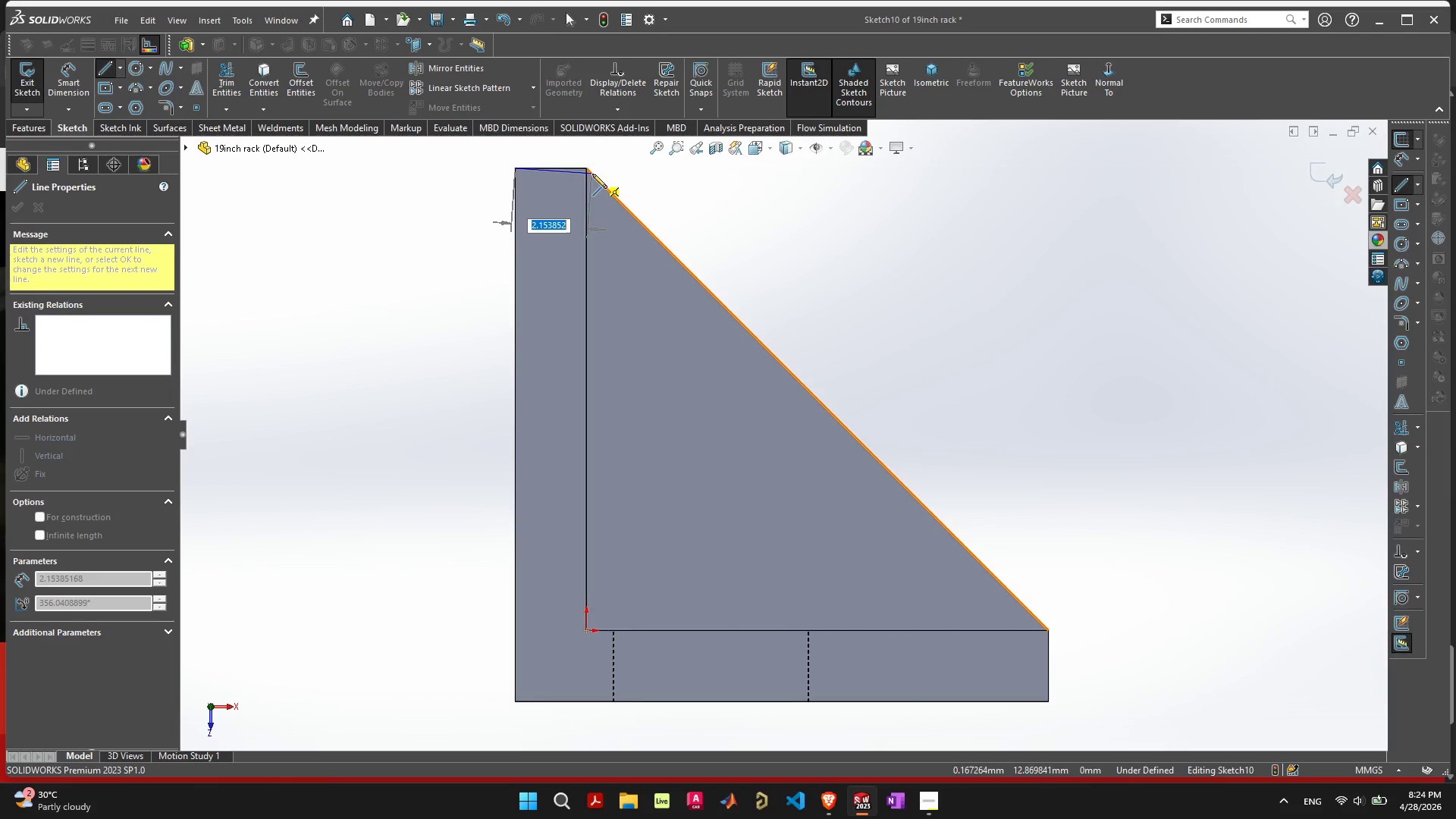 
key(Escape)
 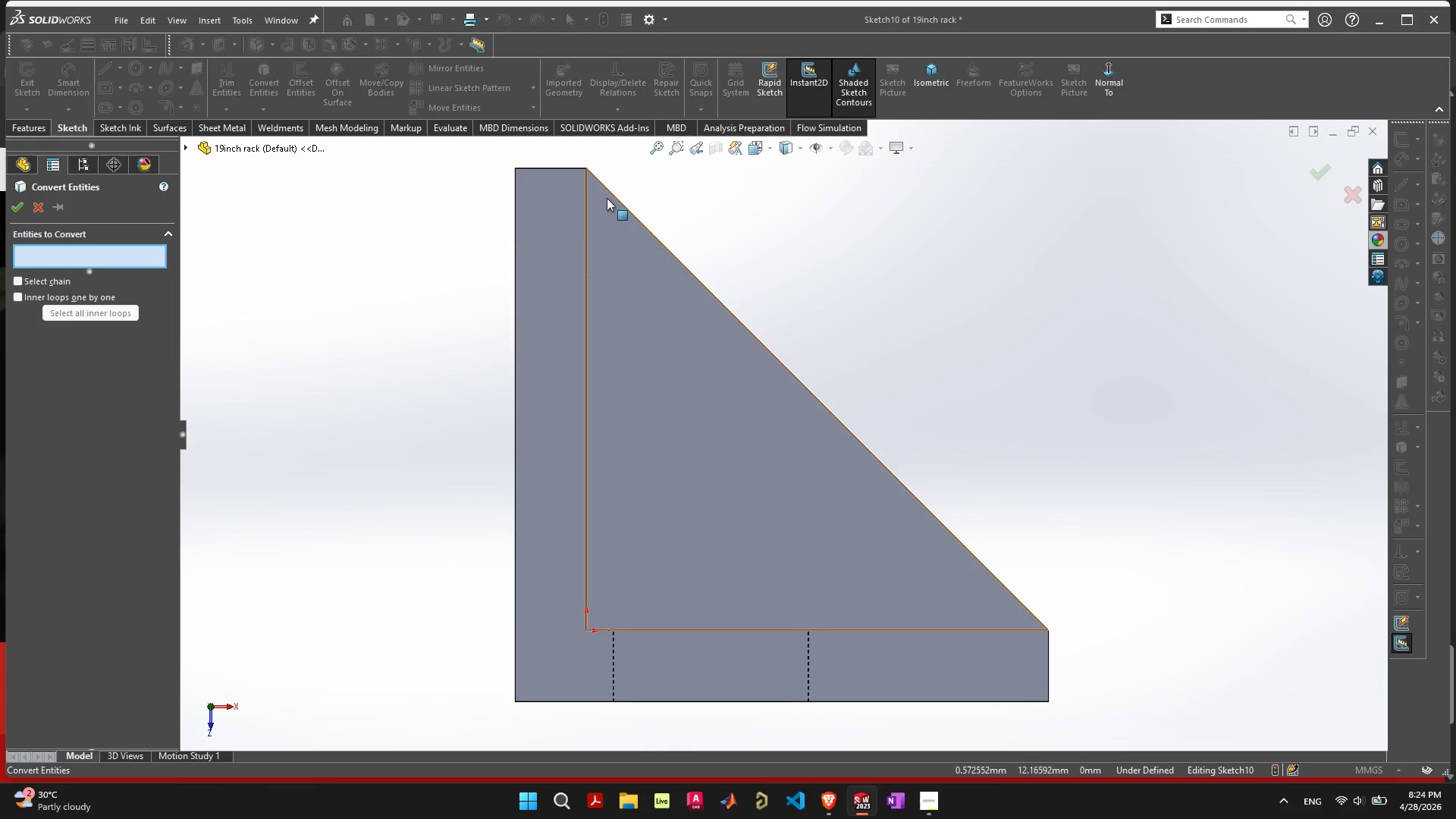 
left_click([566, 170])
 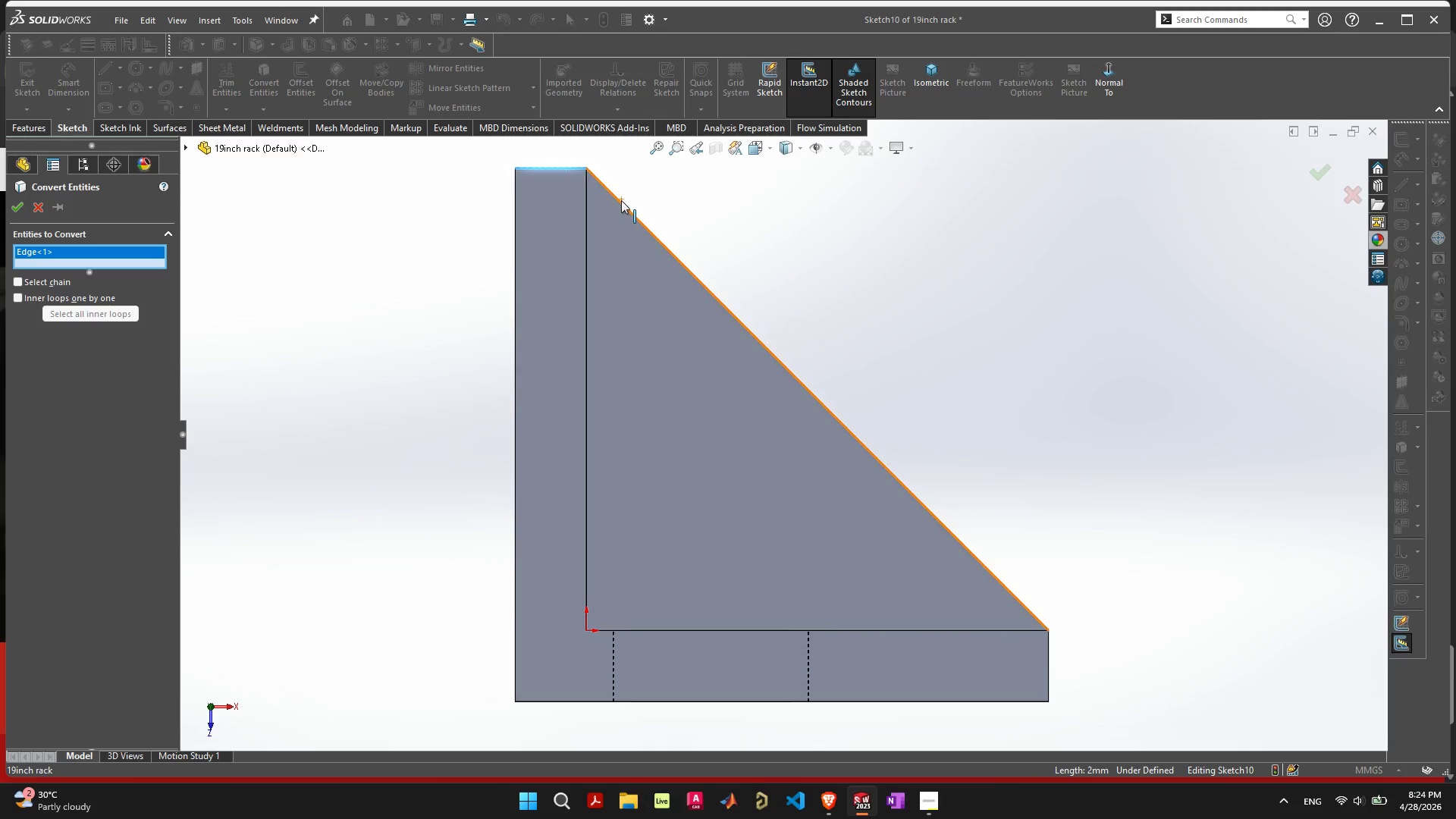 
left_click([621, 200])
 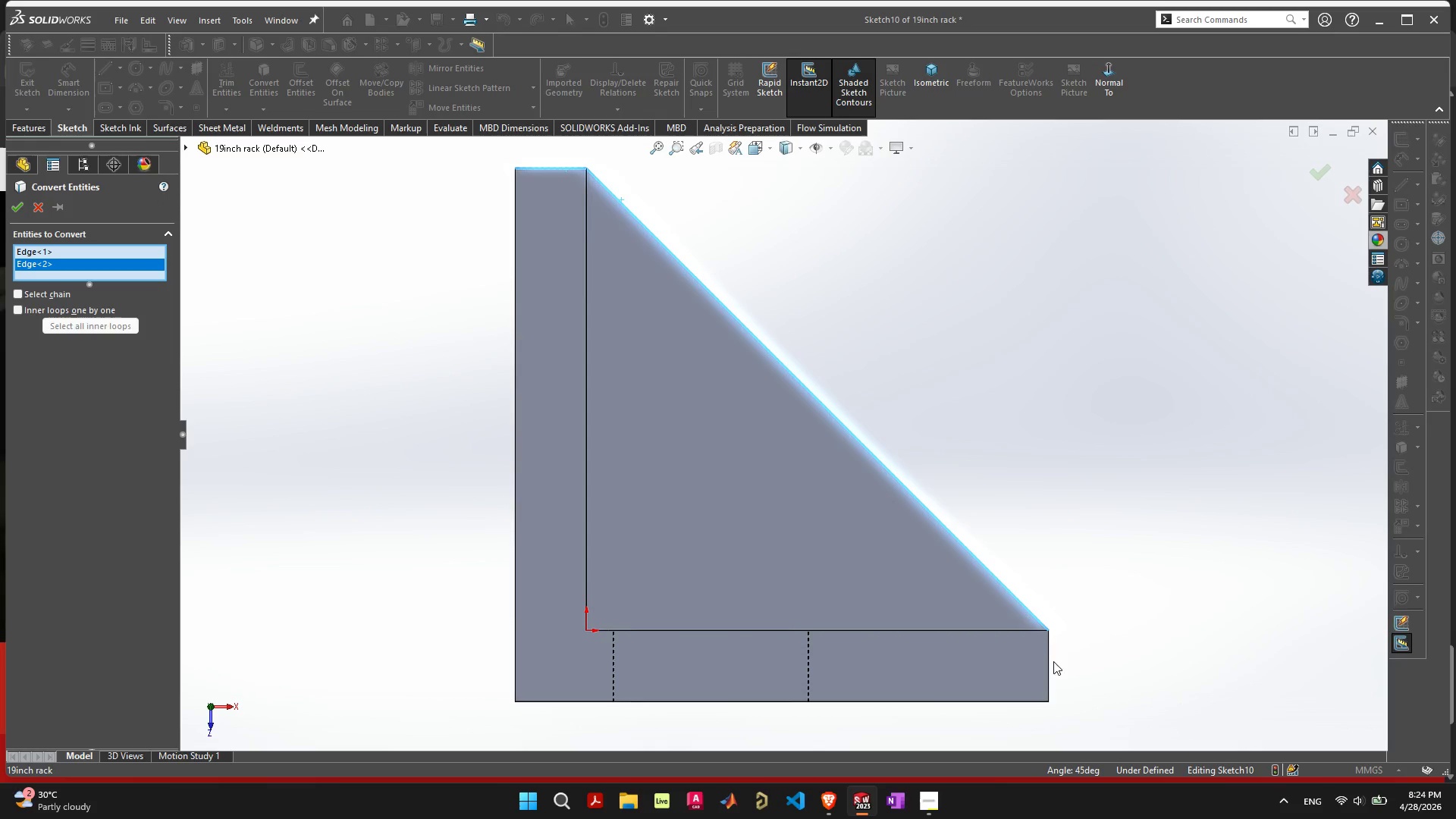 
left_click([1048, 661])
 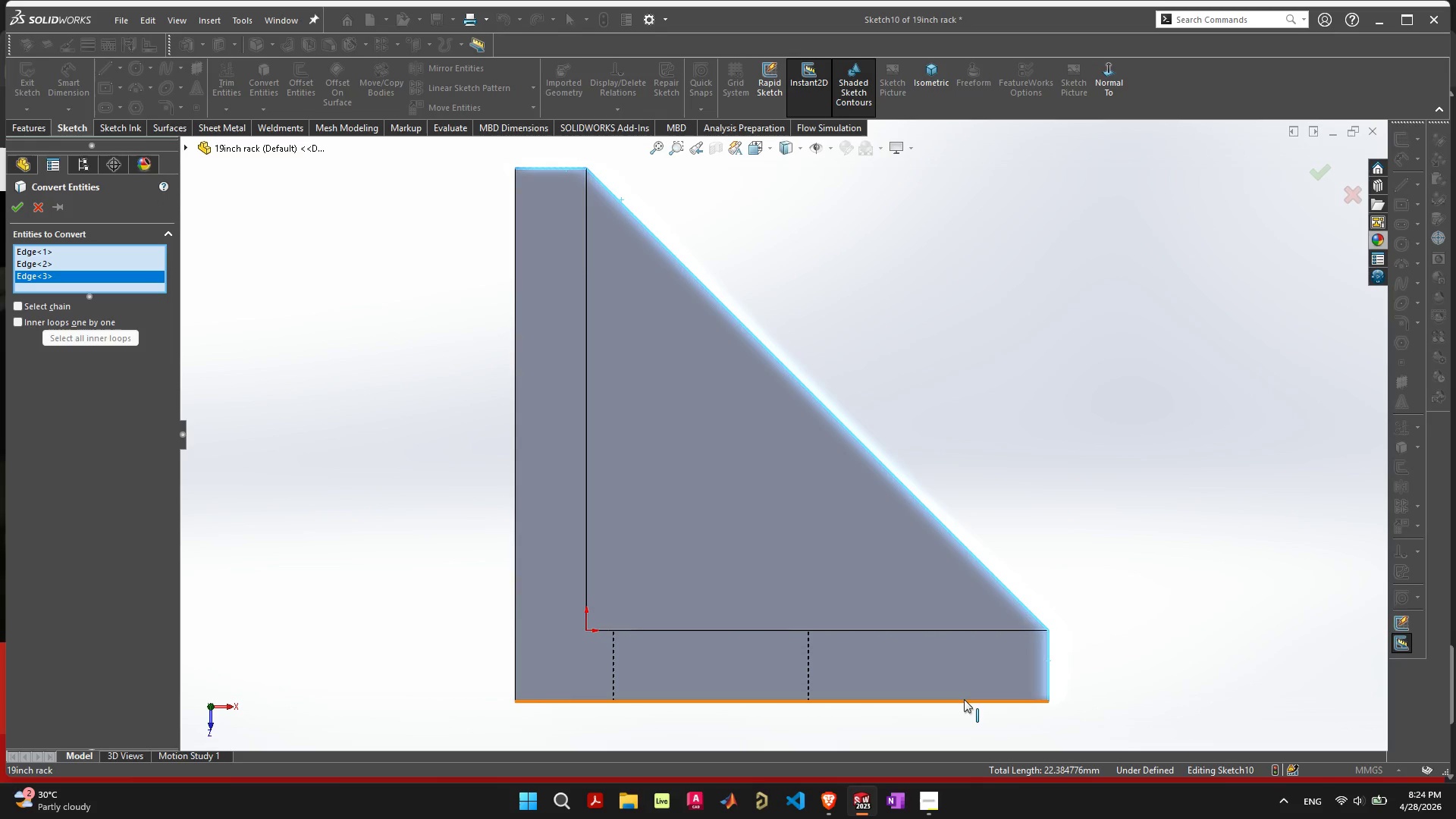 
left_click([964, 701])
 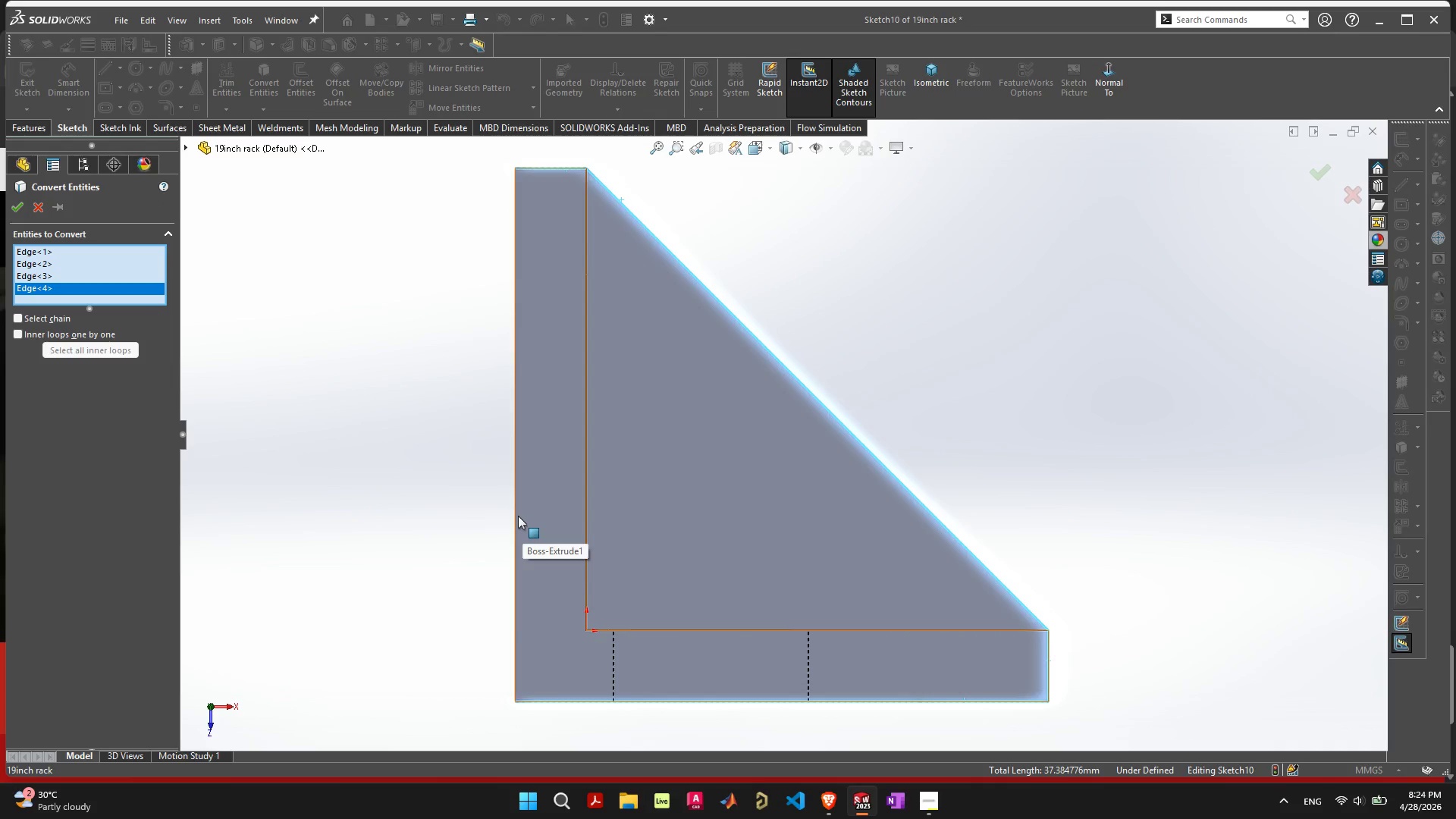 
left_click([516, 515])
 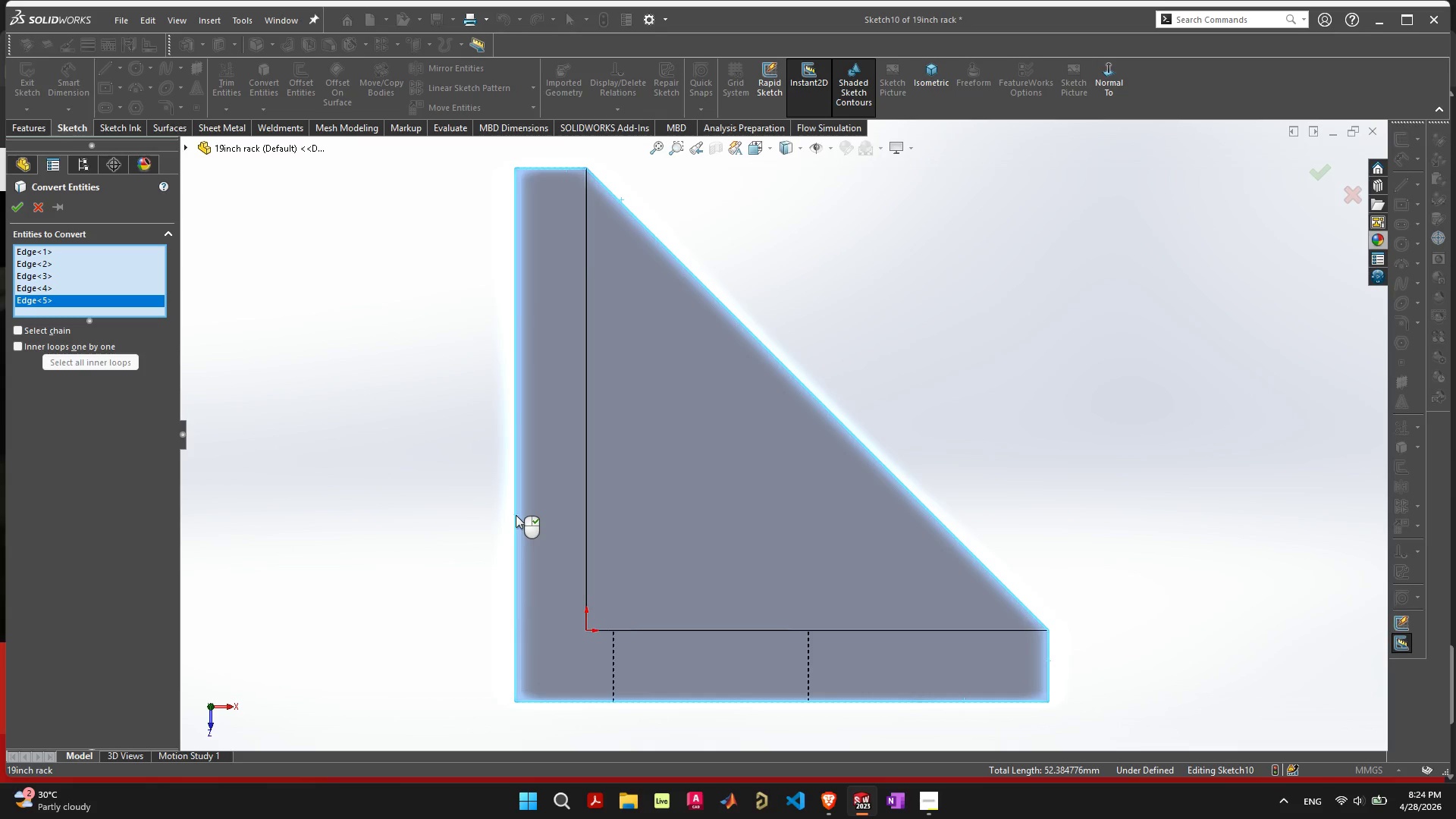 
key(Enter)
 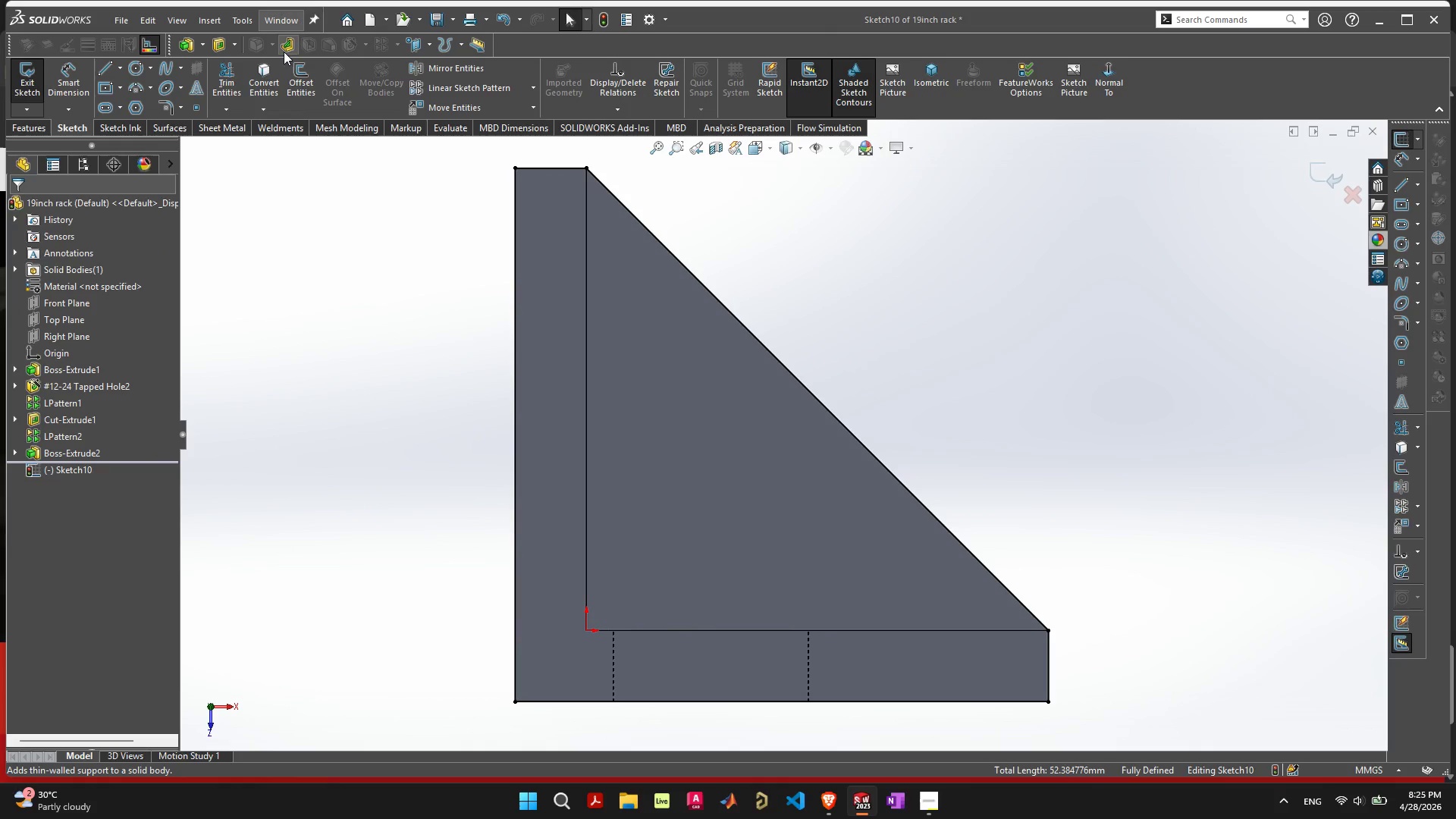 
left_click([184, 45])
 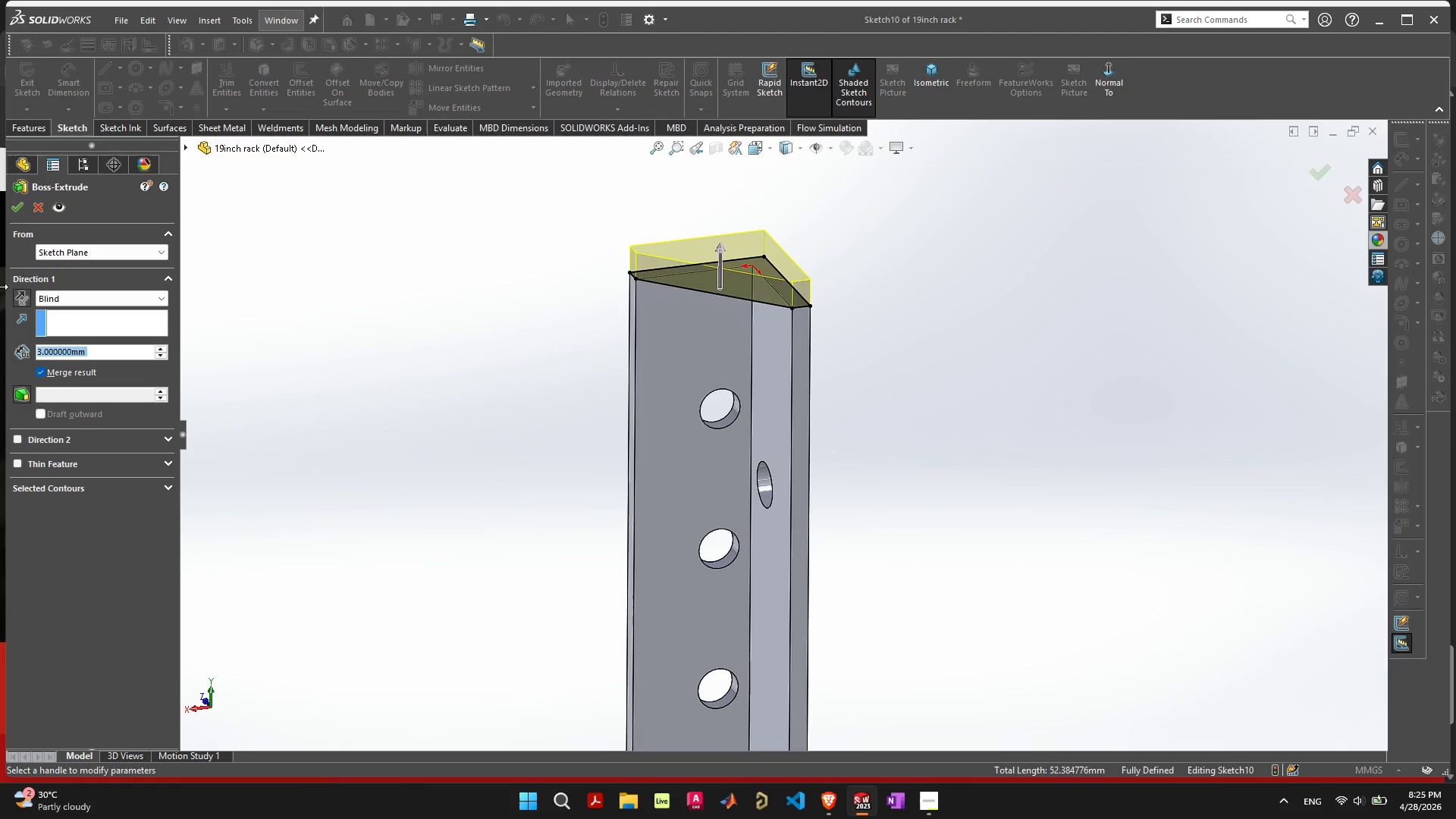 
left_click([15, 202])
 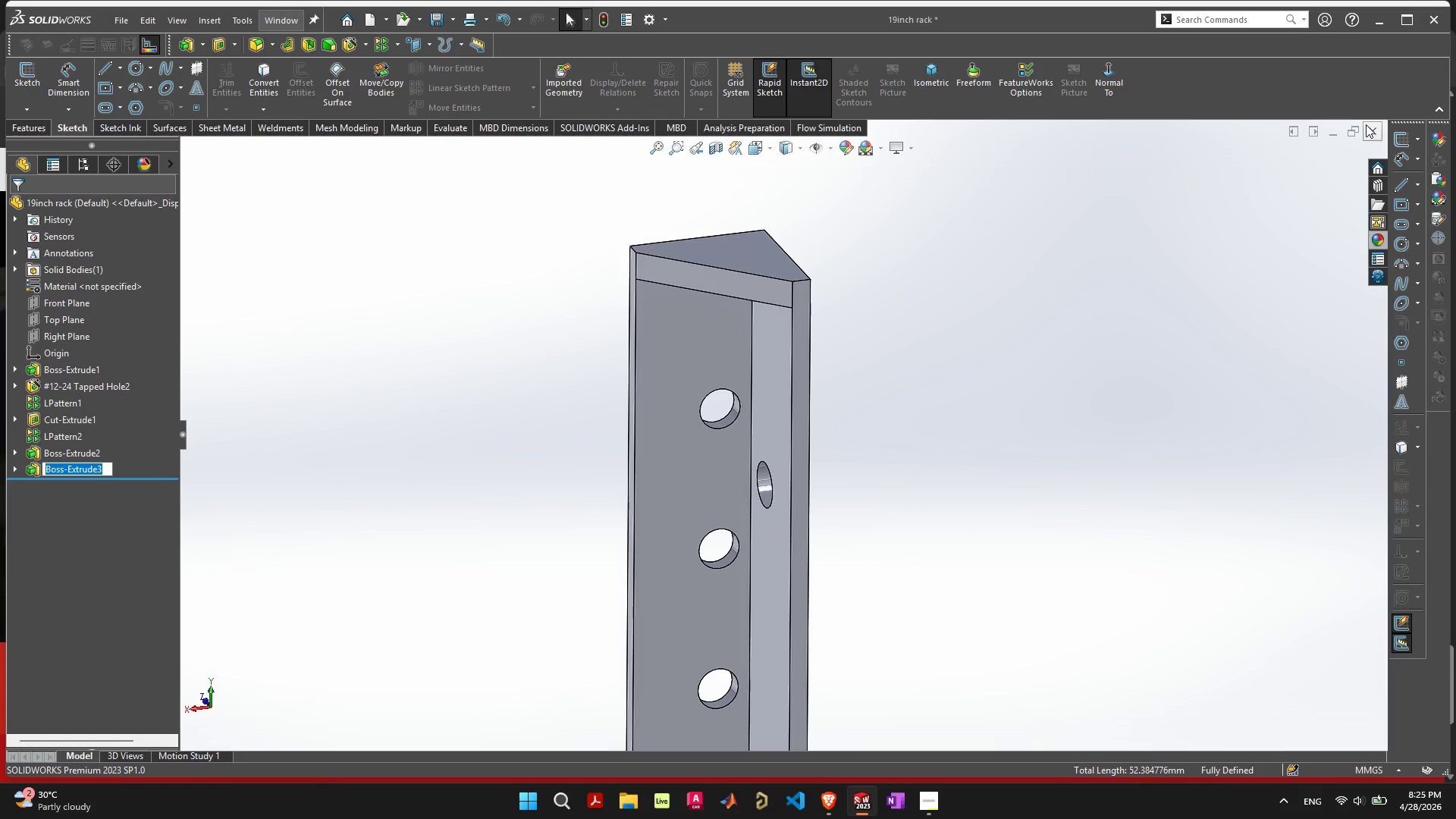 
key(Control+S)
 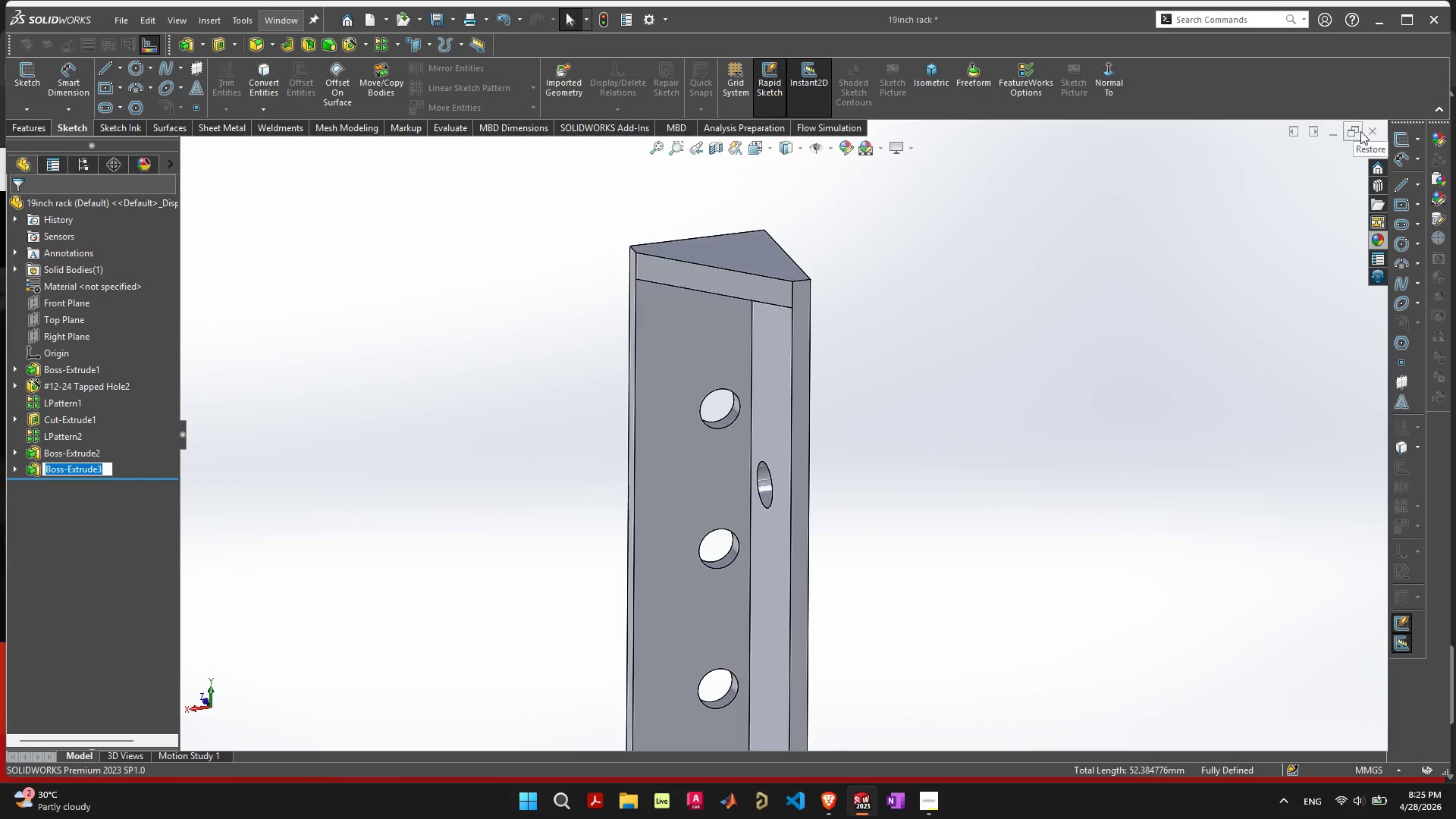 
key(Control+ControlLeft)
 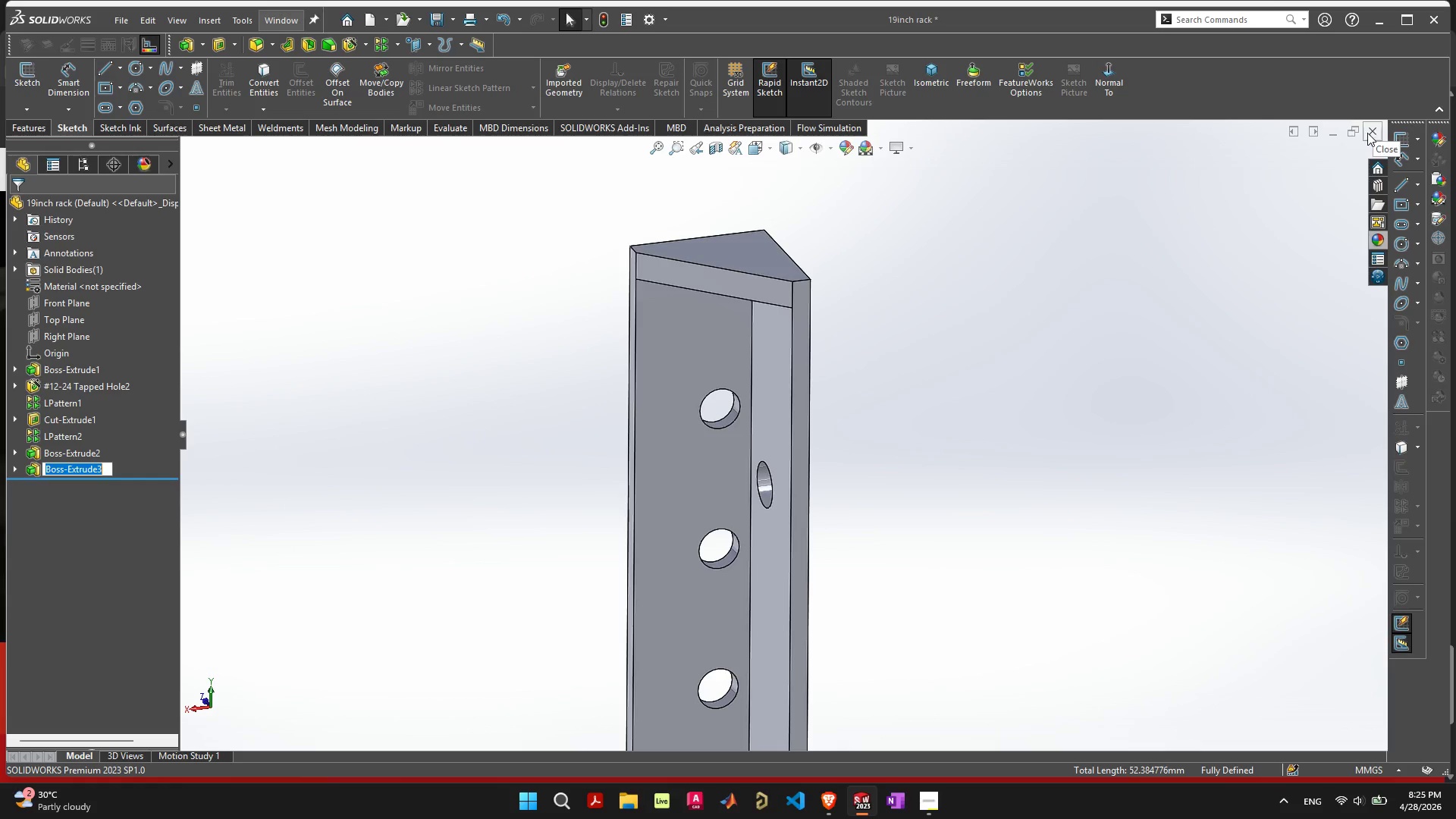 
key(Control+S)
 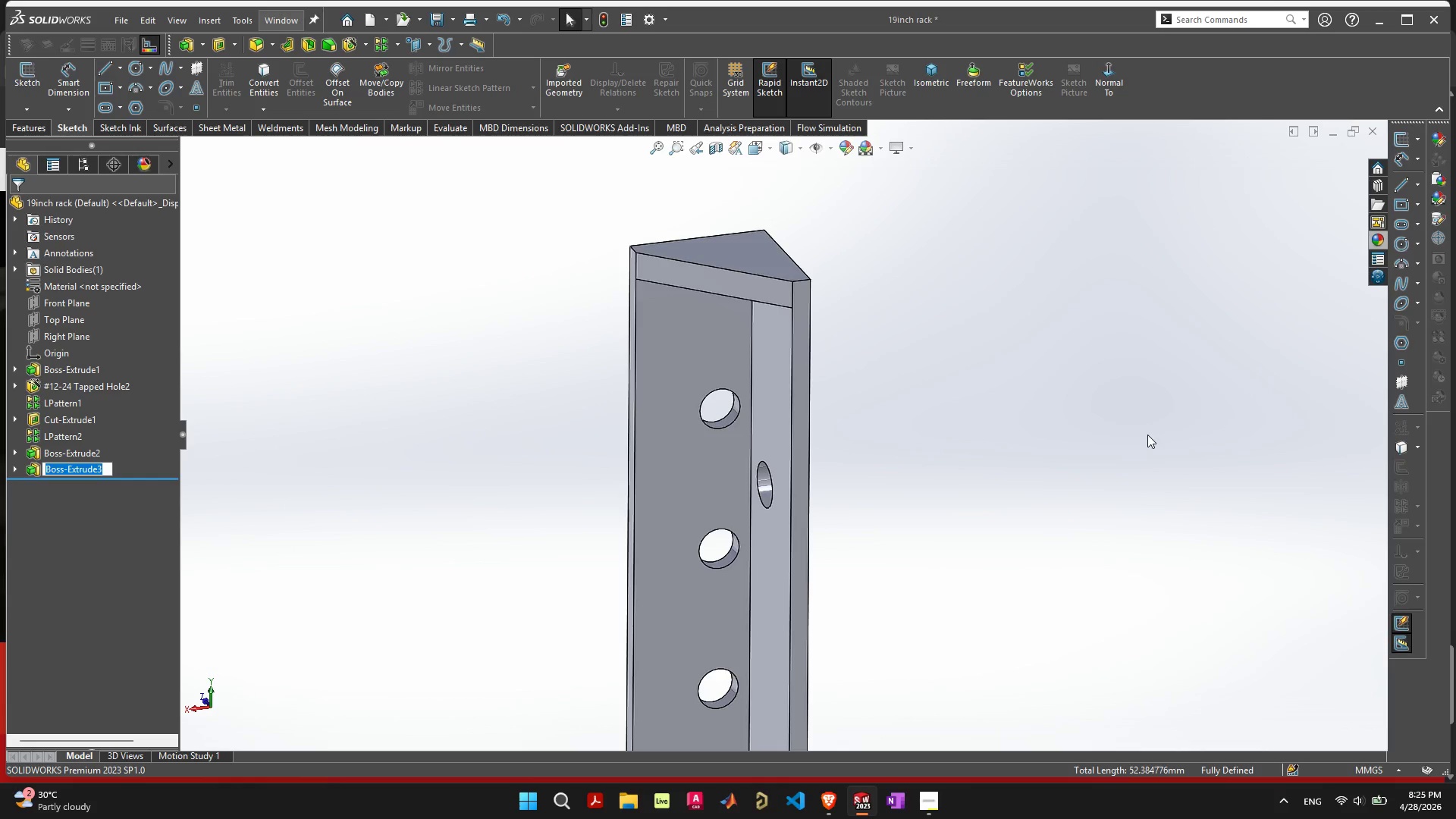 
left_click([1142, 437])
 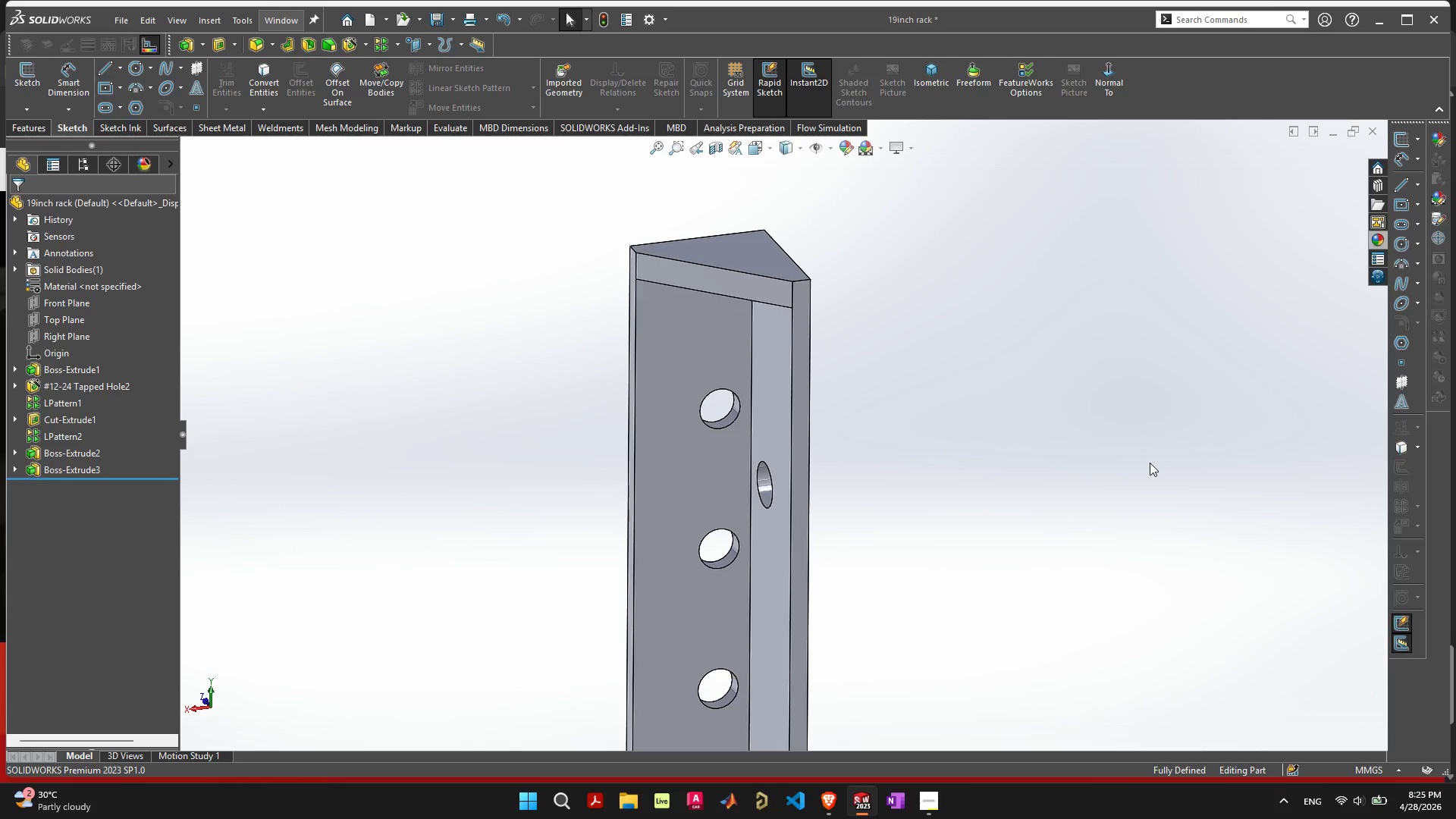 
scroll: coordinate [1034, 533], scroll_direction: down, amount: 9.0
 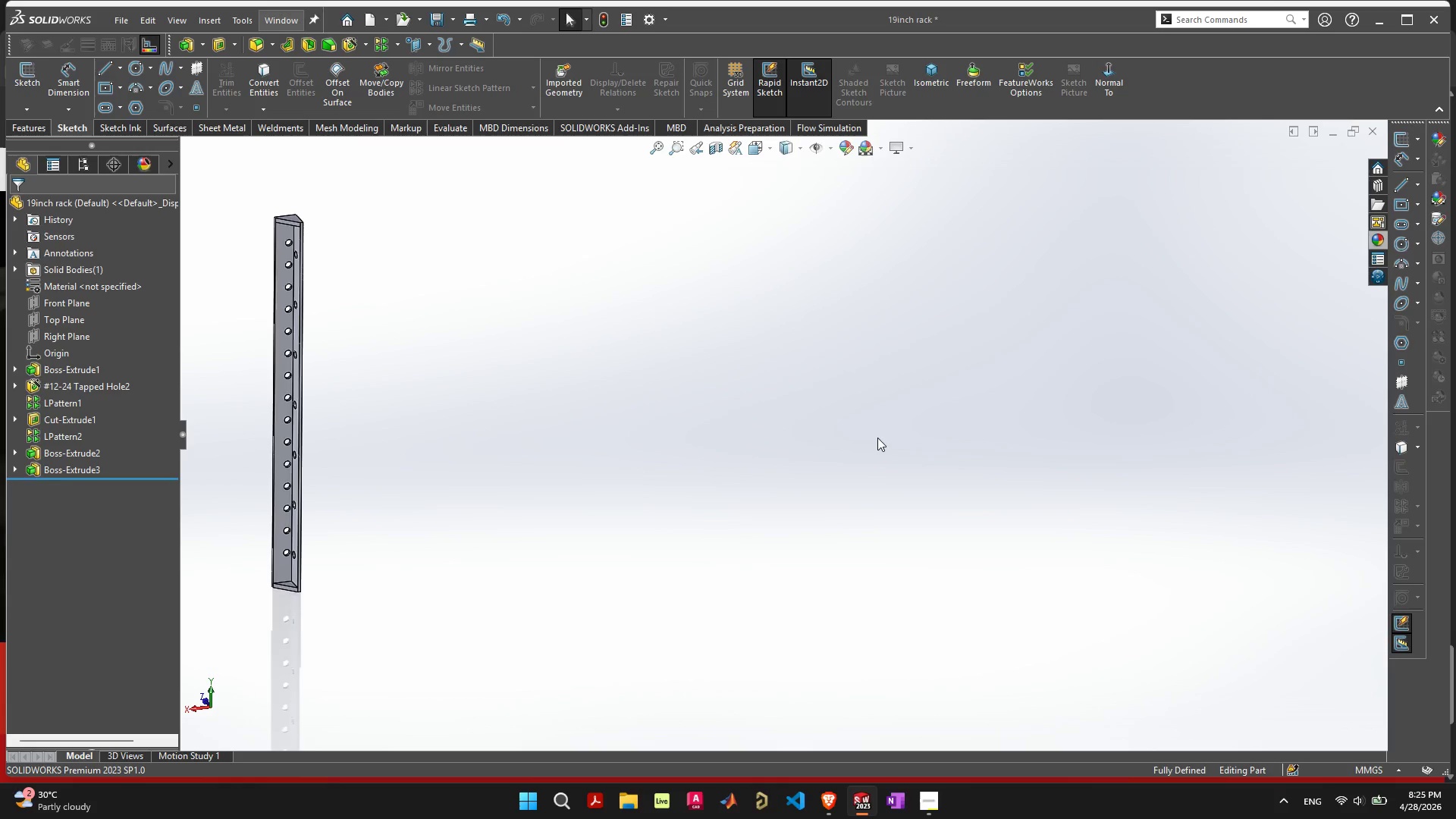 
key(Control+S)
 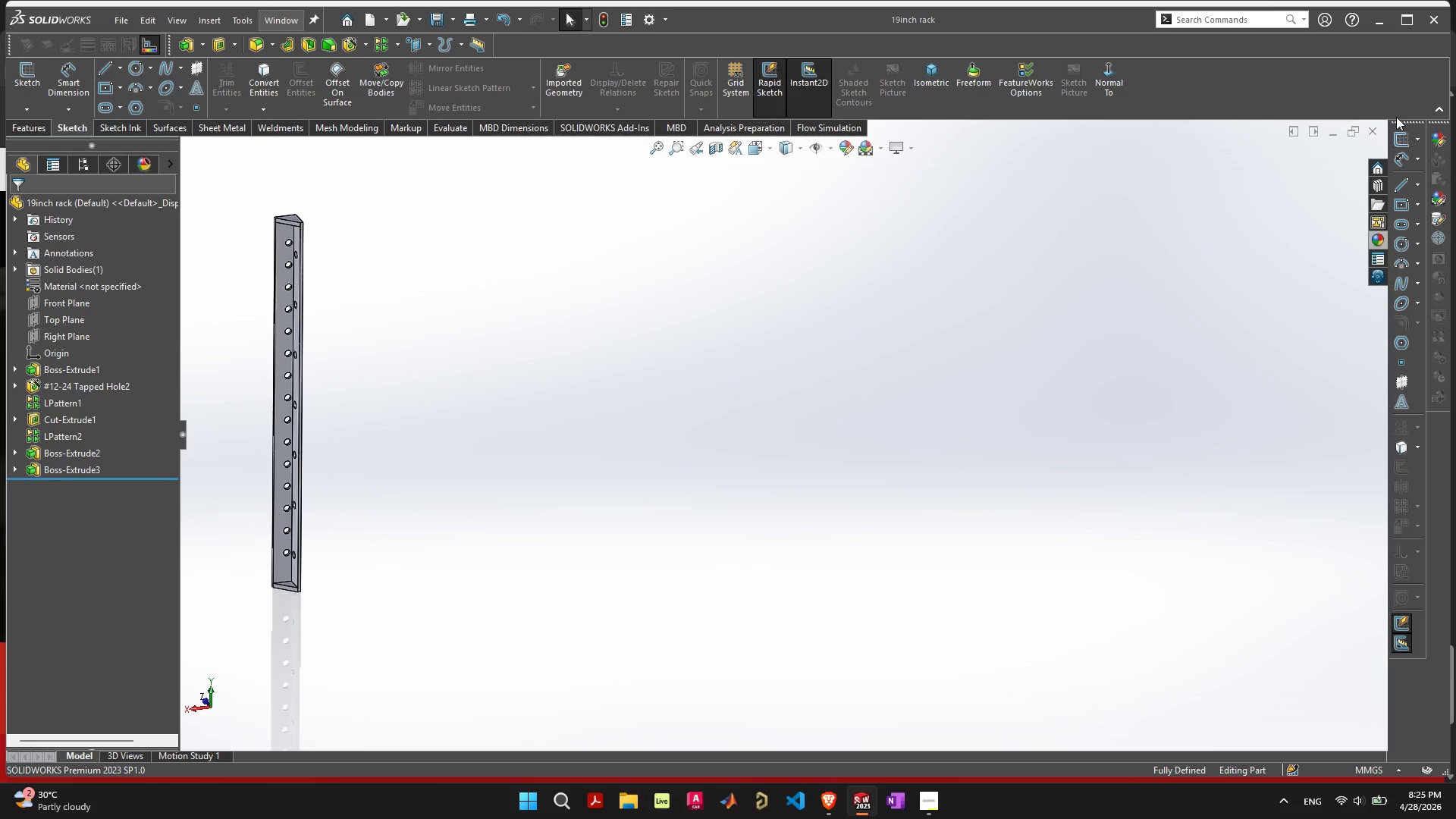 
left_click([1376, 128])
 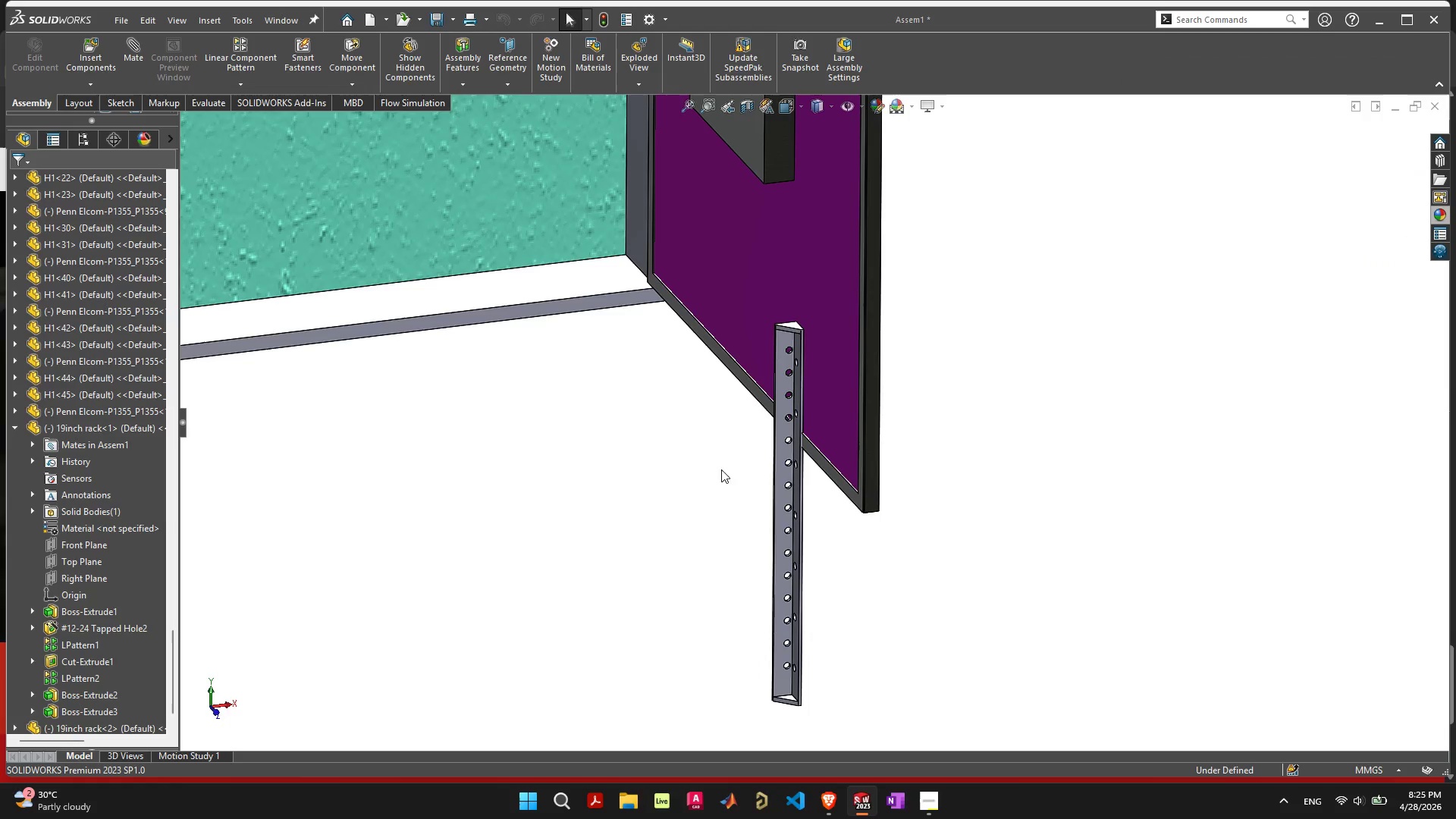 
scroll: coordinate [770, 405], scroll_direction: down, amount: 4.0
 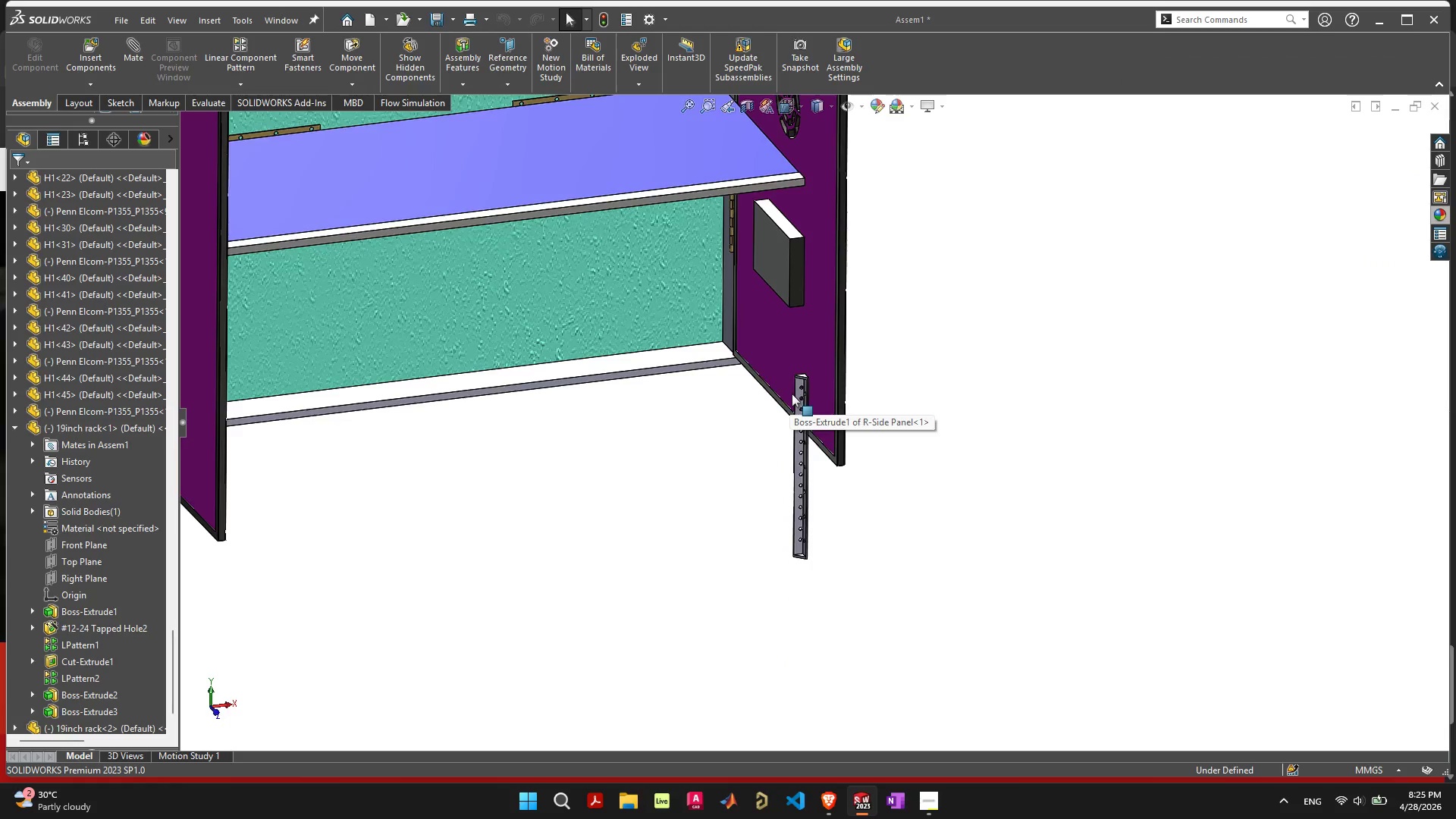 
scroll: coordinate [792, 417], scroll_direction: up, amount: 6.0
 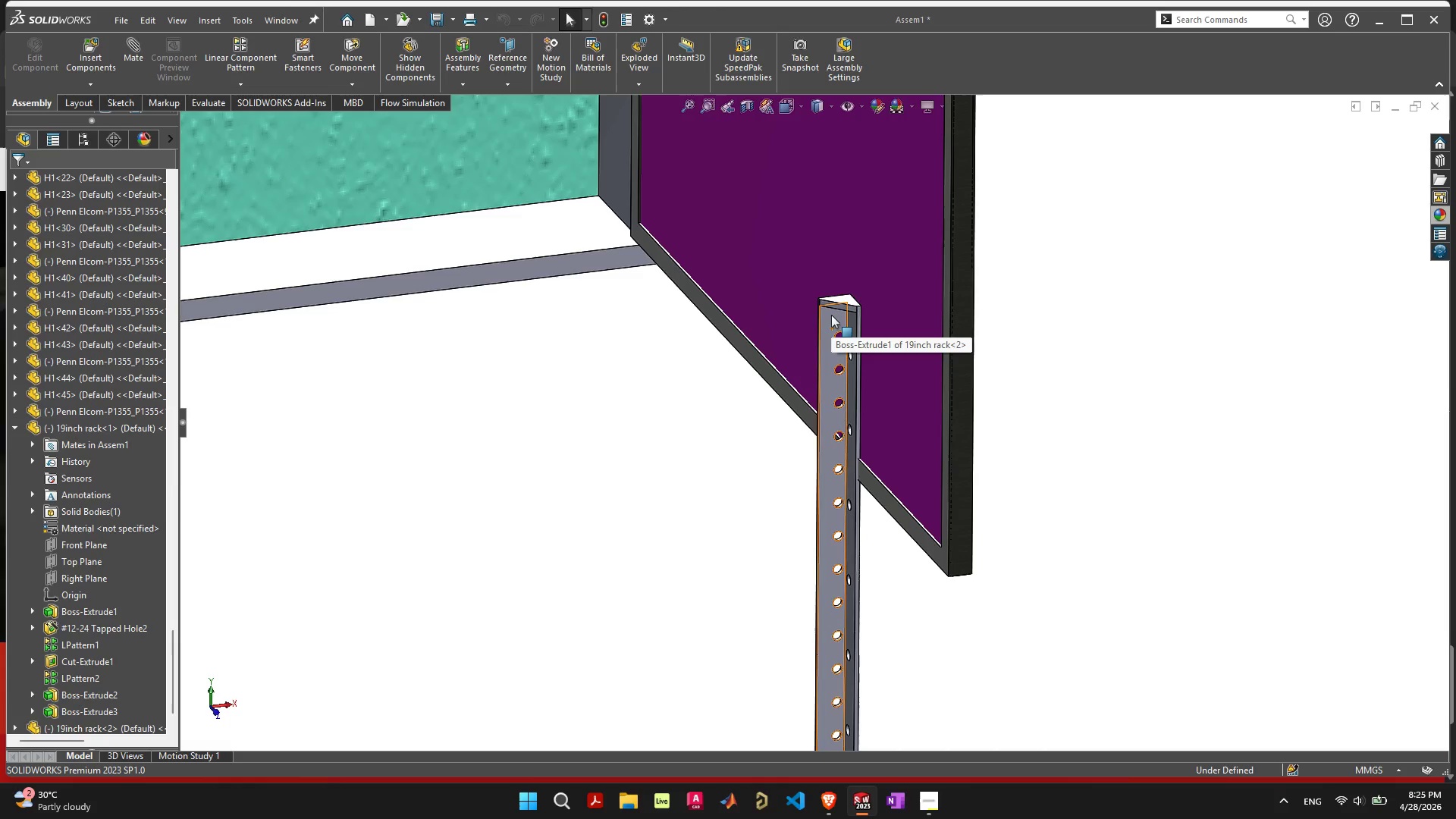 
left_click([831, 318])
 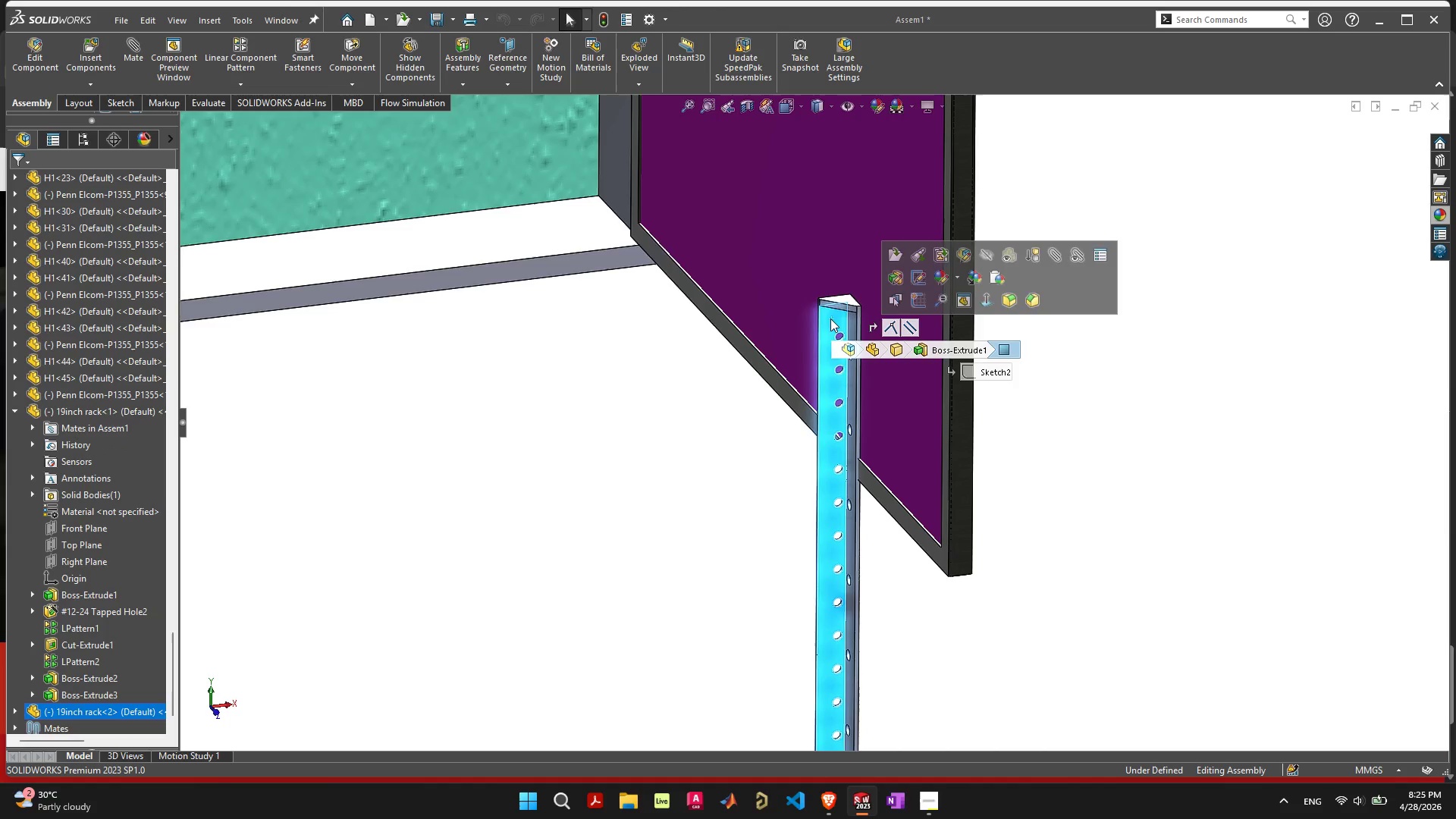 
key(Delete)
 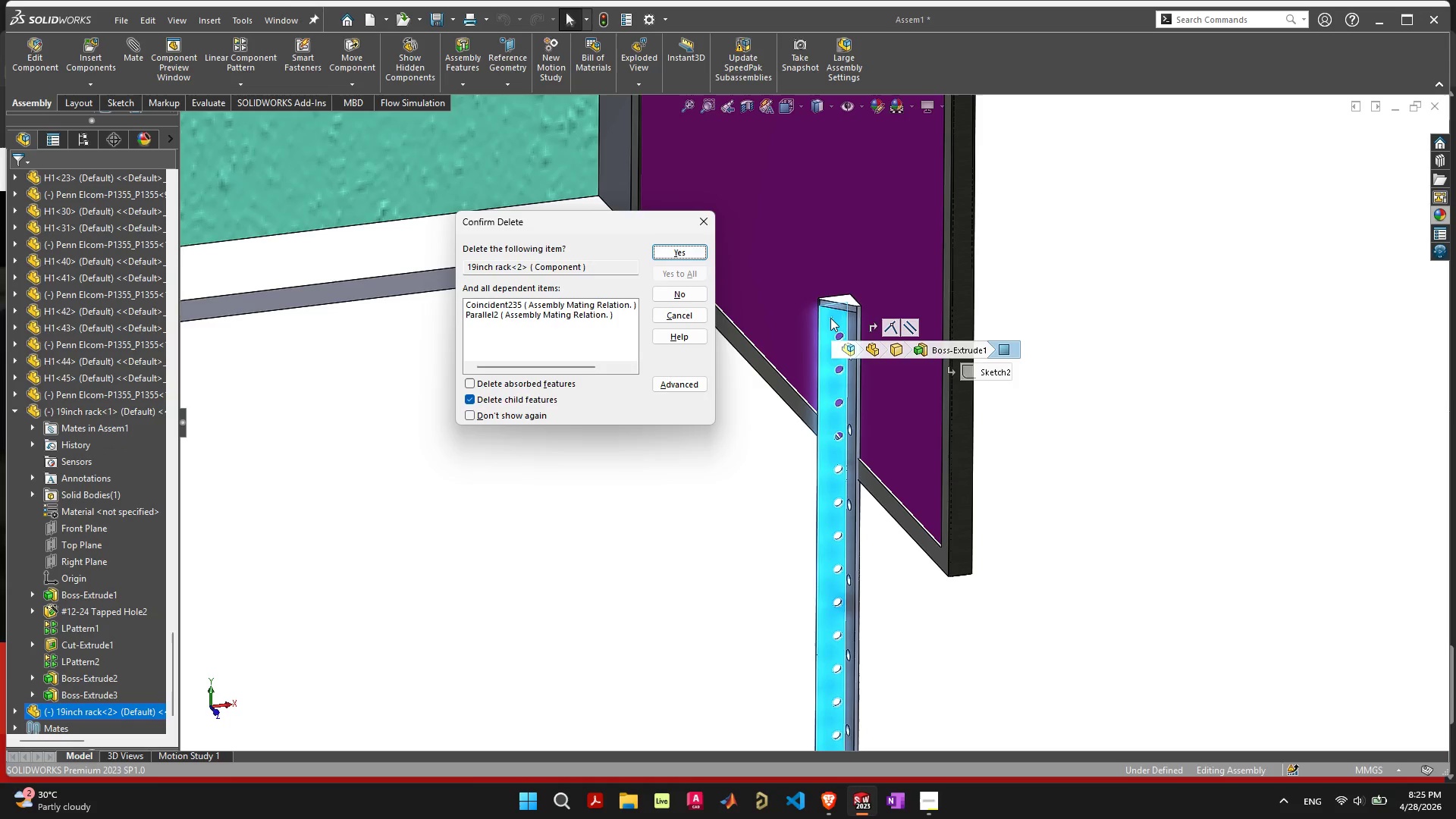 
key(Space)
 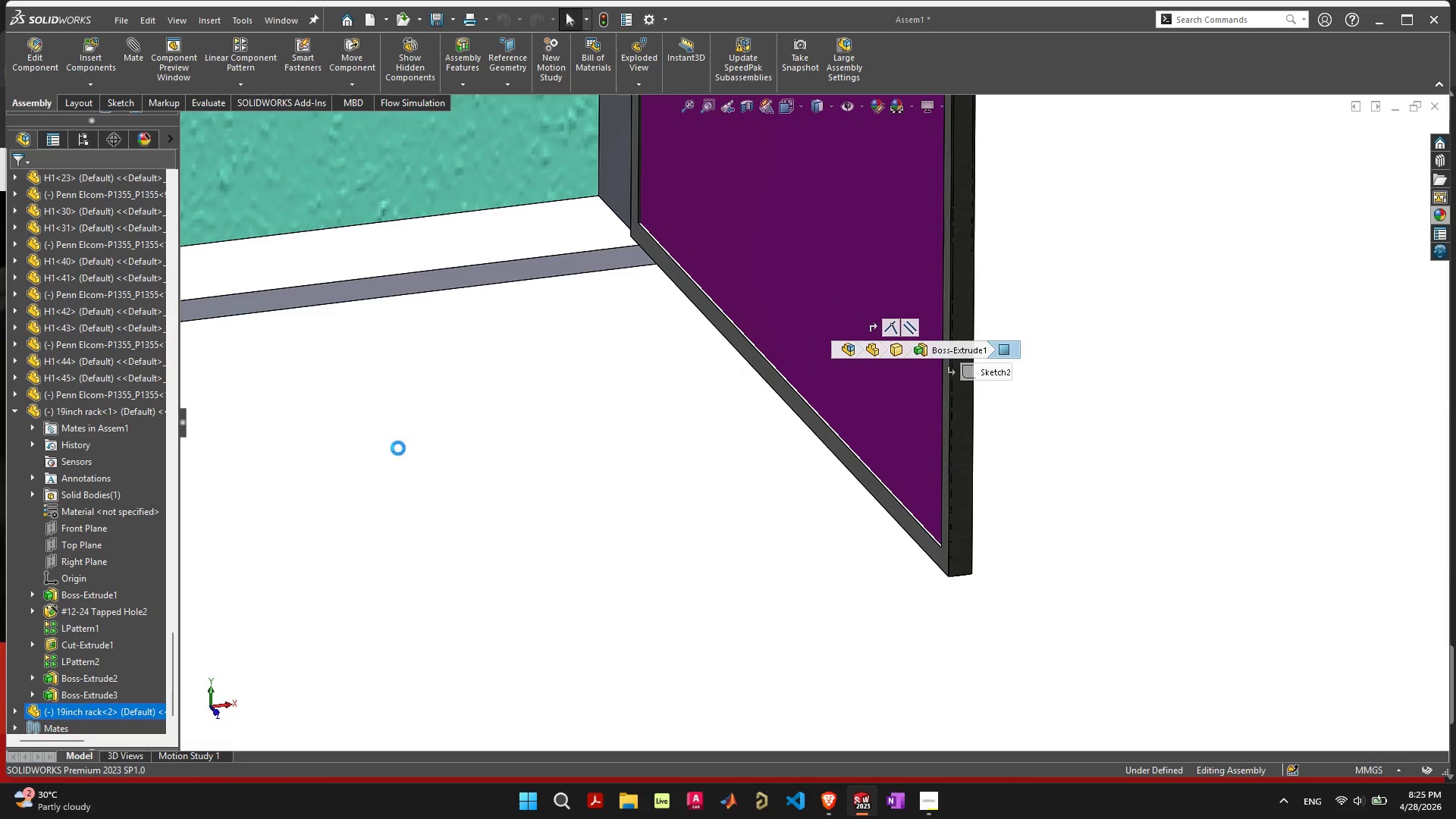 
scroll: coordinate [350, 409], scroll_direction: down, amount: 10.0
 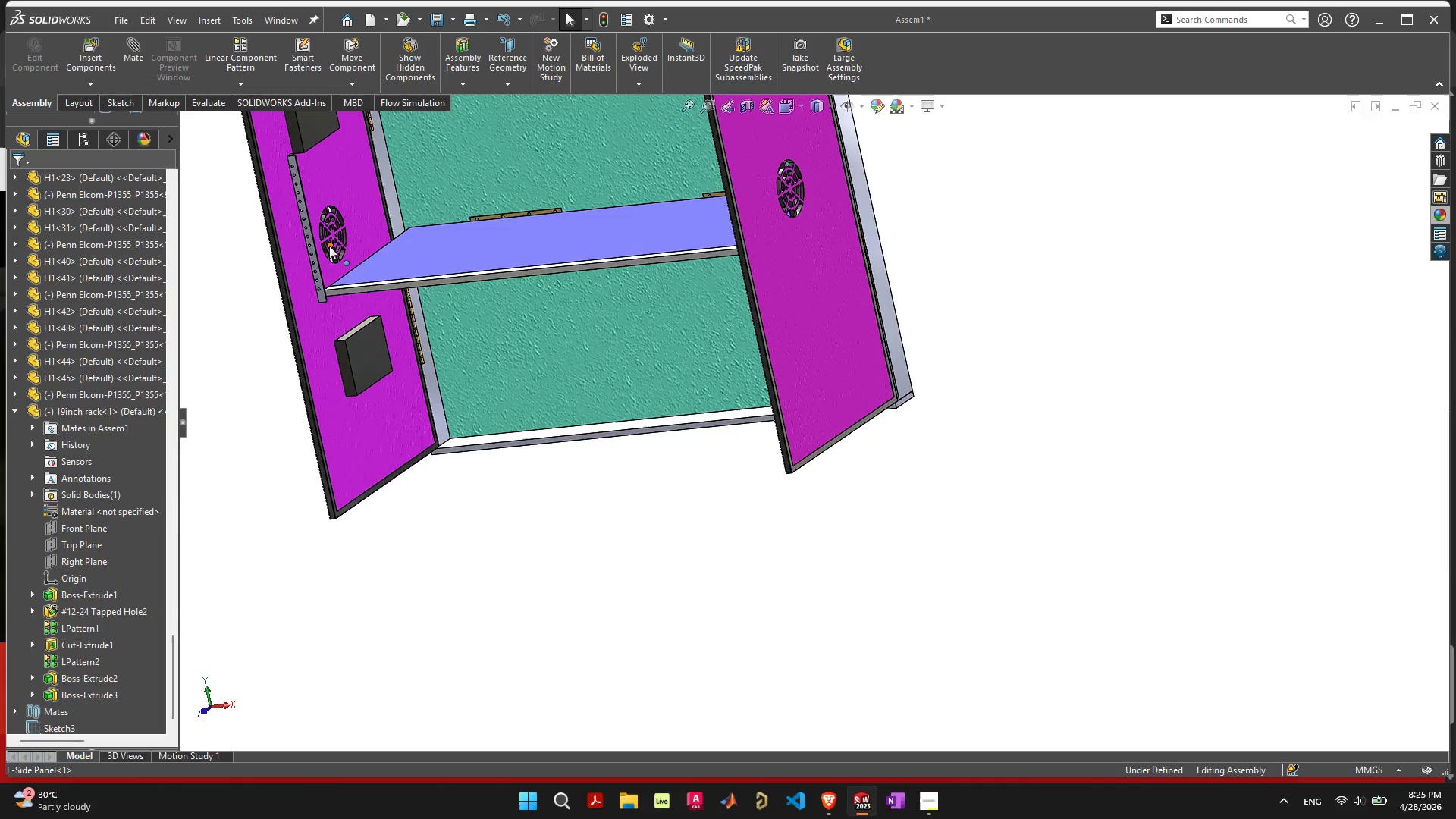 
scroll: coordinate [330, 250], scroll_direction: up, amount: 3.0
 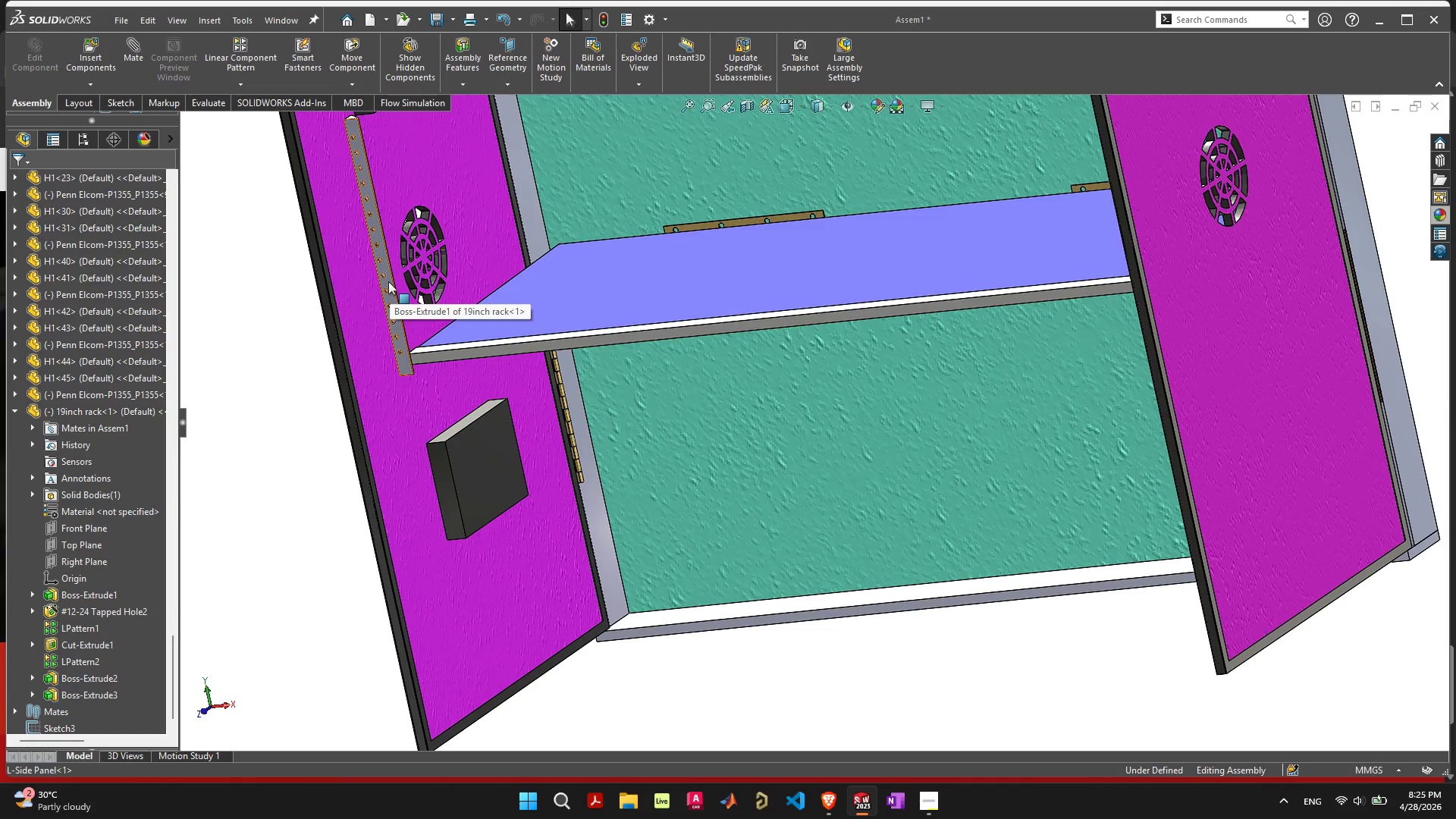 
hold_key(key=ControlLeft, duration=4.61)
left_click_drag(start_coordinate=[388, 281], to_coordinate=[1070, 615])
 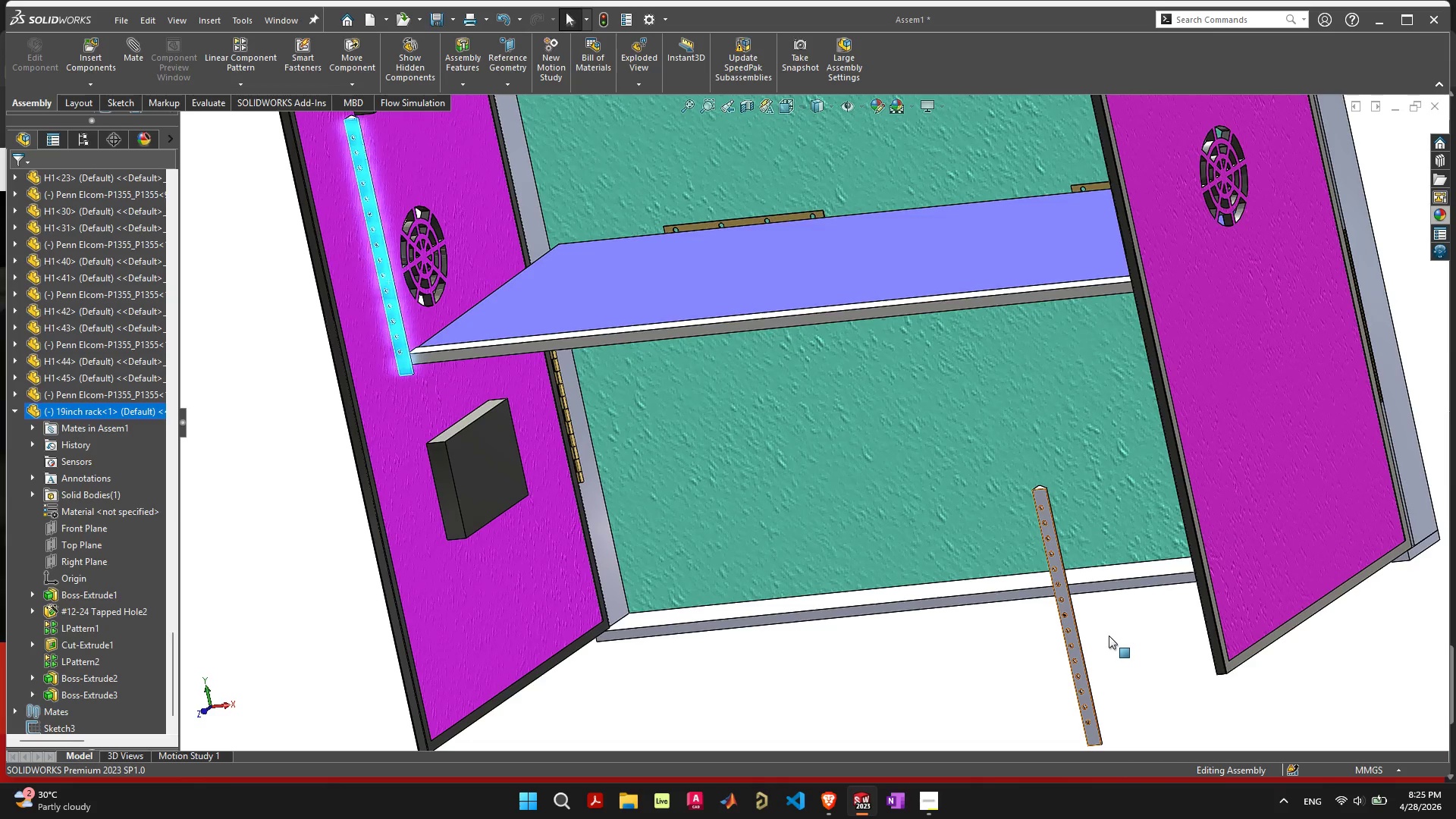 
scroll: coordinate [1127, 553], scroll_direction: up, amount: 1.0
 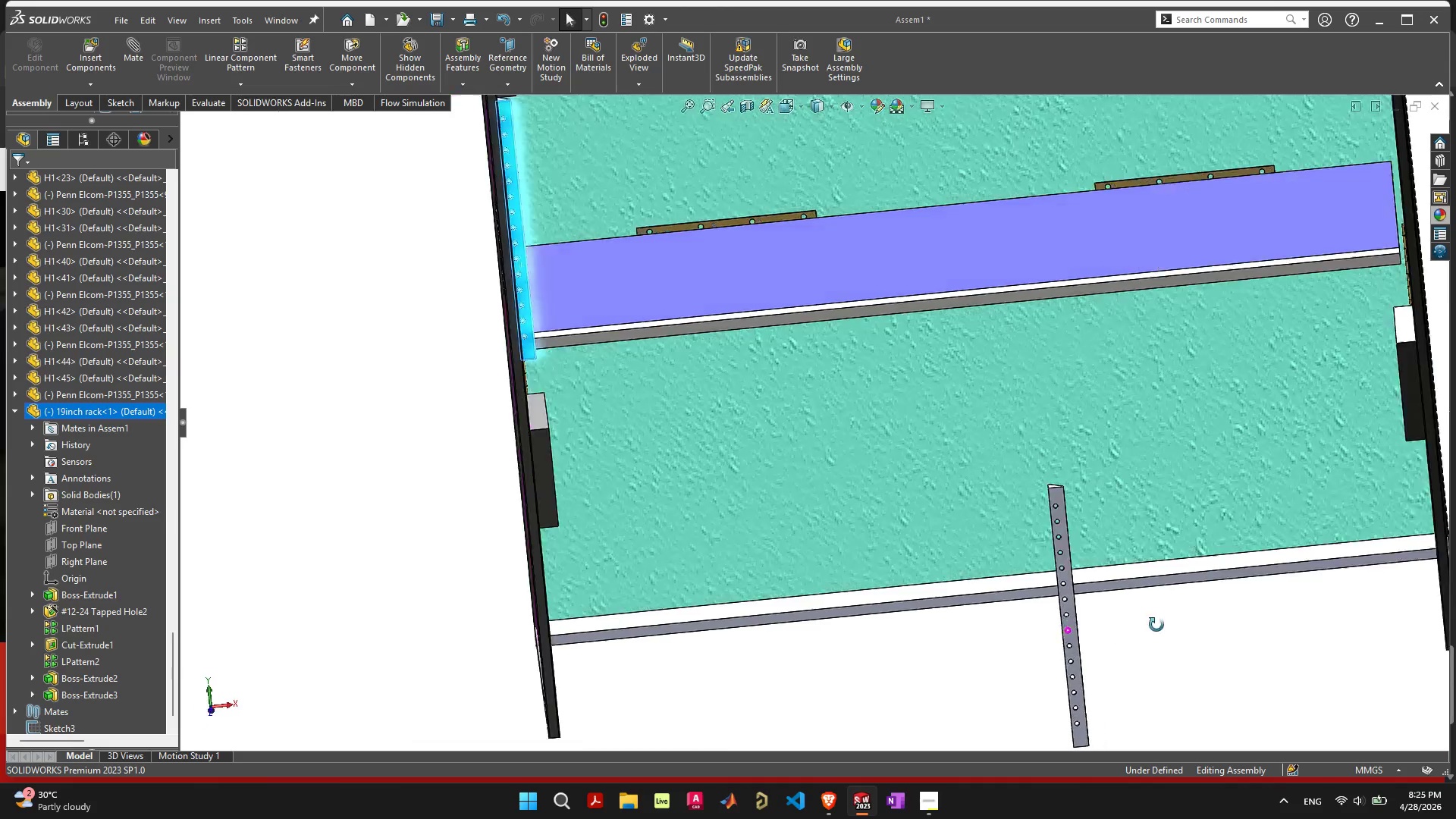 
scroll: coordinate [1216, 607], scroll_direction: down, amount: 2.0
 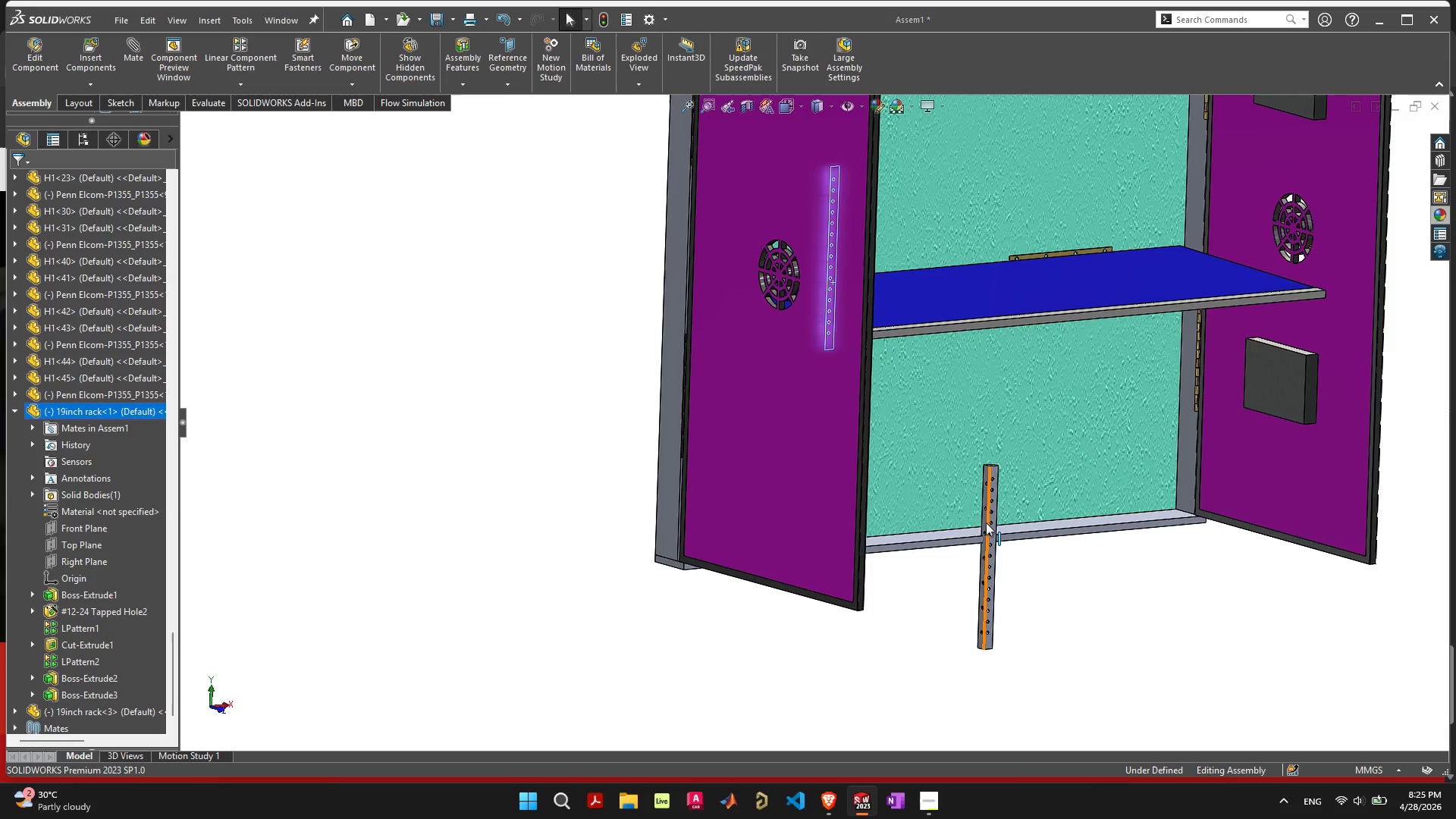 
left_click_drag(start_coordinate=[986, 522], to_coordinate=[1282, 561])
 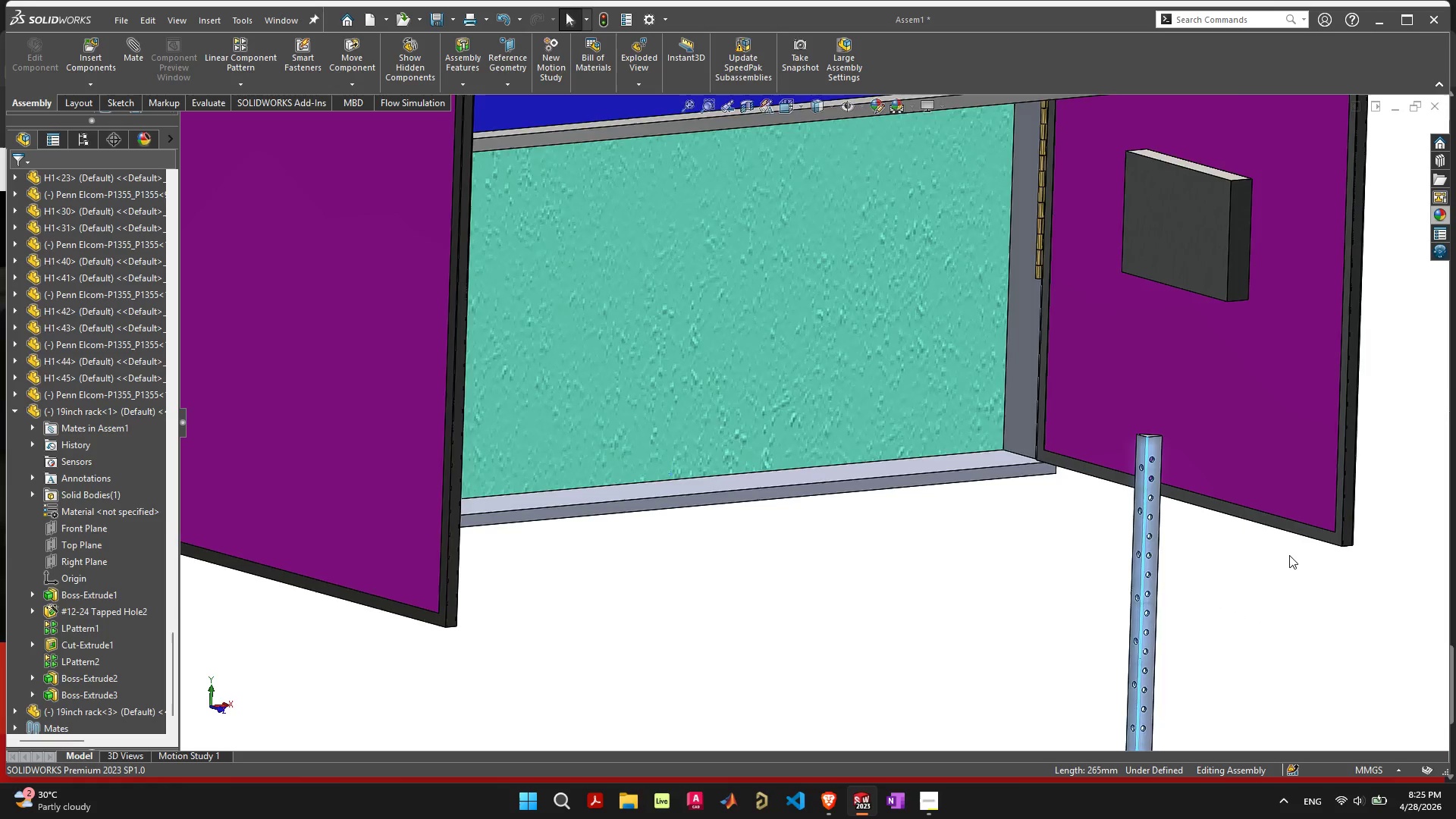 
scroll: coordinate [1288, 554], scroll_direction: up, amount: 4.0
 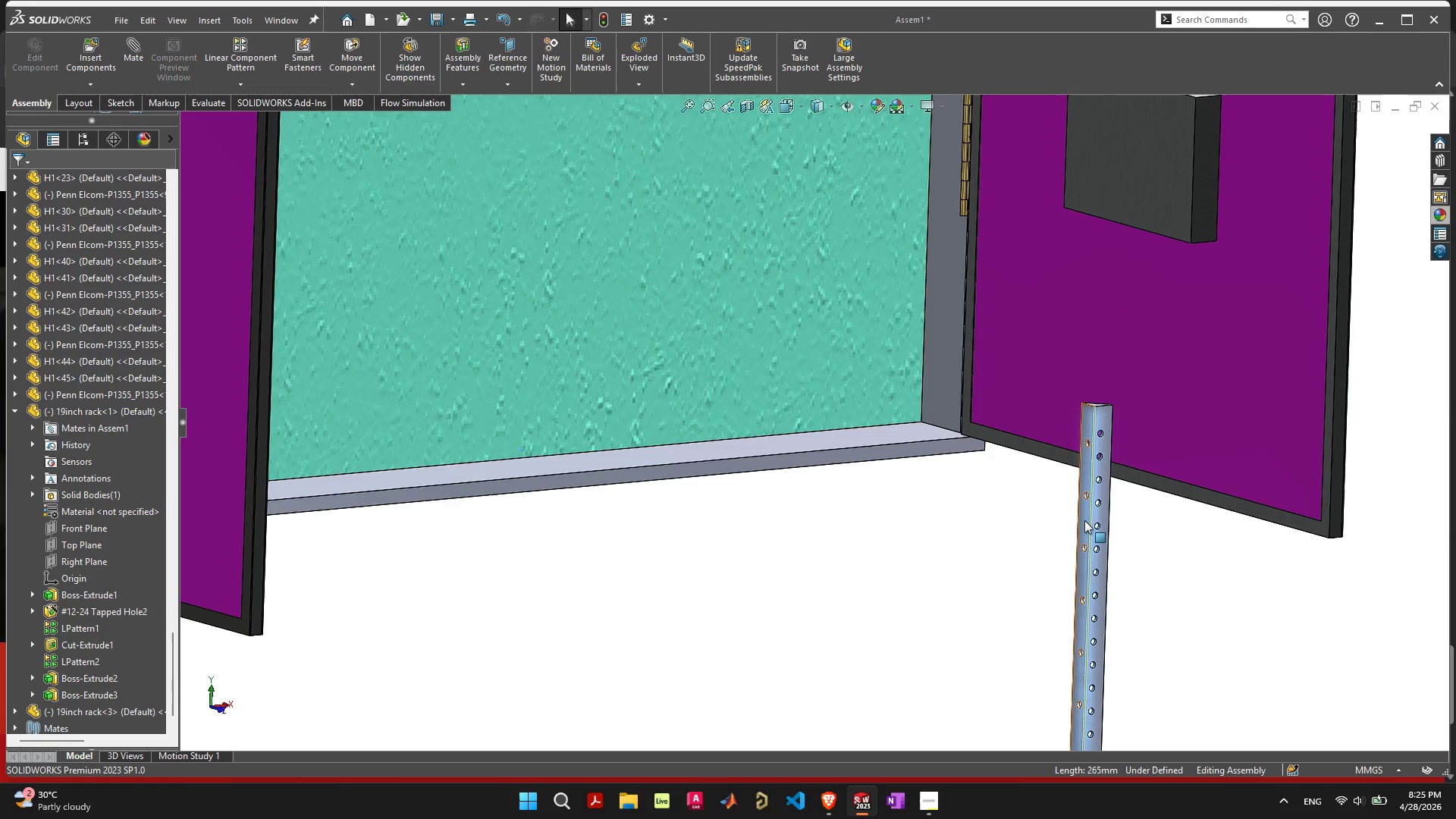 
left_click([1082, 519])
 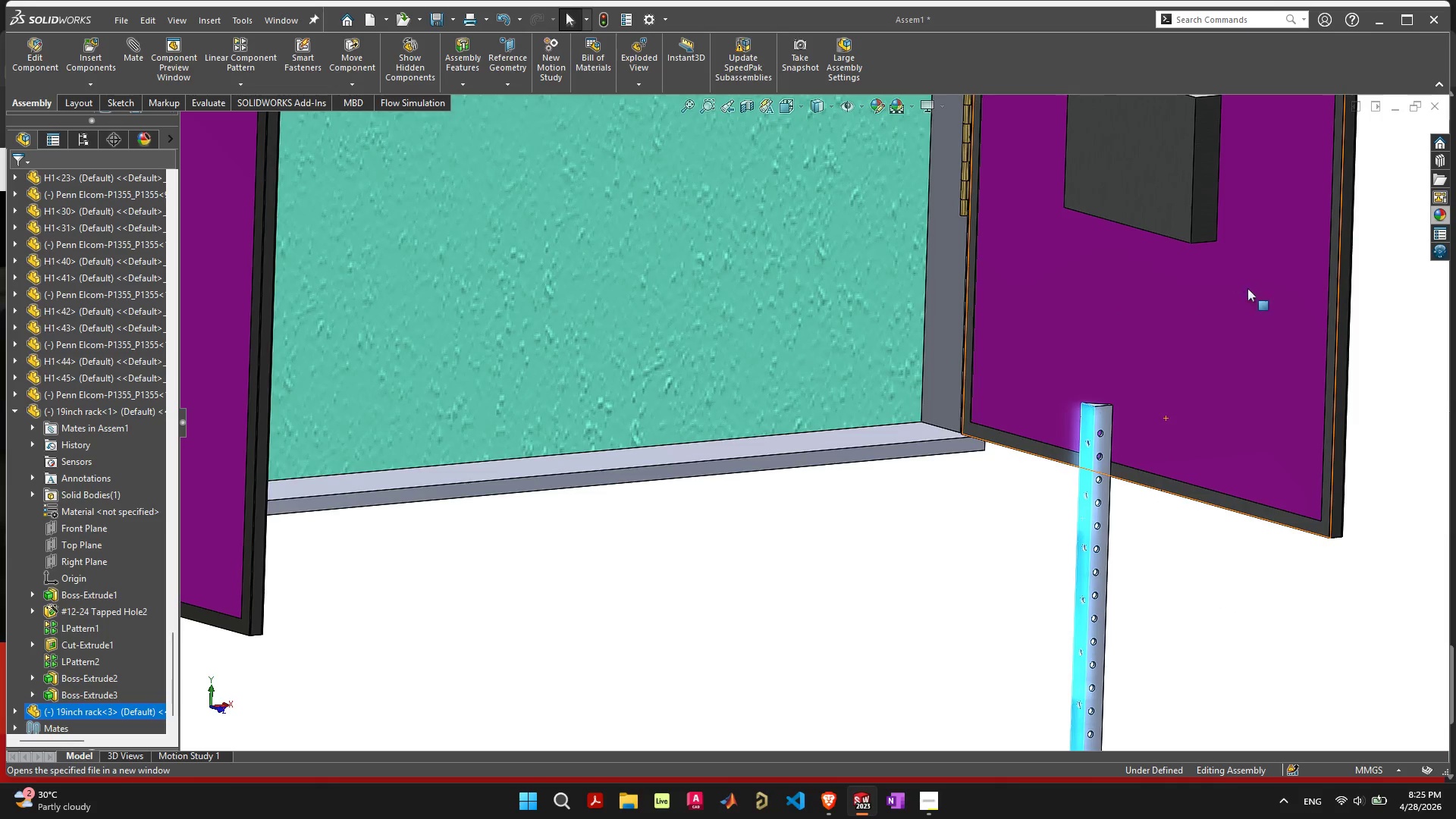 
hold_key(key=ShiftLeft, duration=0.31)
left_click([1222, 328])
 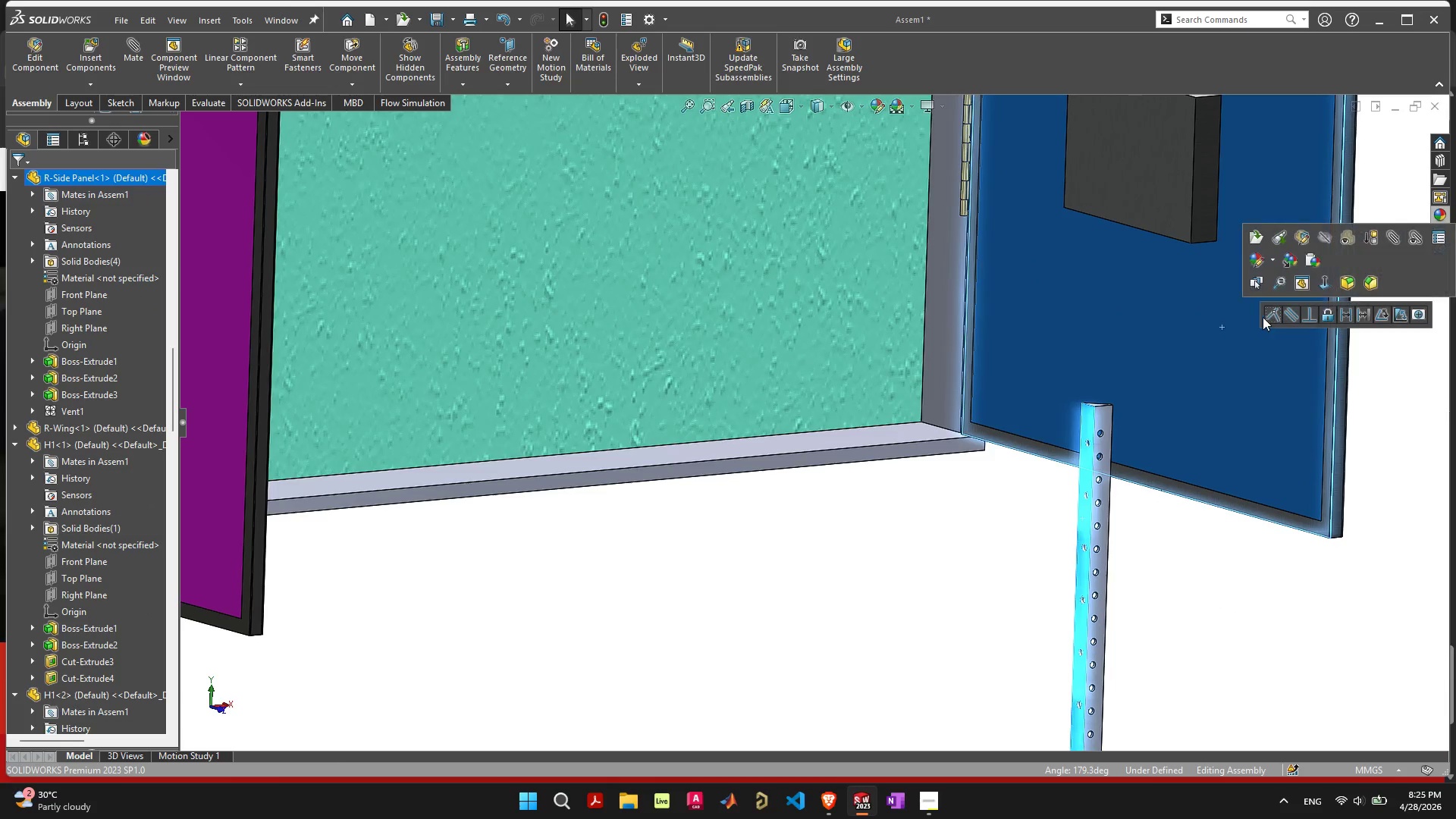 
left_click([1269, 317])
 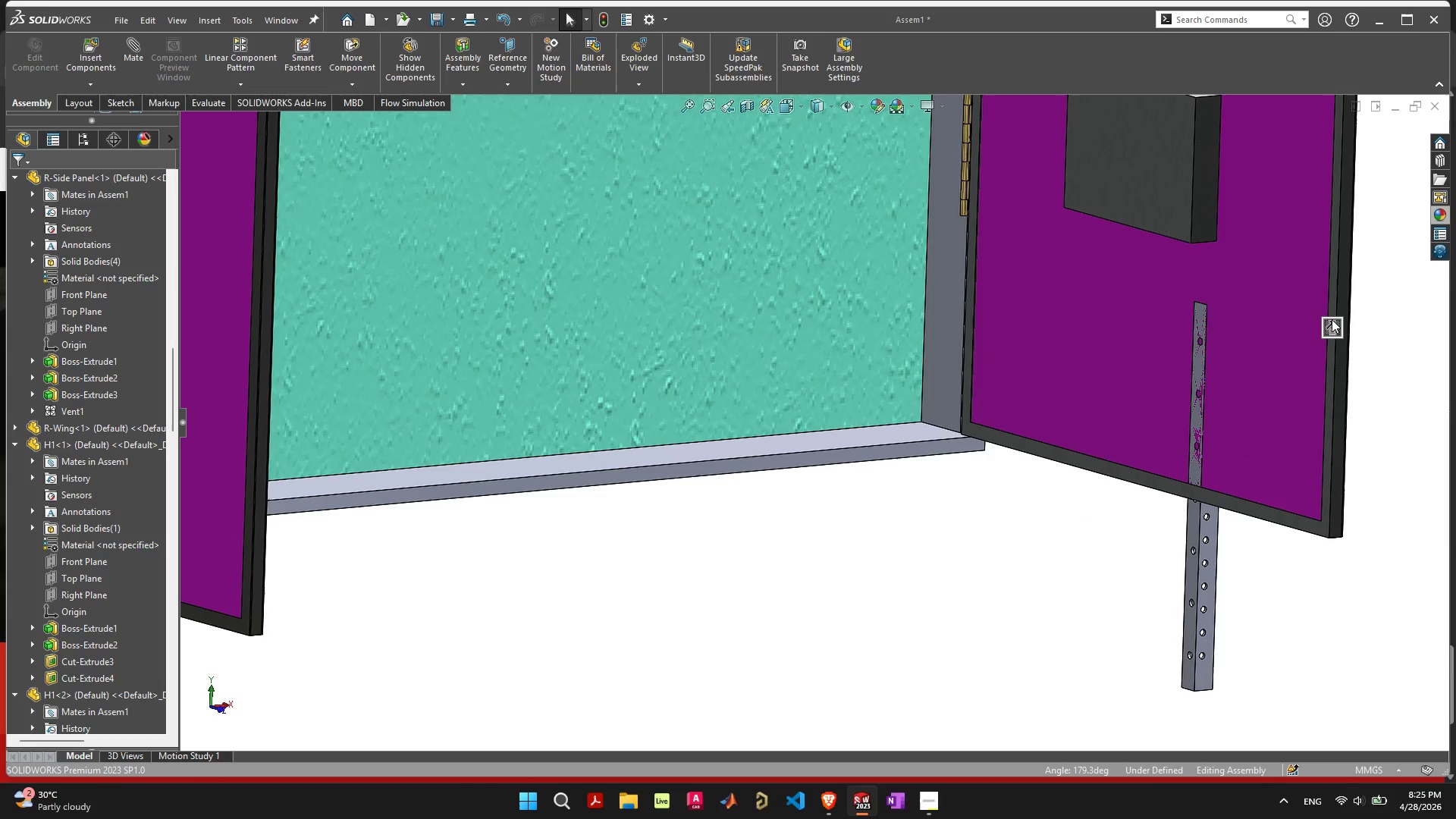 
left_click([1329, 331])
 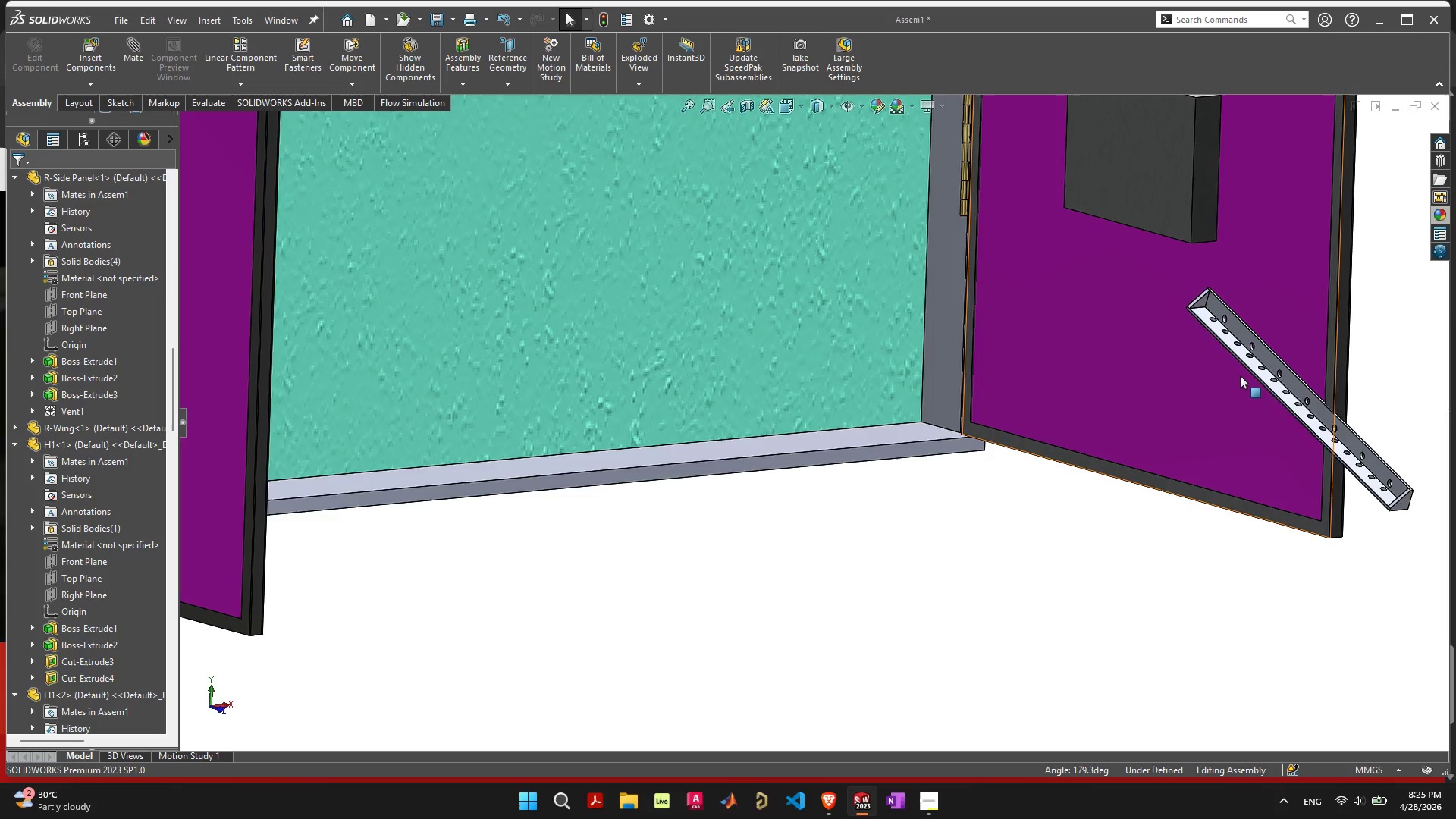 
scroll: coordinate [1150, 413], scroll_direction: down, amount: 2.0
 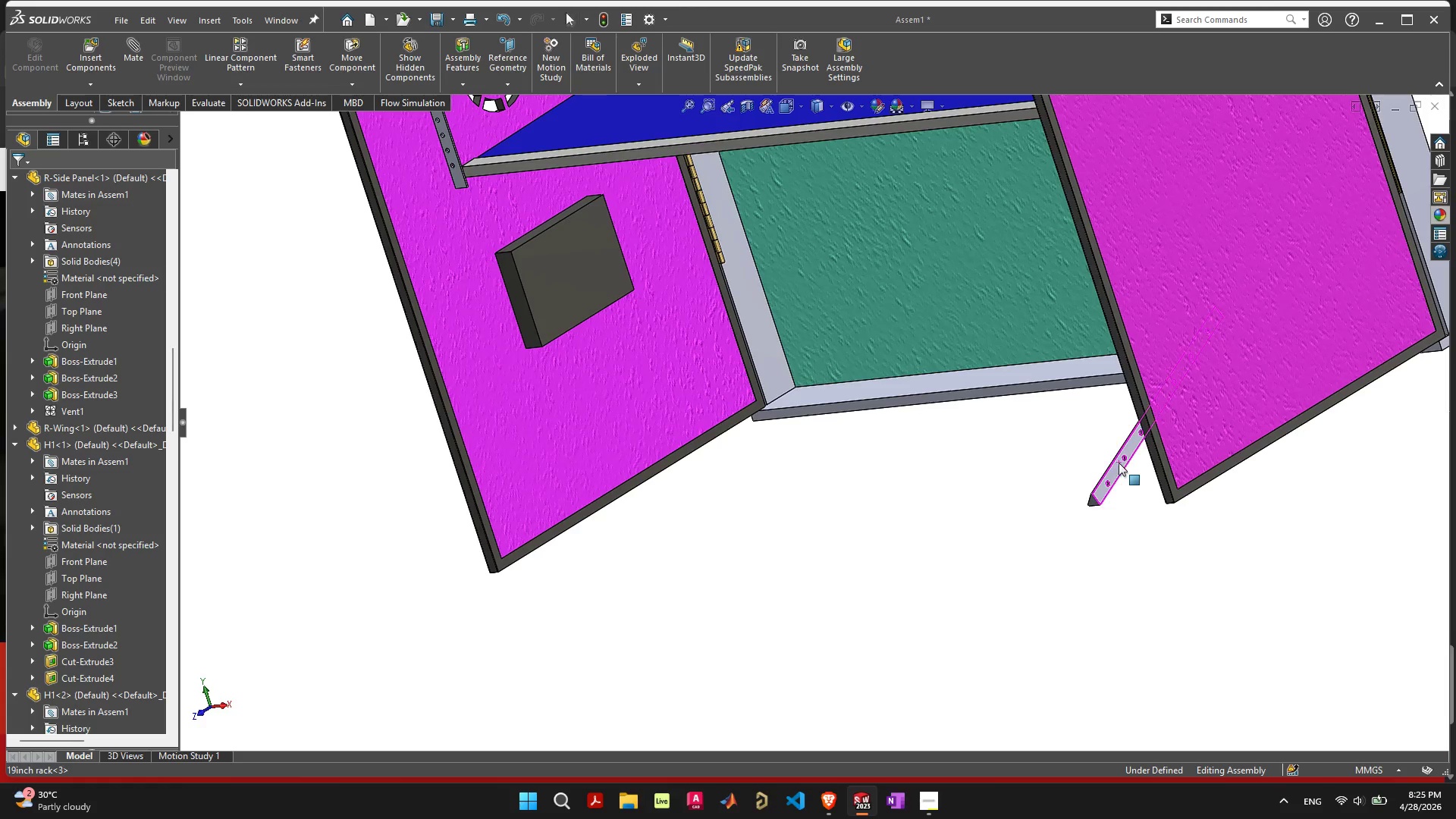 
wait(8.45)
 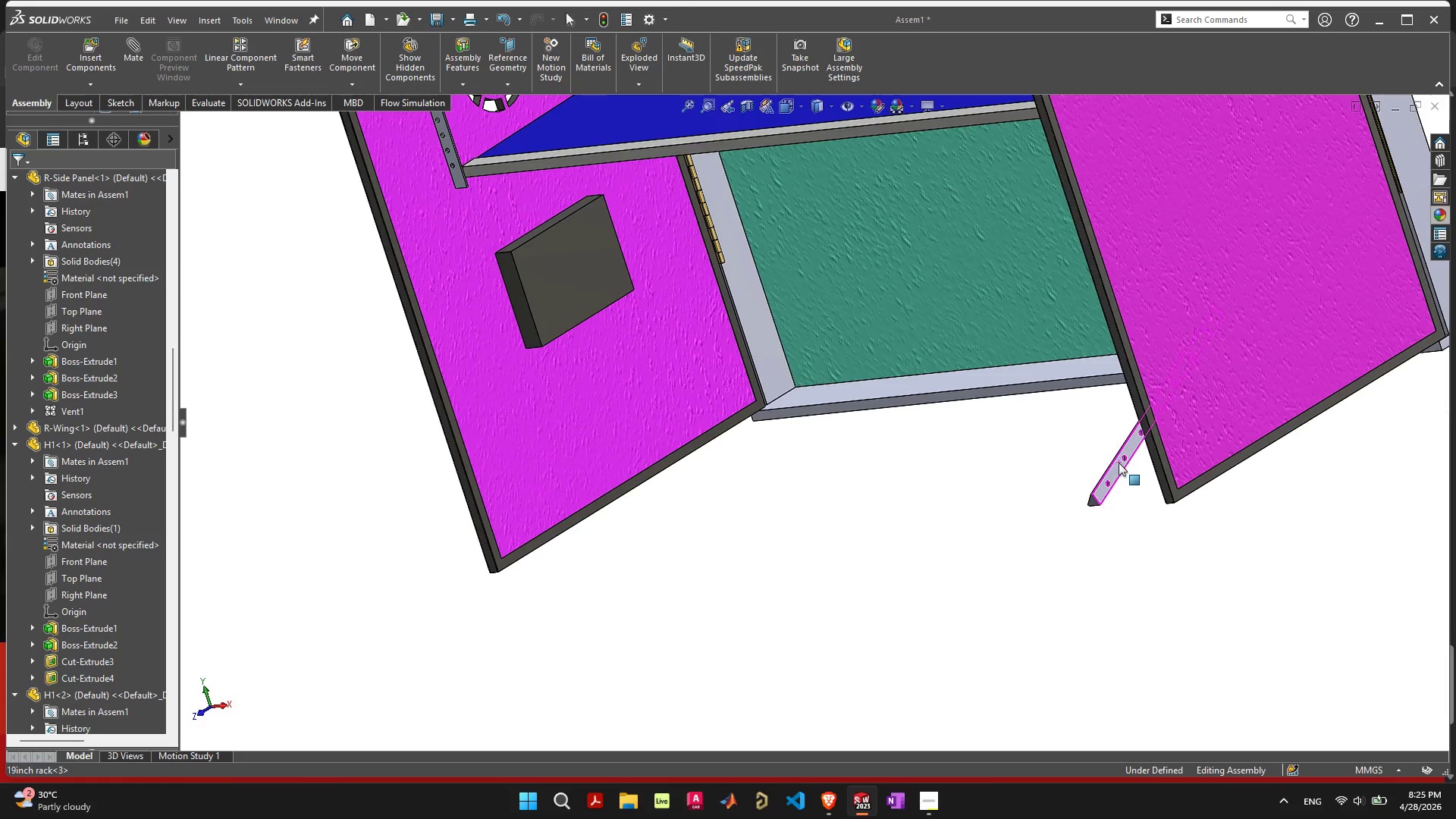 
left_click([1105, 456])
 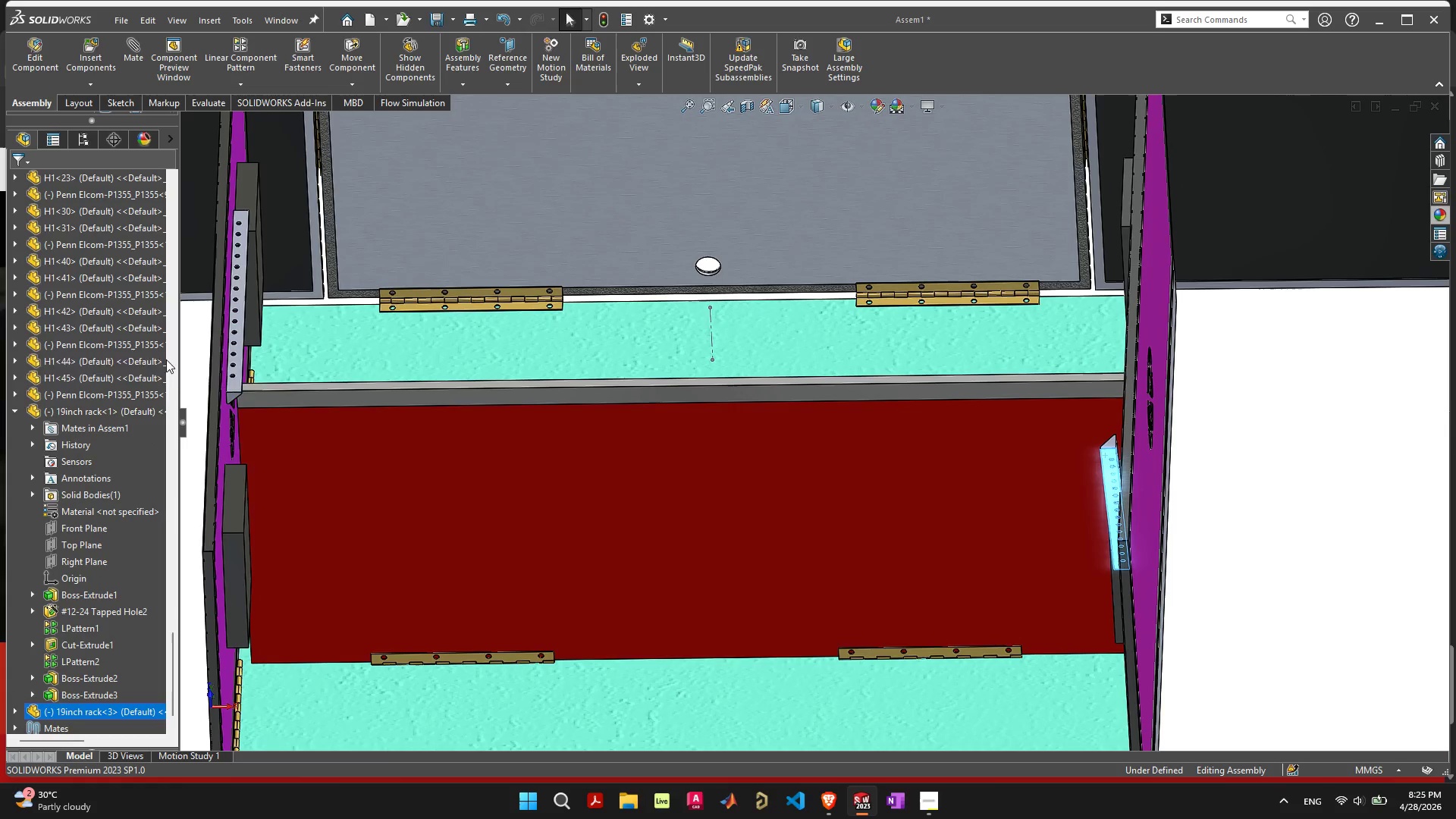 
hold_key(key=ShiftLeft, duration=1.91)
left_click([239, 359])
 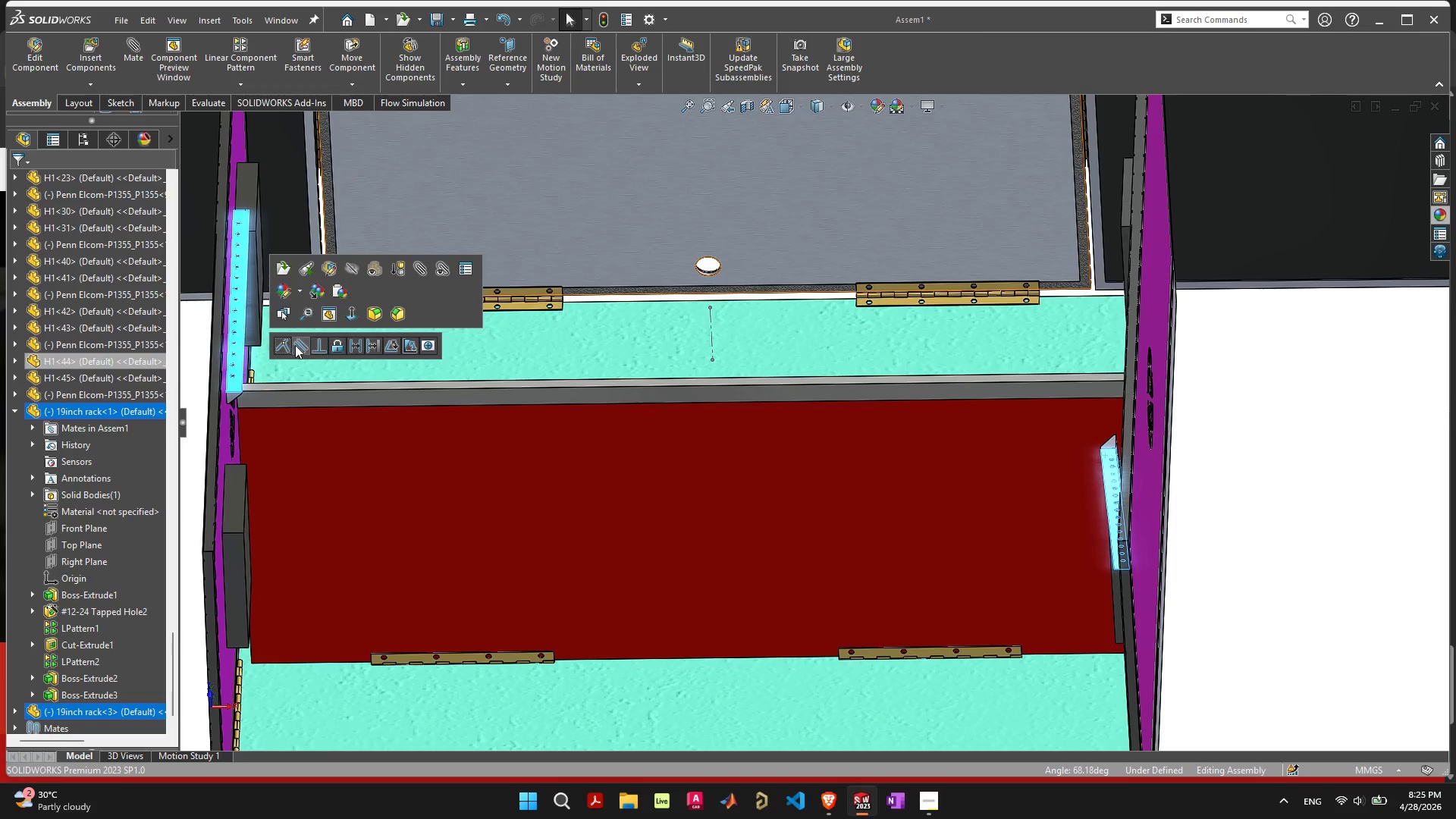 
left_click([296, 345])
 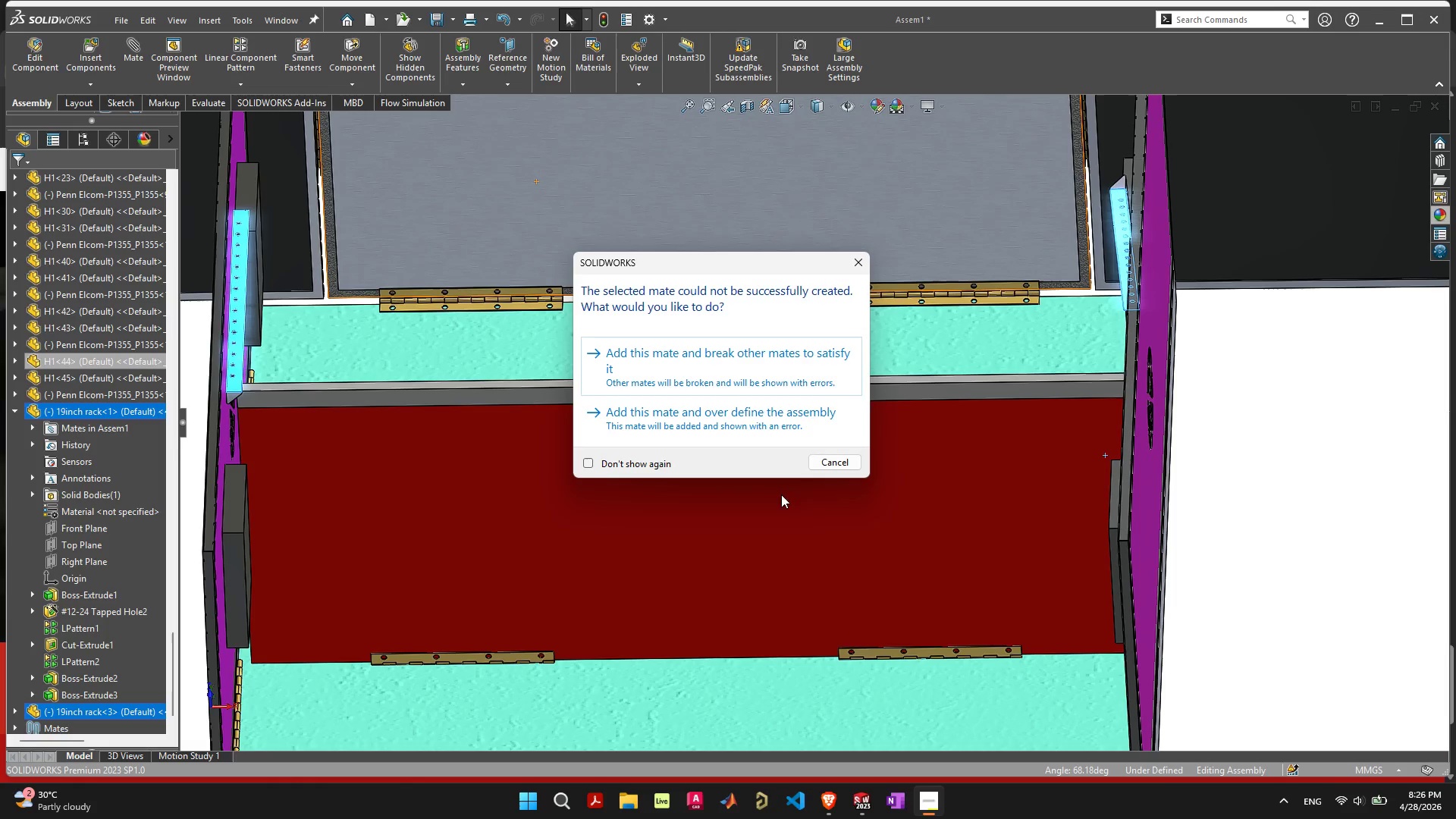 
left_click([836, 466])
 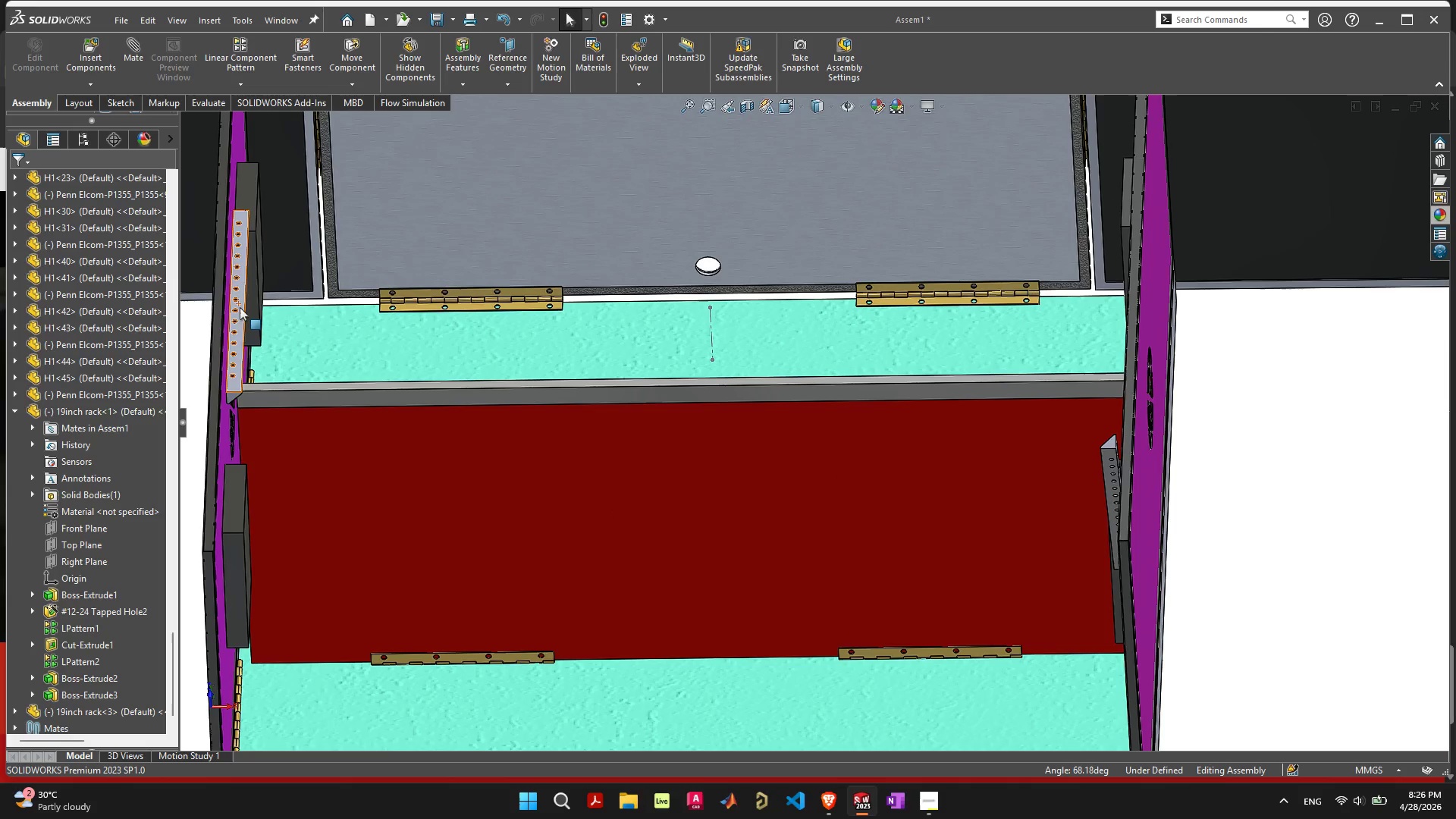 
hold_key(key=ShiftLeft, duration=0.67)
left_click([240, 314])
 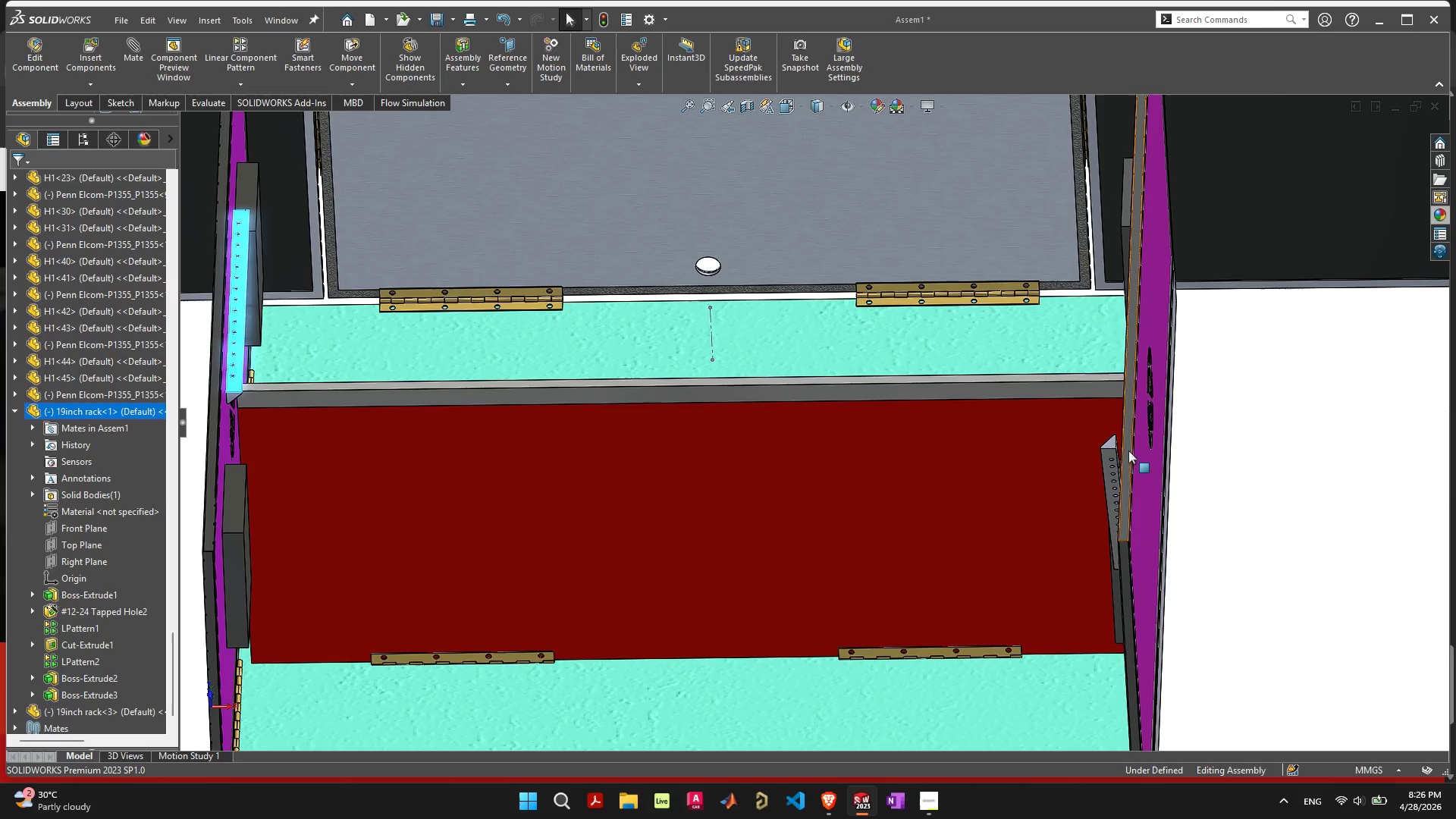 
hold_key(key=ShiftLeft, duration=0.5)
left_click([1109, 453])
 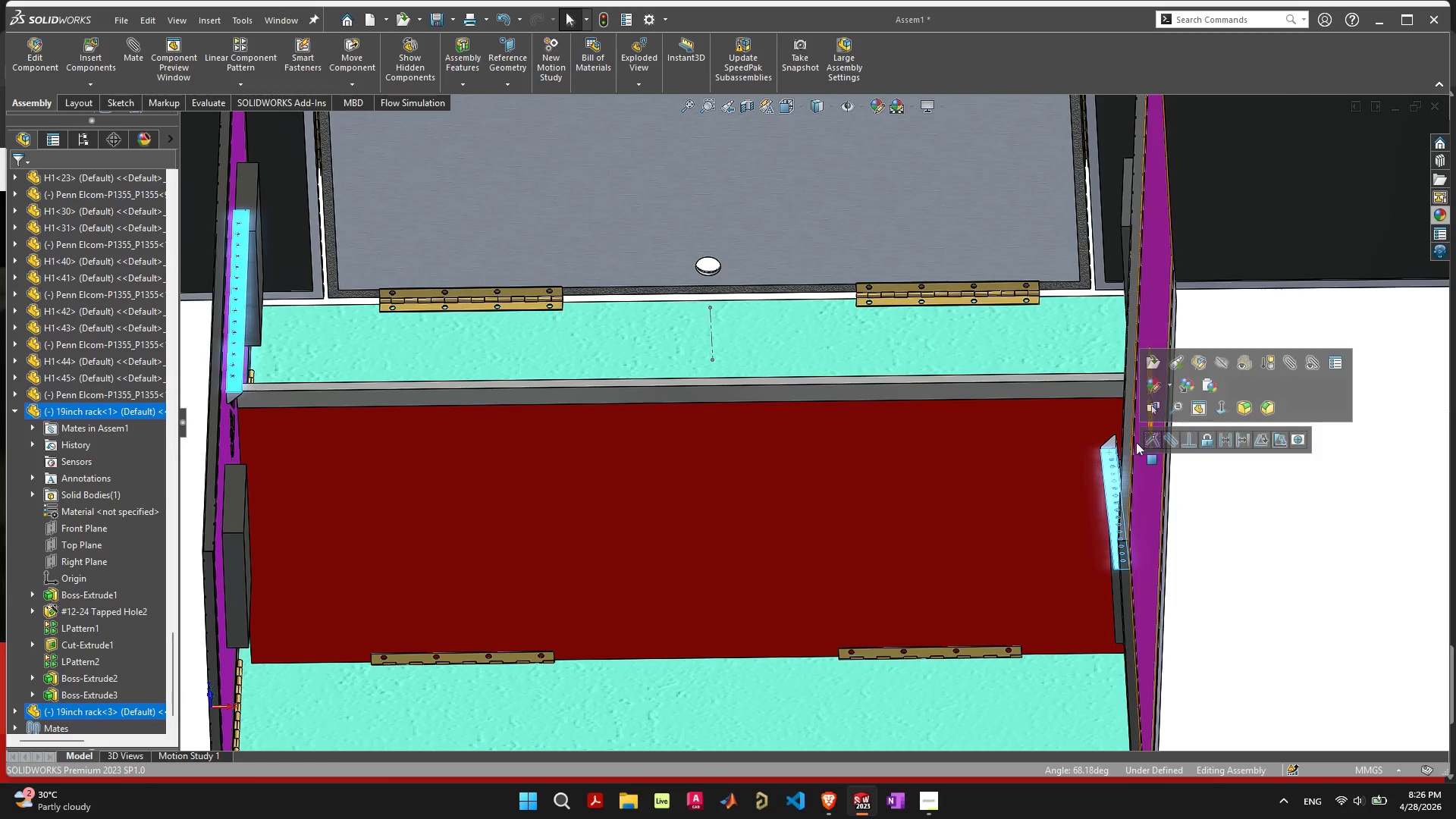 
left_click([1146, 441])
 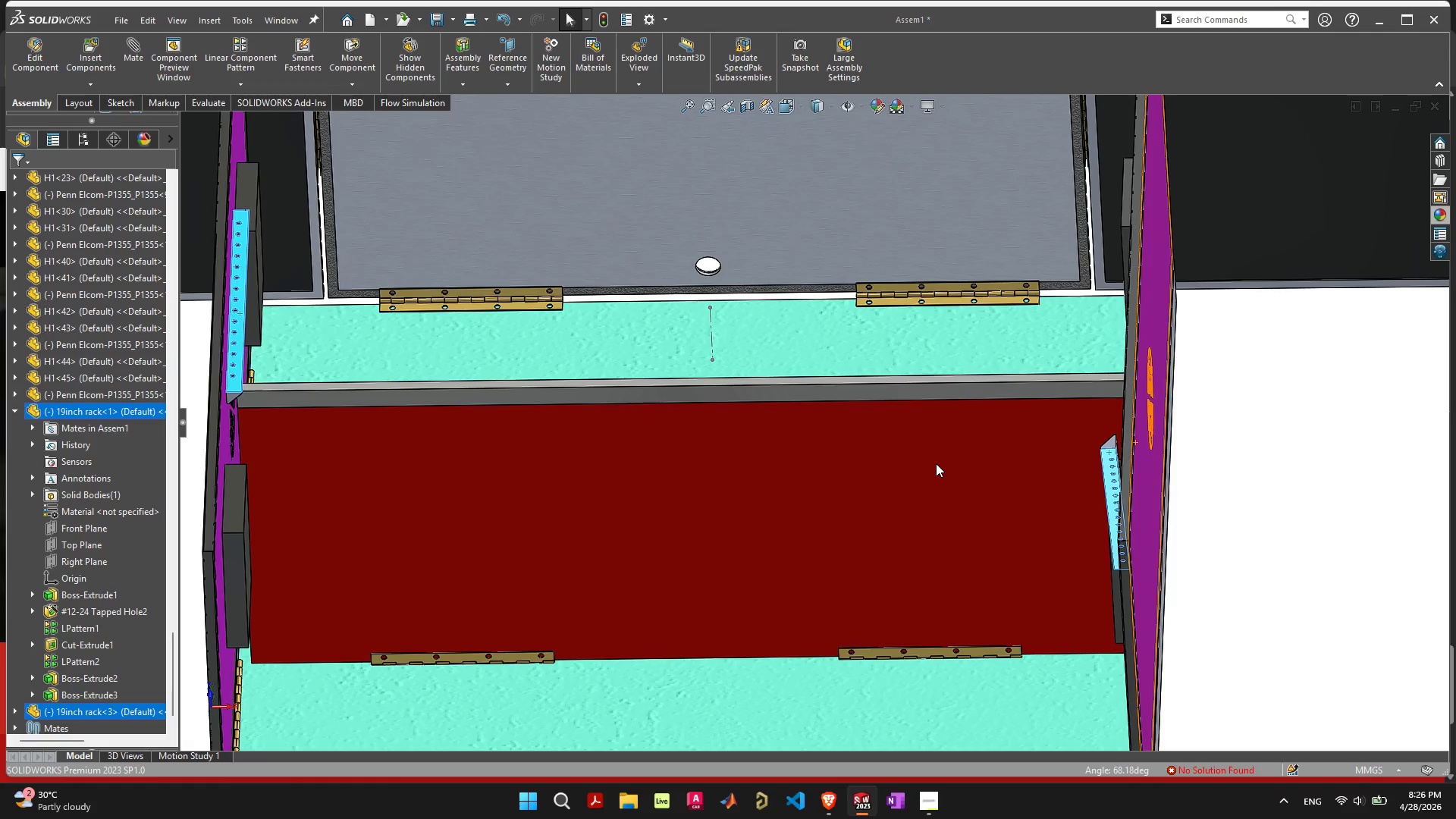 
scroll: coordinate [1000, 464], scroll_direction: down, amount: 4.0
 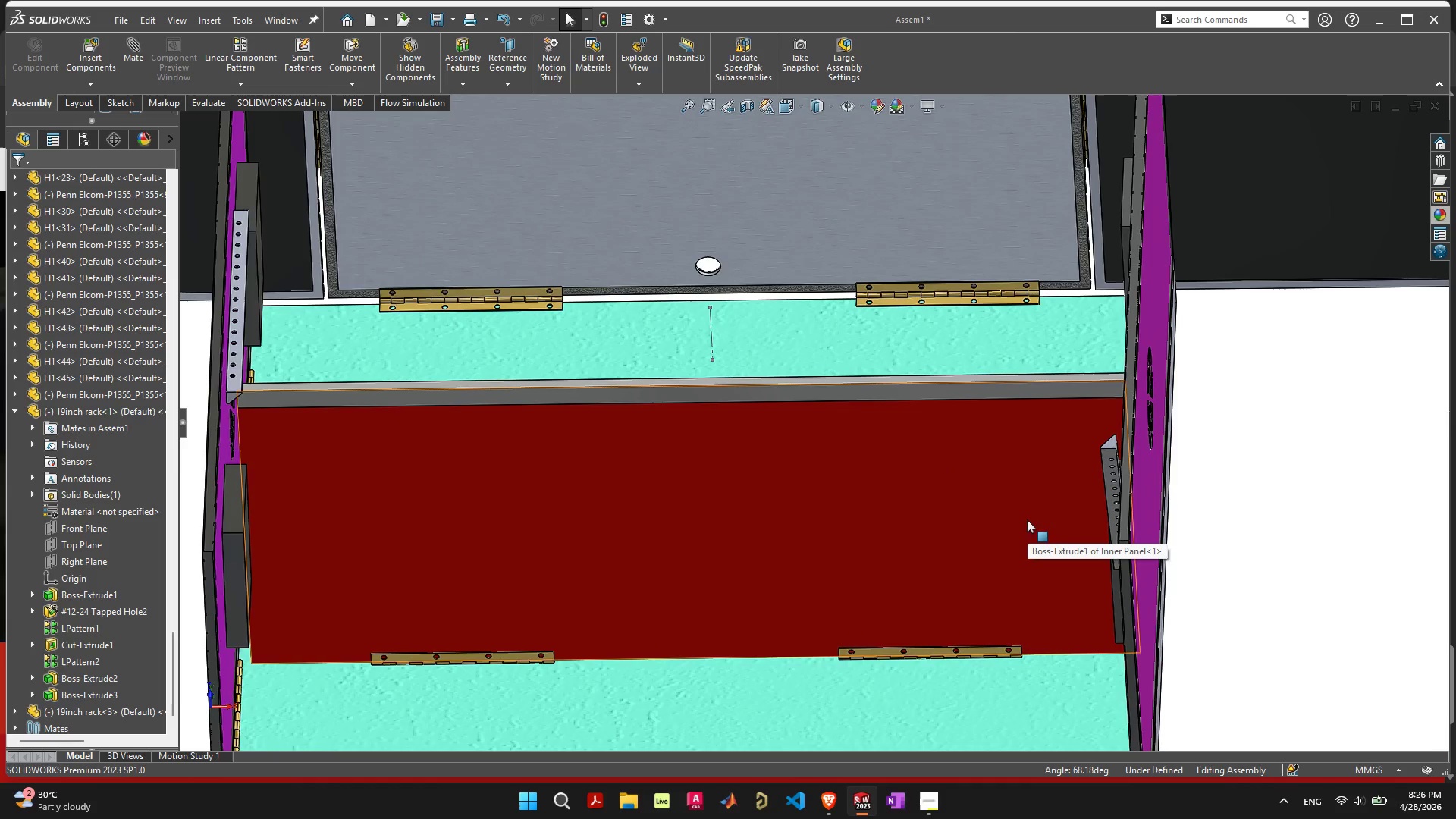 
scroll: coordinate [996, 448], scroll_direction: none, amount: 0.0
 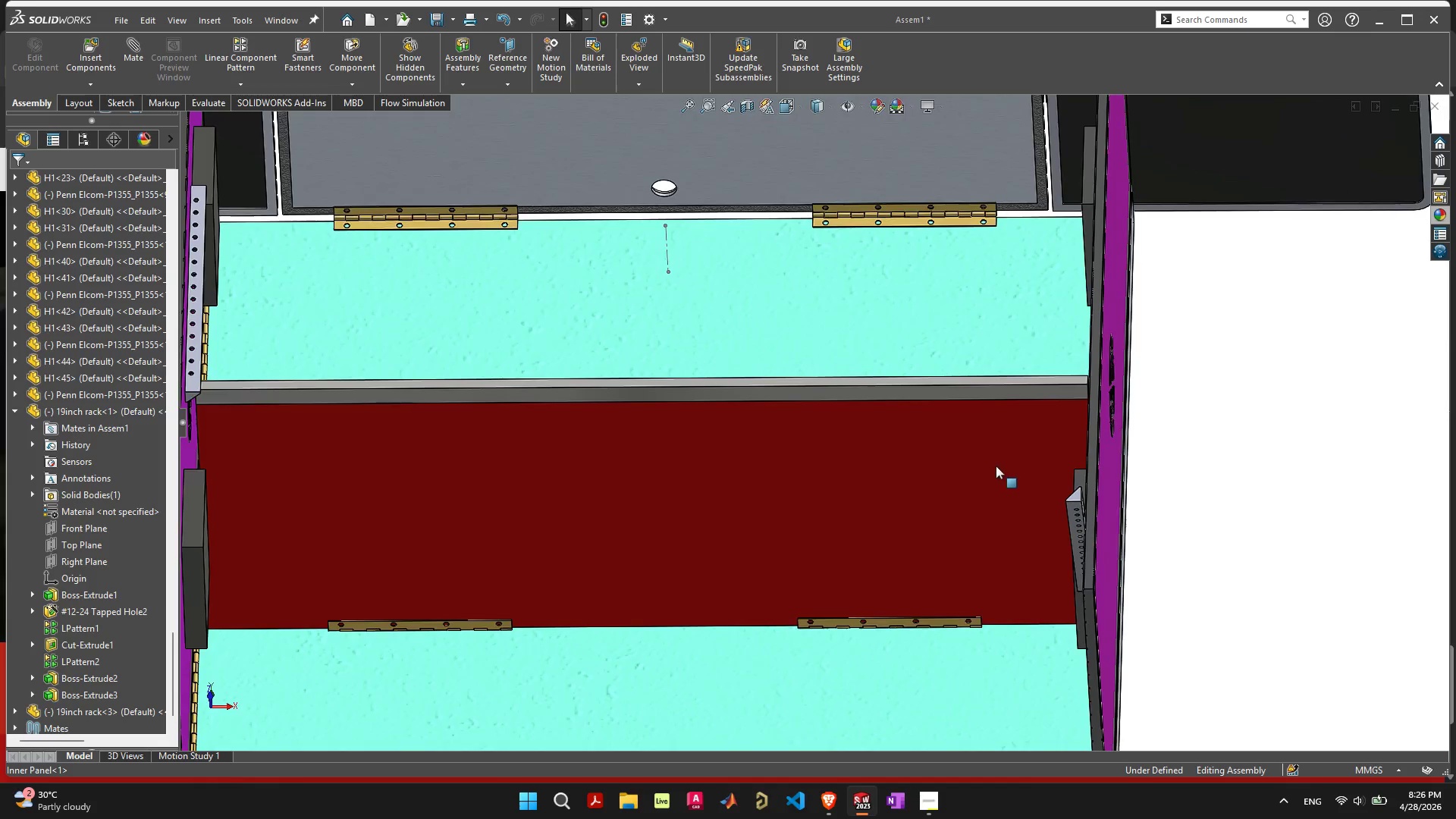 
scroll: coordinate [983, 469], scroll_direction: down, amount: 5.0
 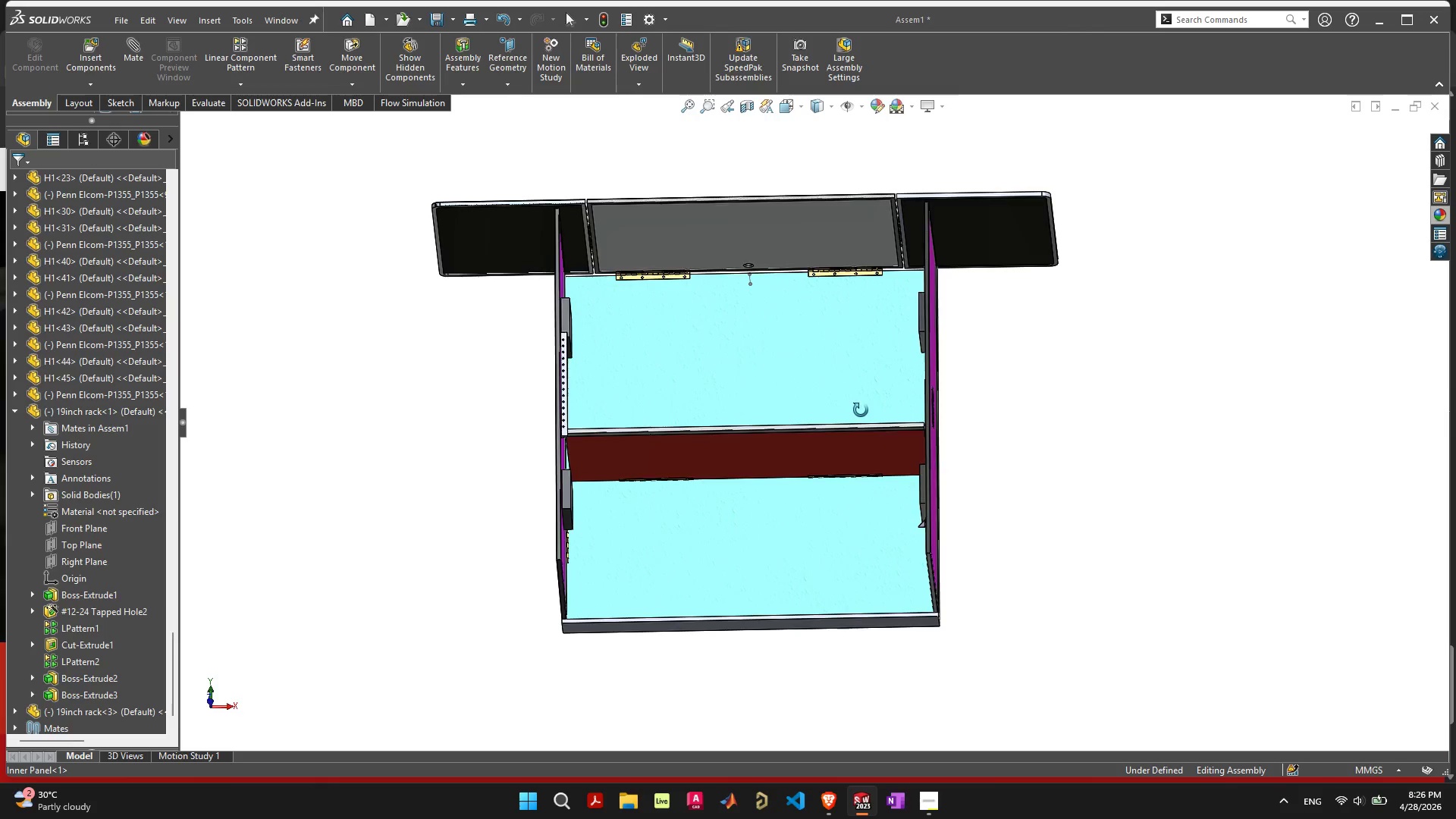 
scroll: coordinate [929, 445], scroll_direction: up, amount: 8.0
 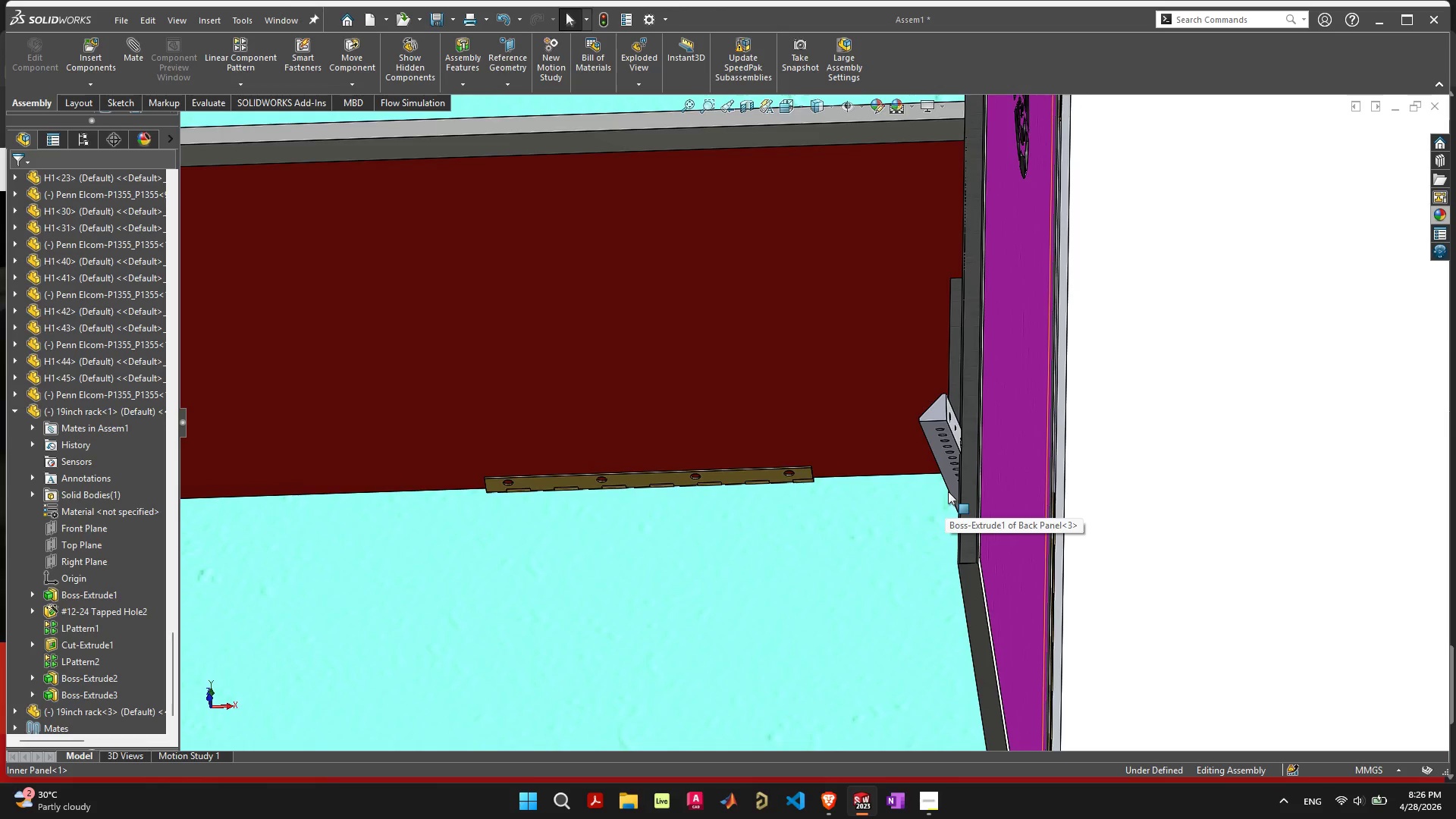 
left_click([949, 490])
 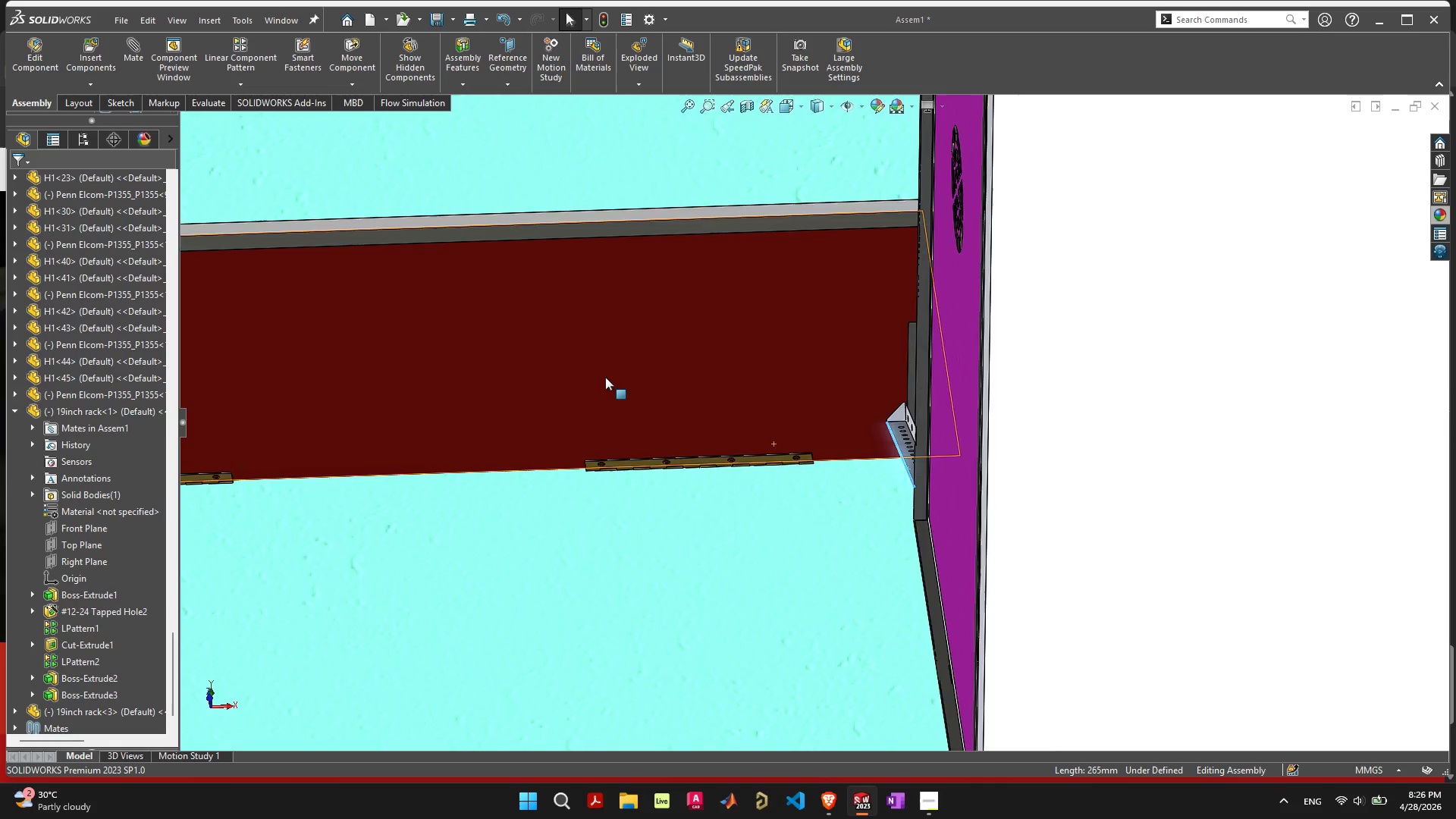 
scroll: coordinate [584, 373], scroll_direction: down, amount: 7.0
 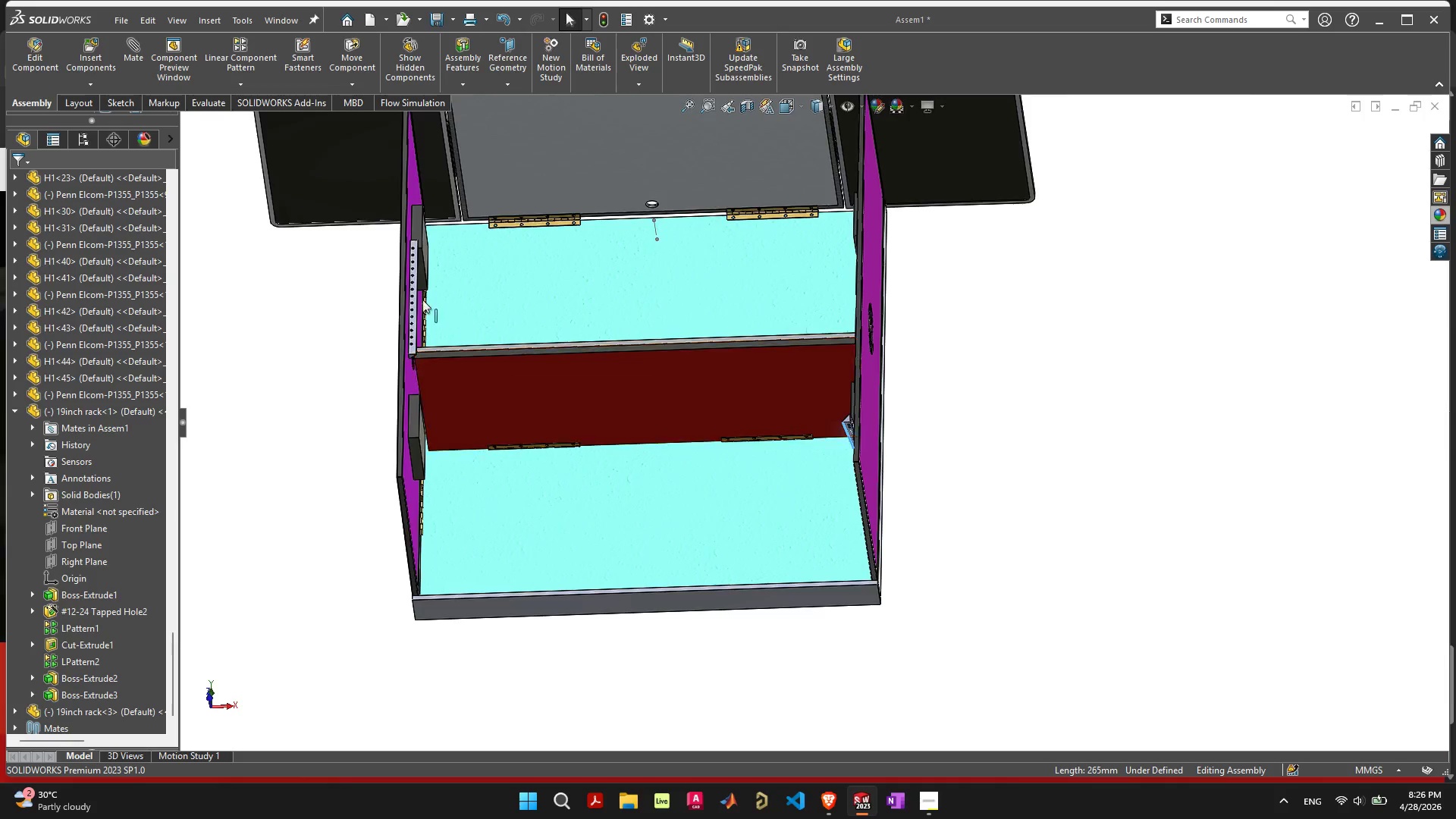 
hold_key(key=ShiftLeft, duration=0.95)
 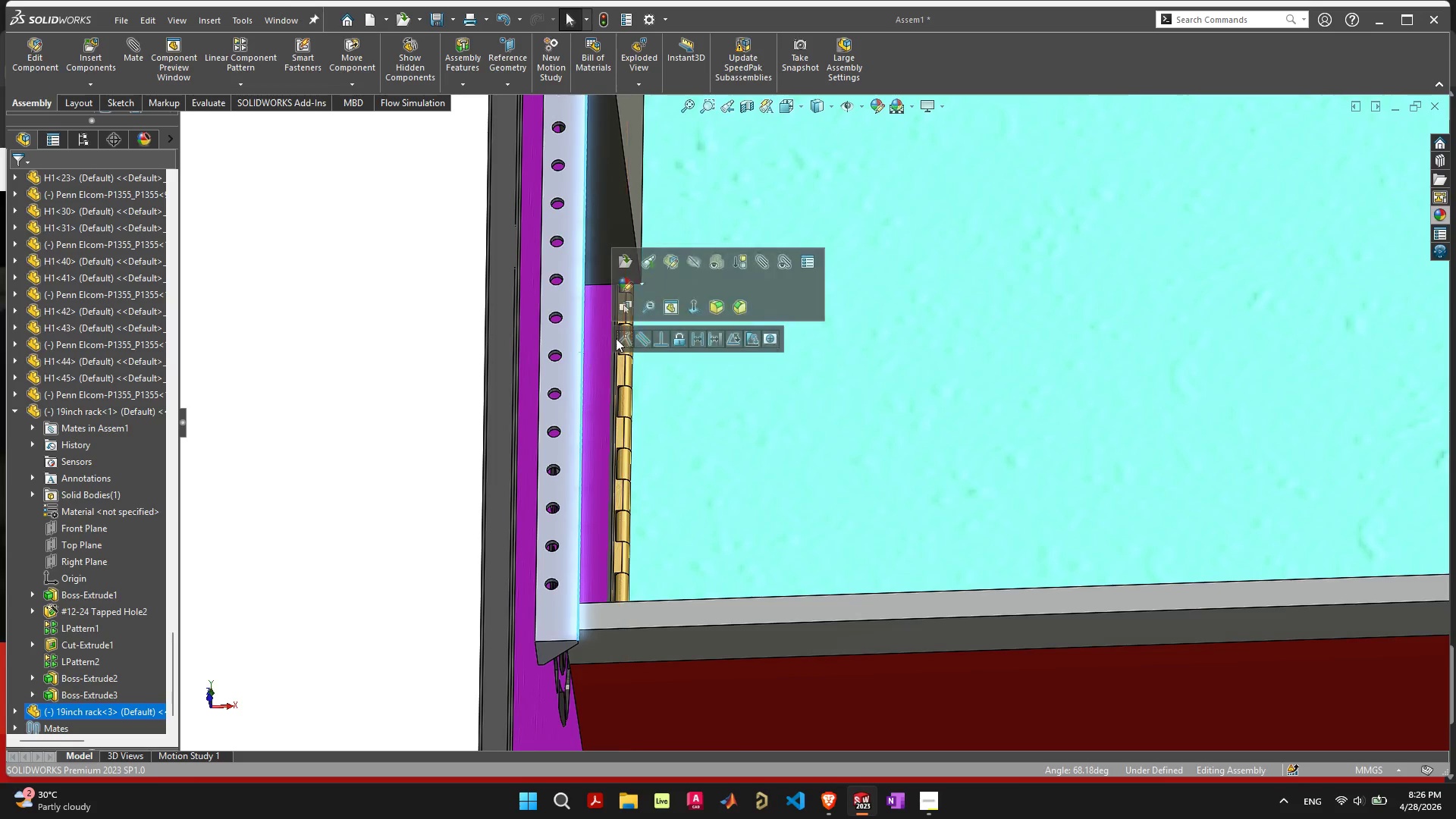 
scroll: coordinate [507, 350], scroll_direction: up, amount: 8.0
 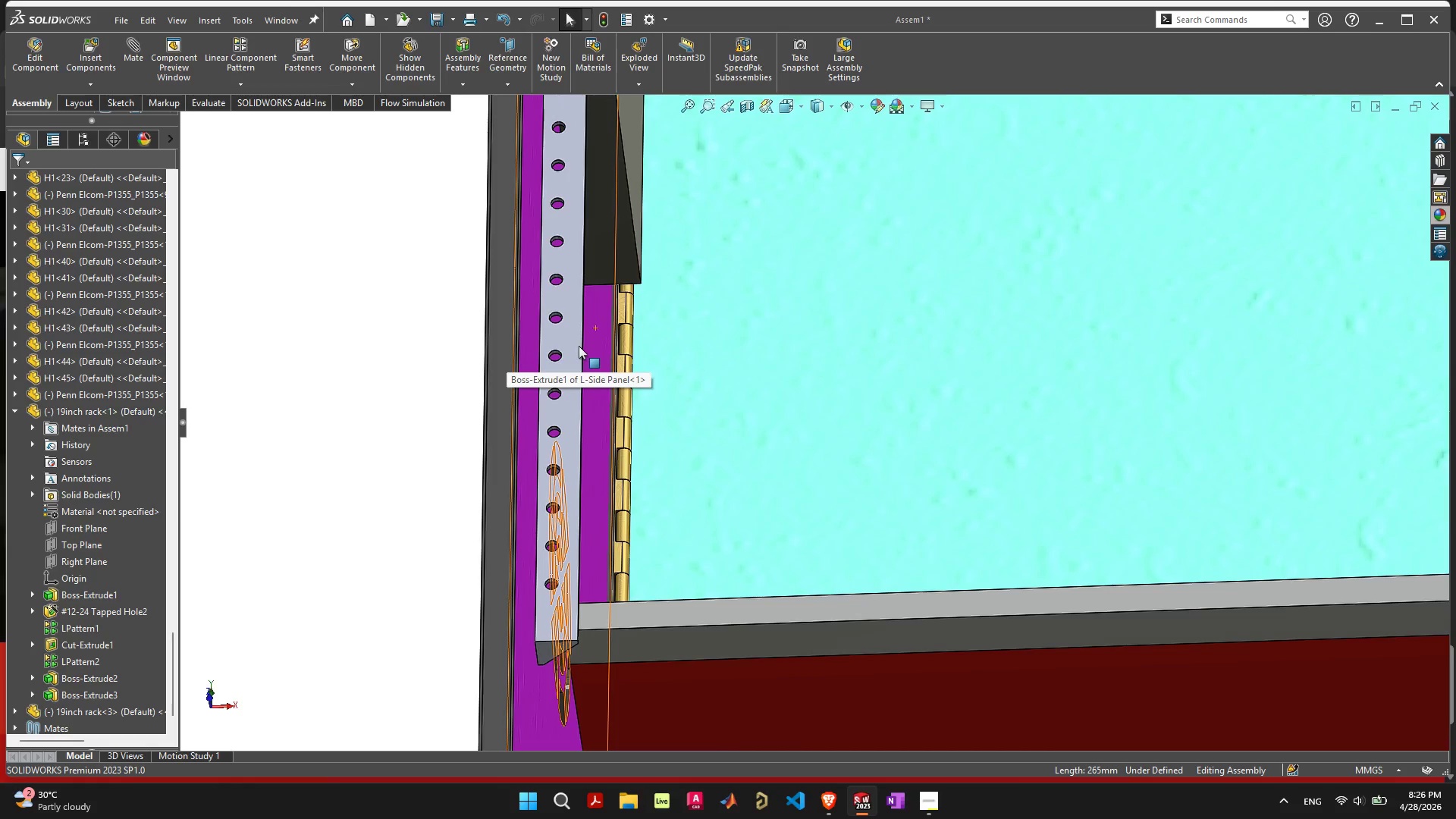 
left_click([581, 352])
 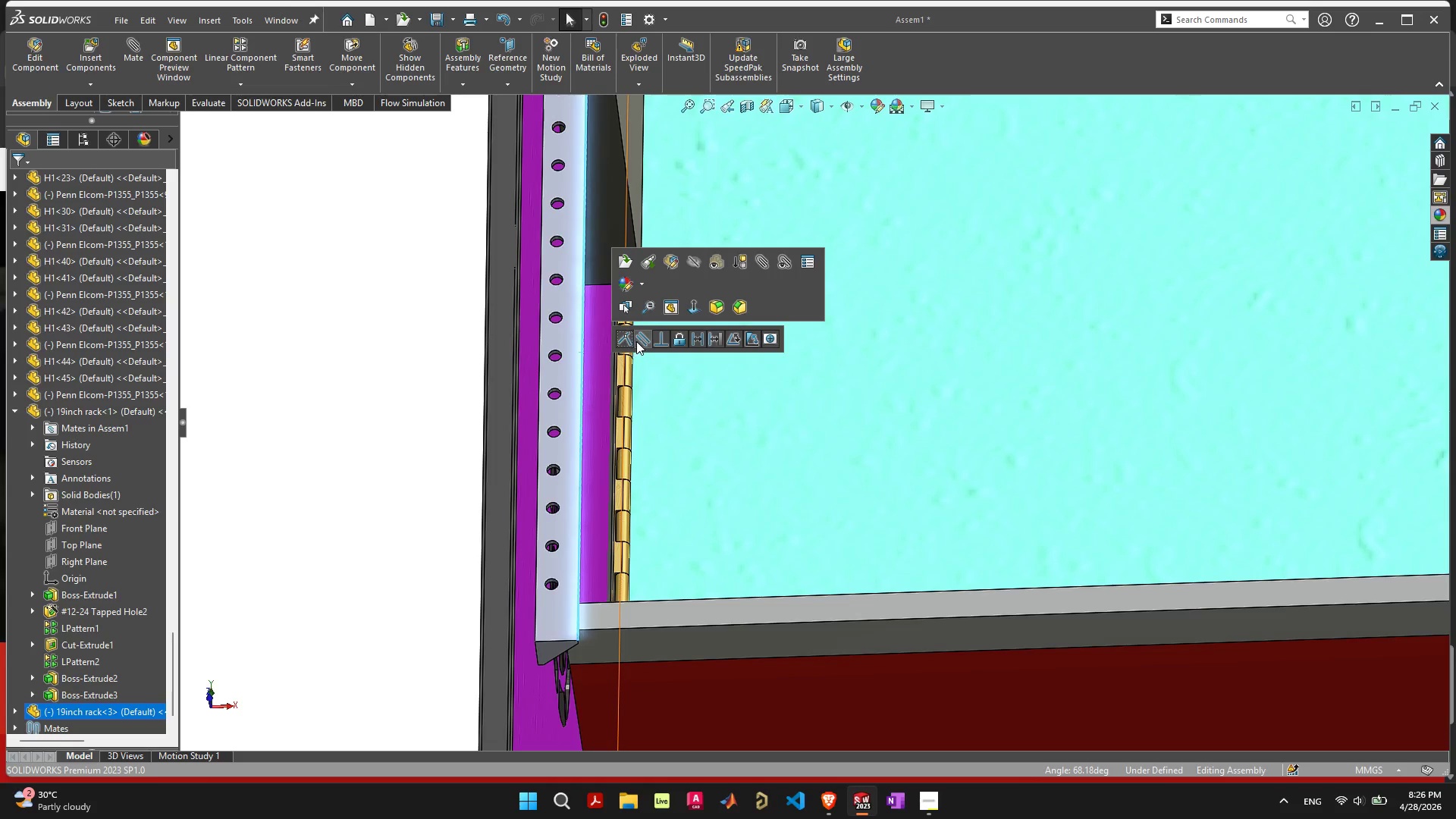 
left_click([639, 341])
 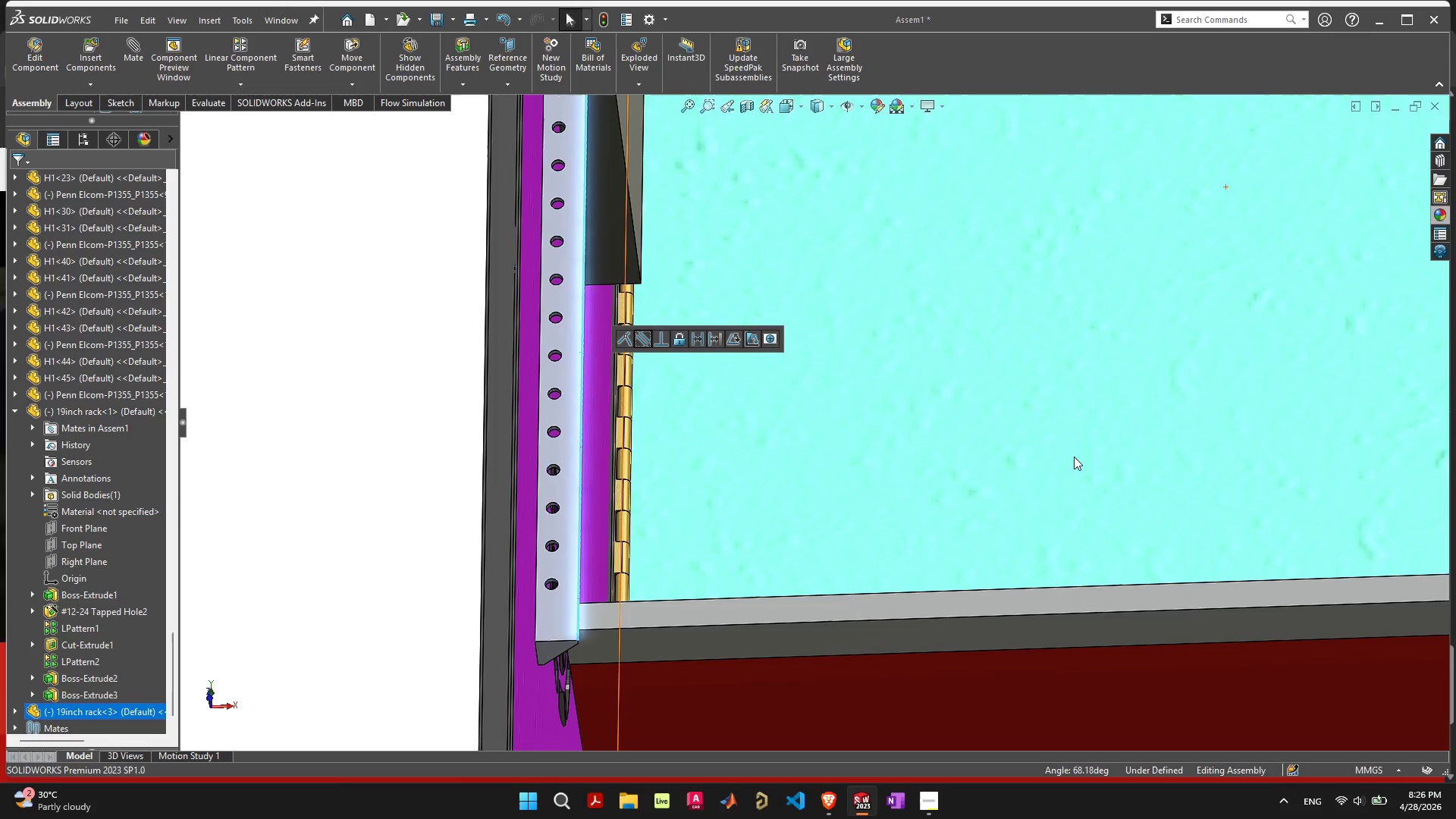 
scroll: coordinate [1313, 526], scroll_direction: down, amount: 32.0
 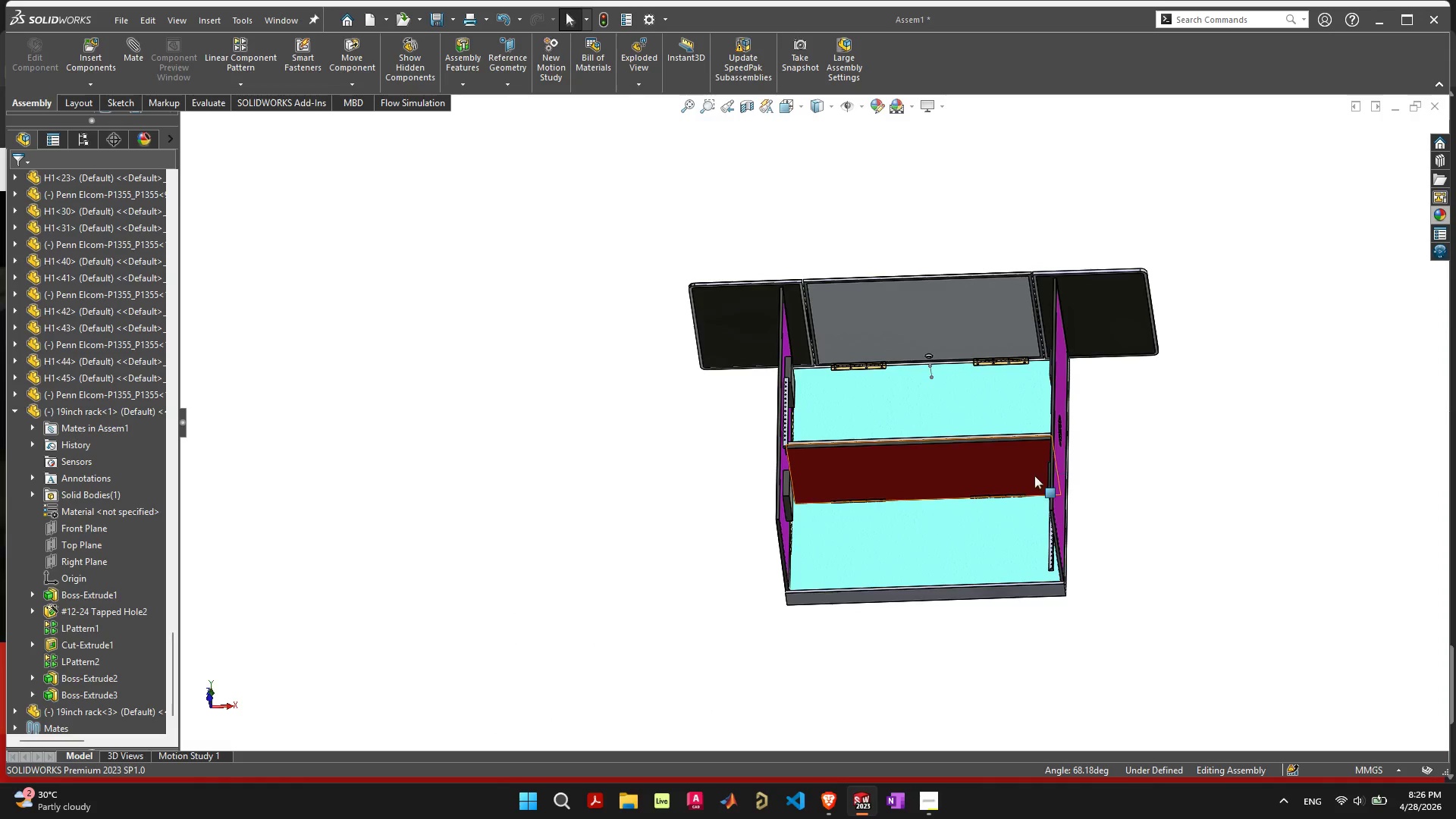 
scroll: coordinate [766, 265], scroll_direction: up, amount: 14.0
 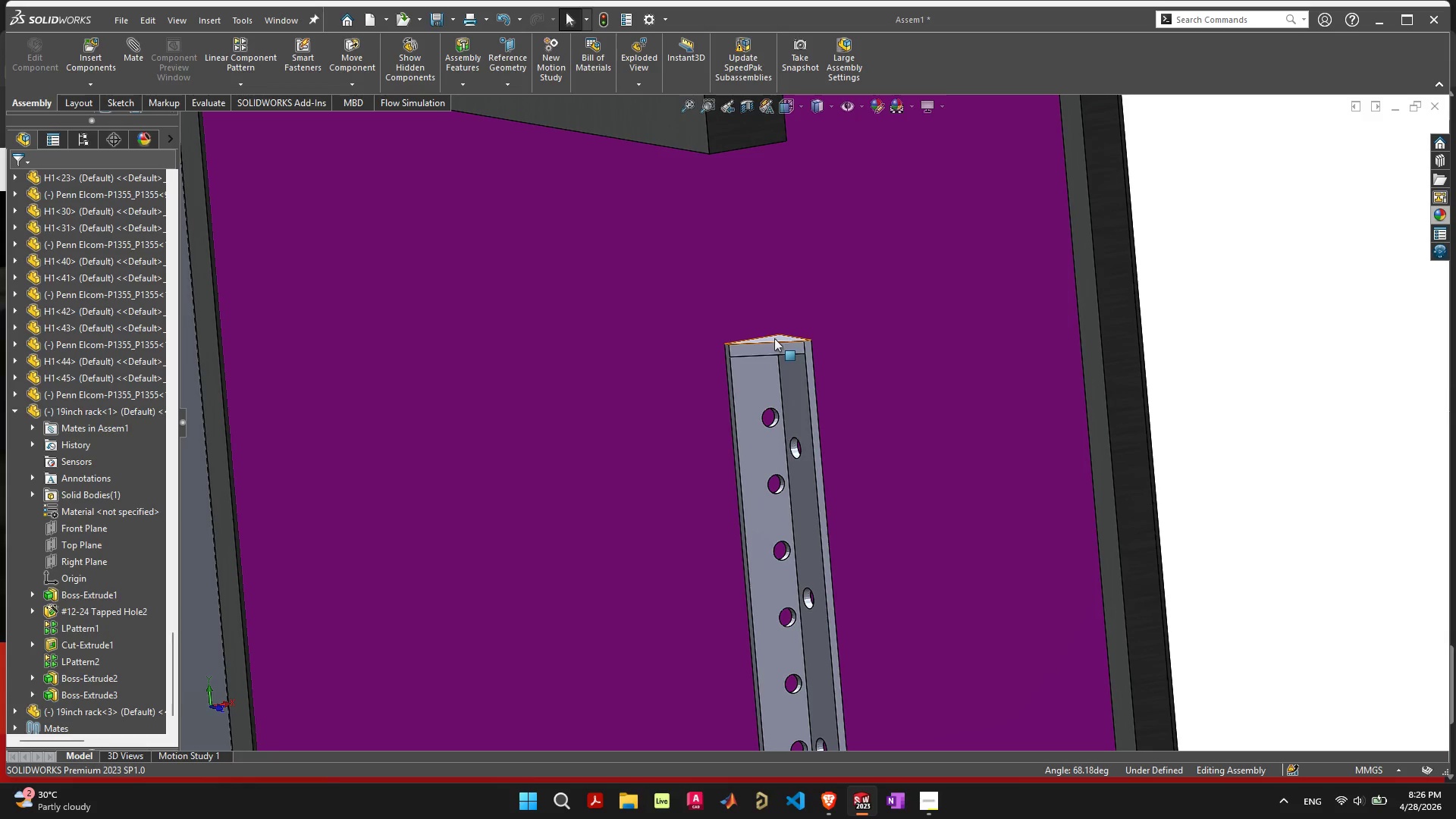 
left_click([774, 338])
 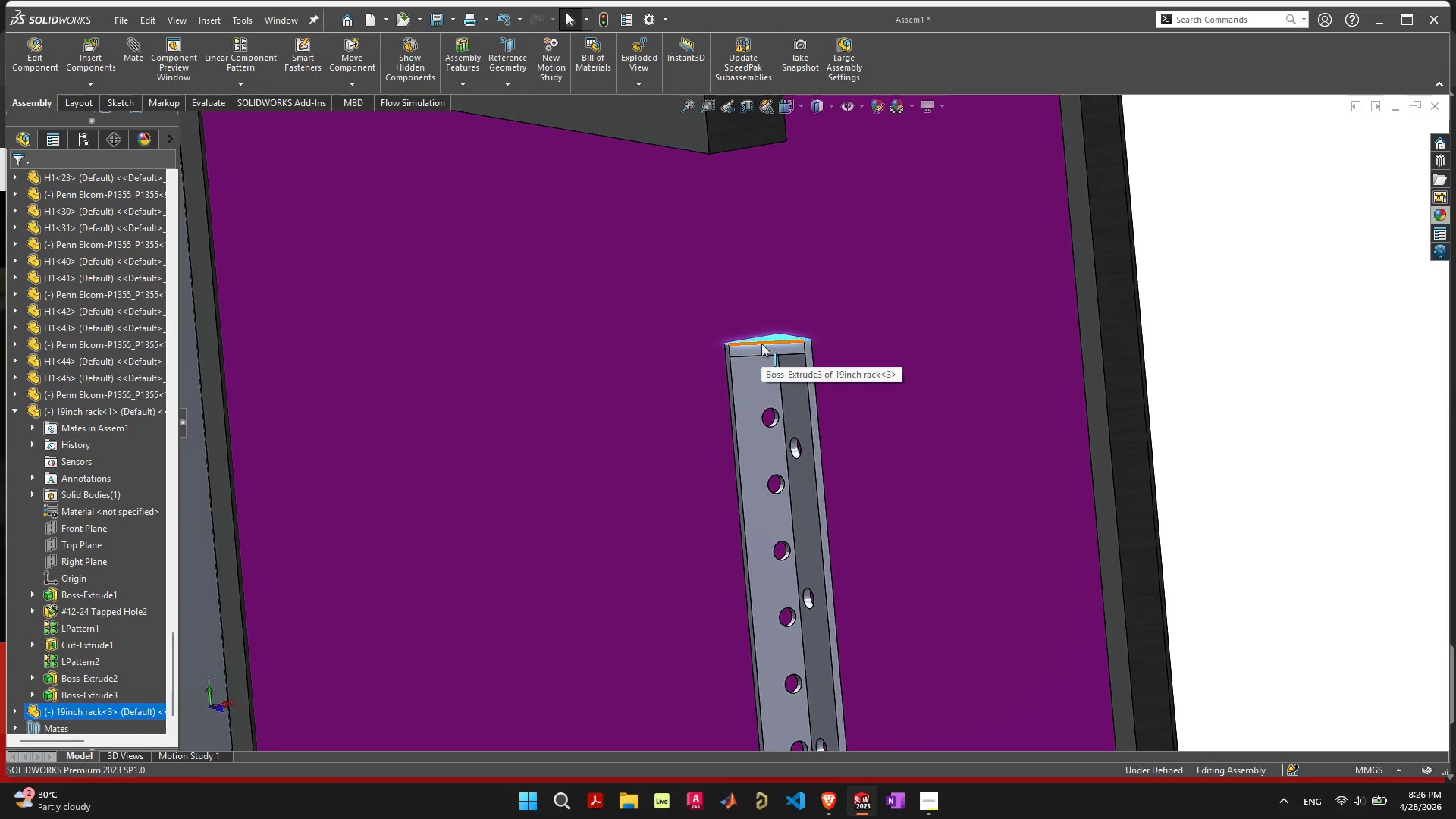 
left_click([763, 349])
 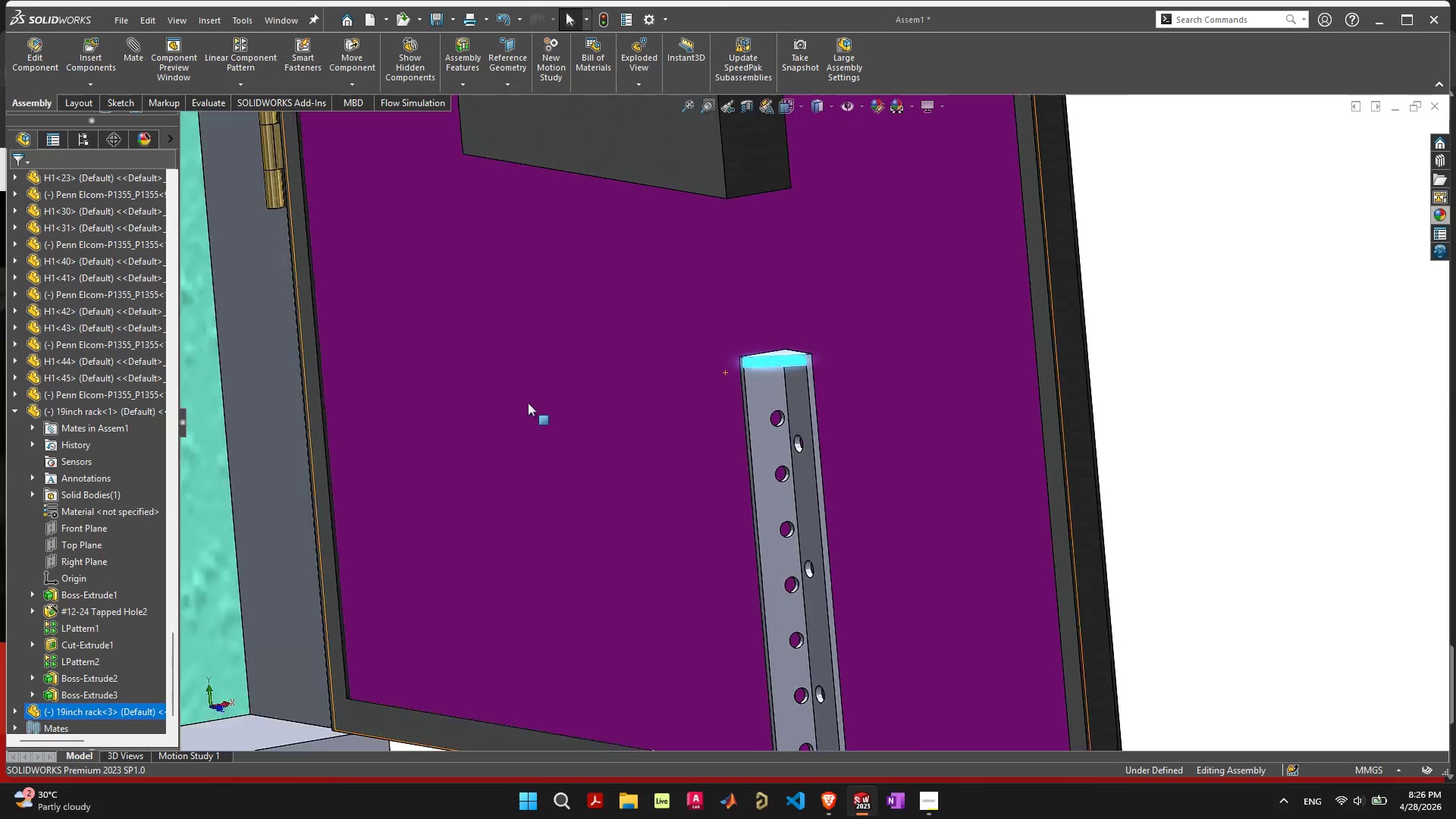 
scroll: coordinate [437, 472], scroll_direction: down, amount: 12.0
 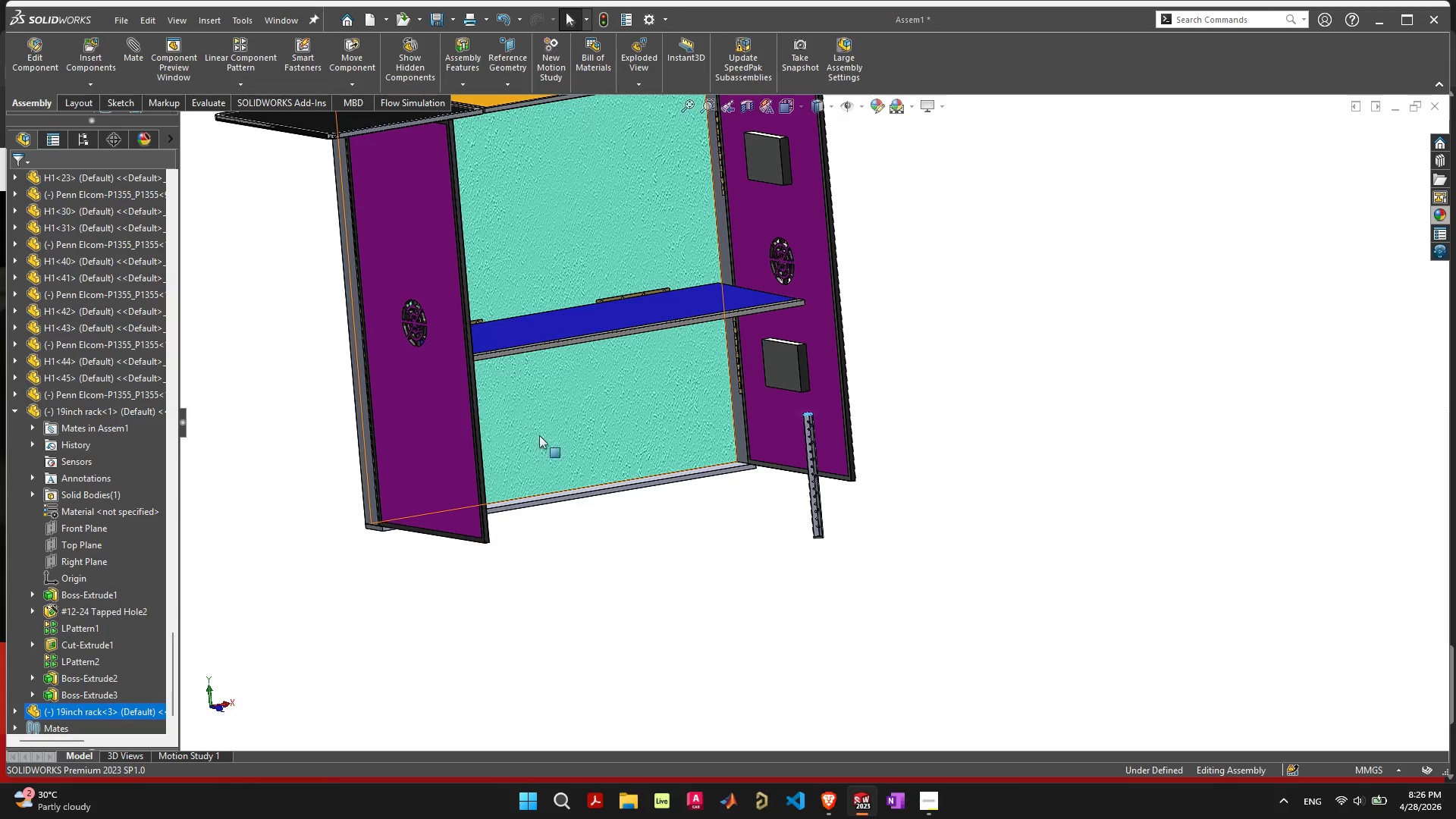 
scroll: coordinate [872, 435], scroll_direction: up, amount: 6.0
 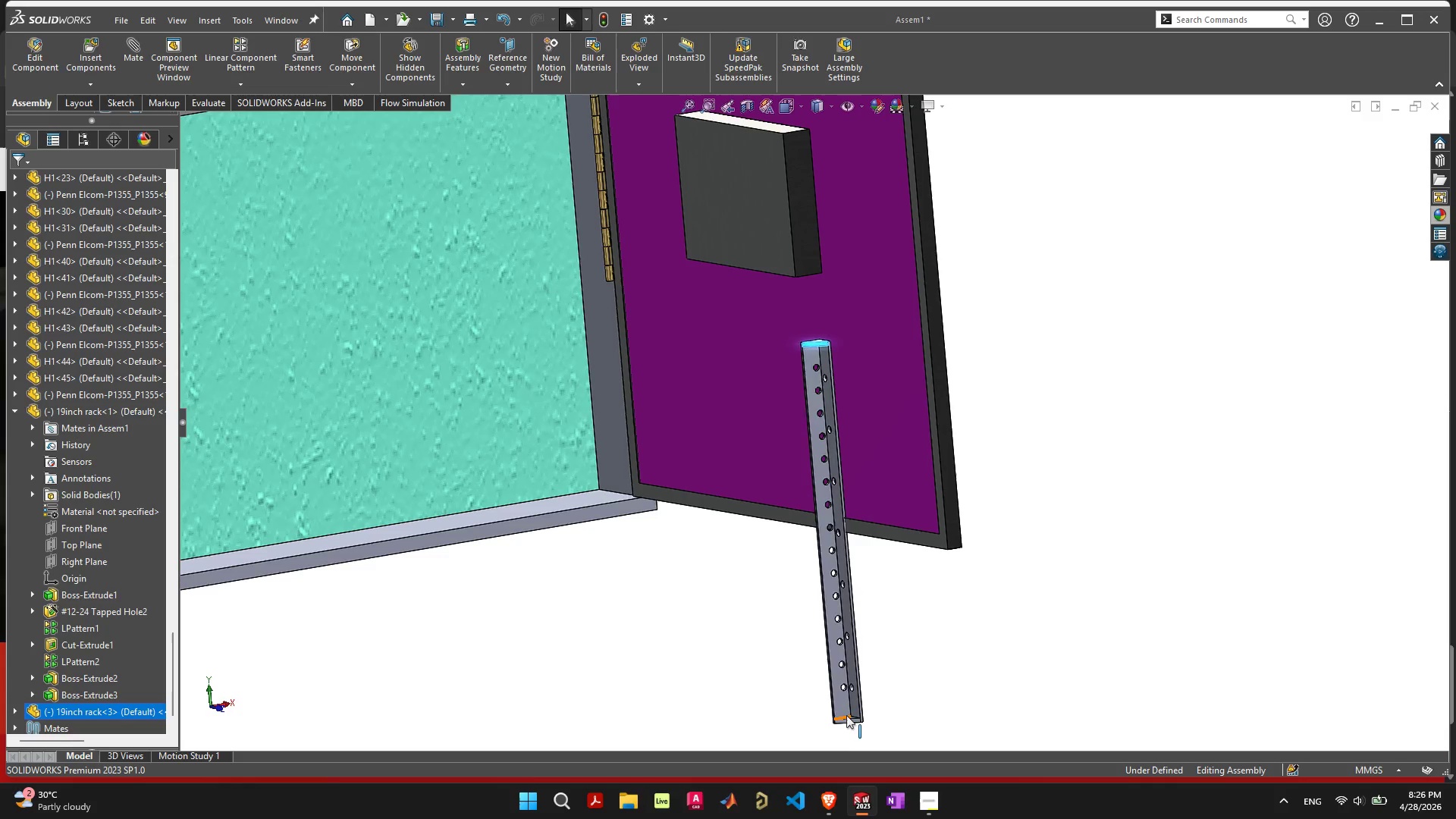 
left_click_drag(start_coordinate=[843, 706], to_coordinate=[923, 356])
 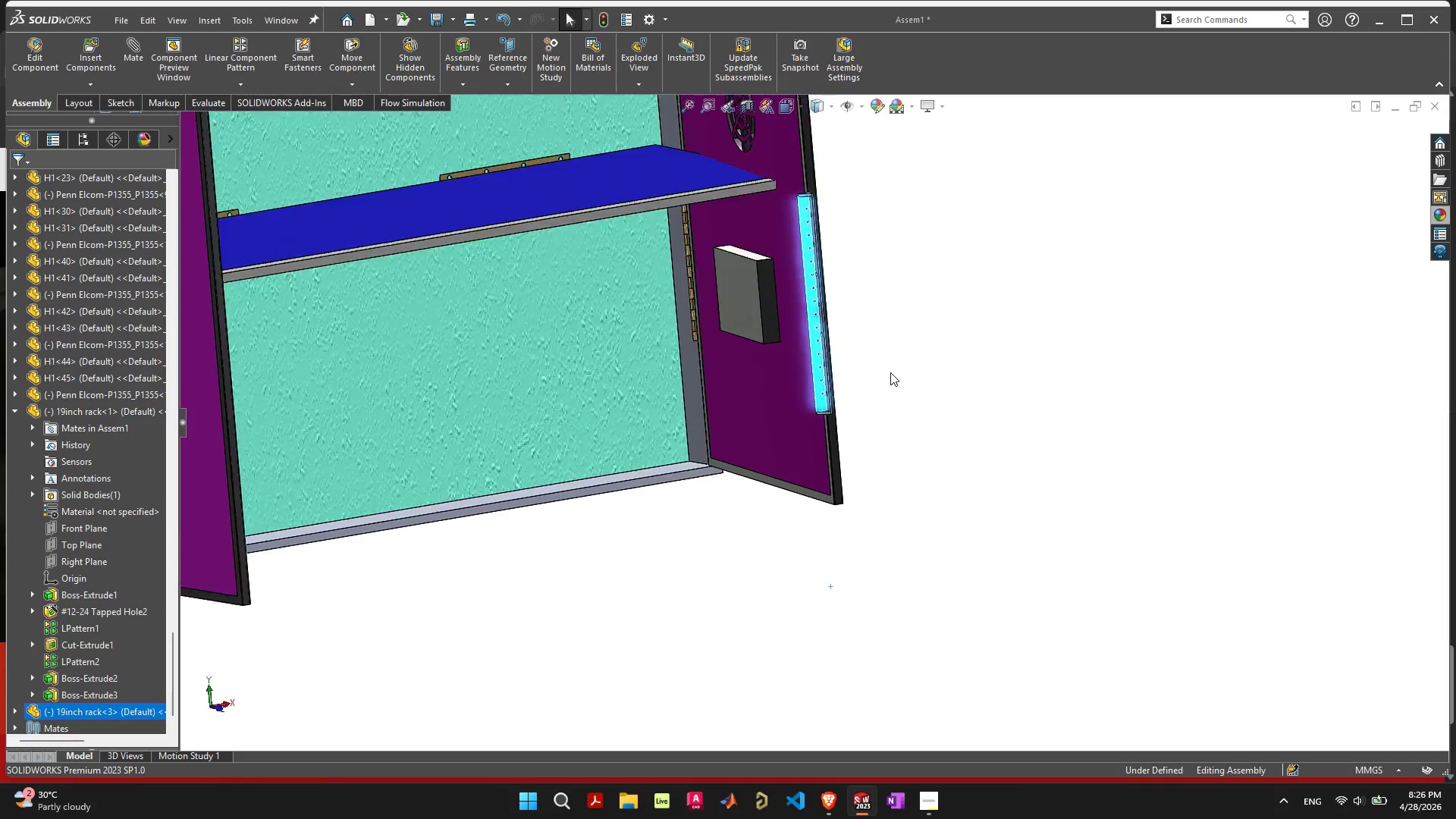 
scroll: coordinate [890, 373], scroll_direction: down, amount: 4.0
 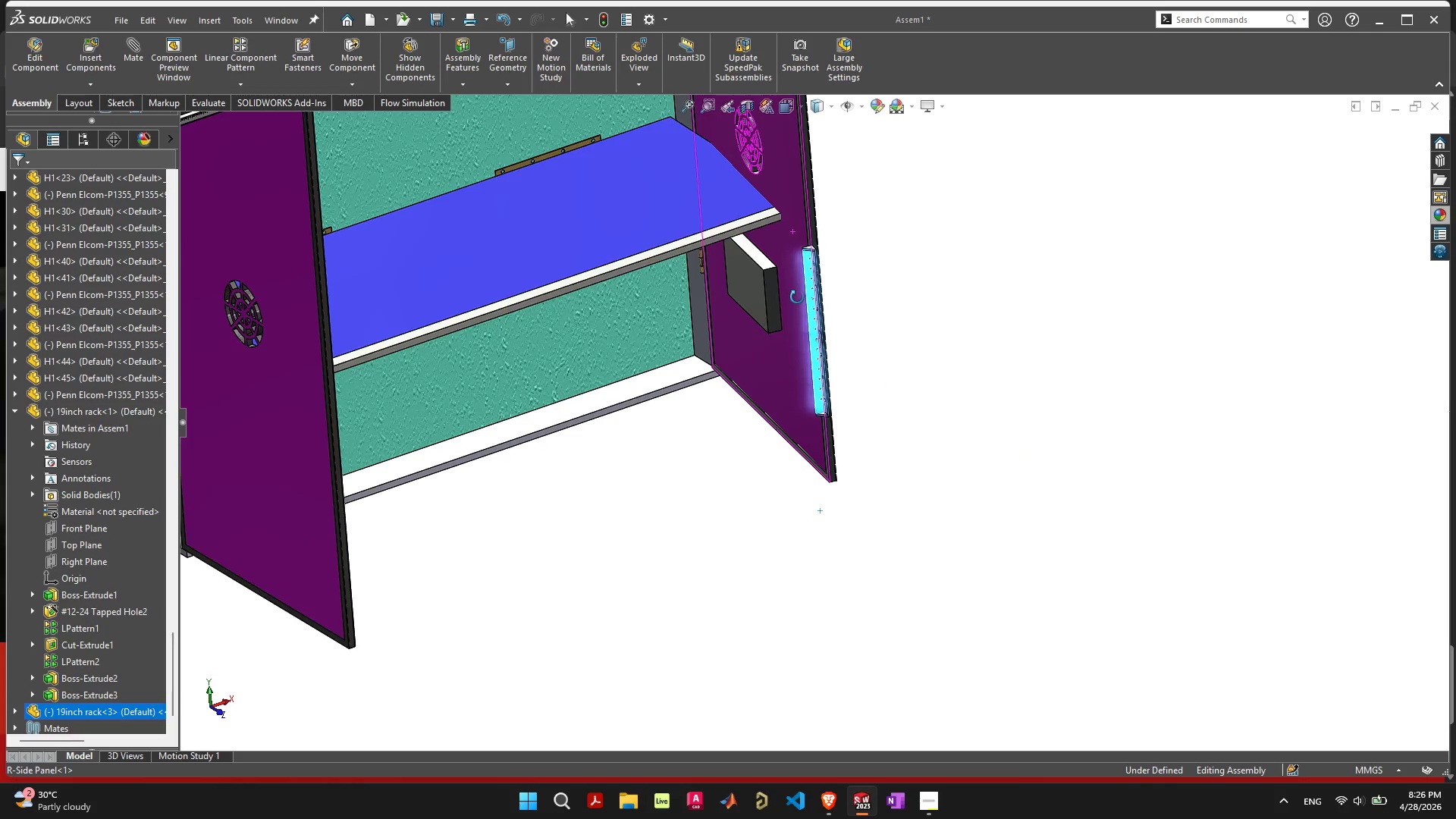 
scroll: coordinate [795, 303], scroll_direction: up, amount: 4.0
 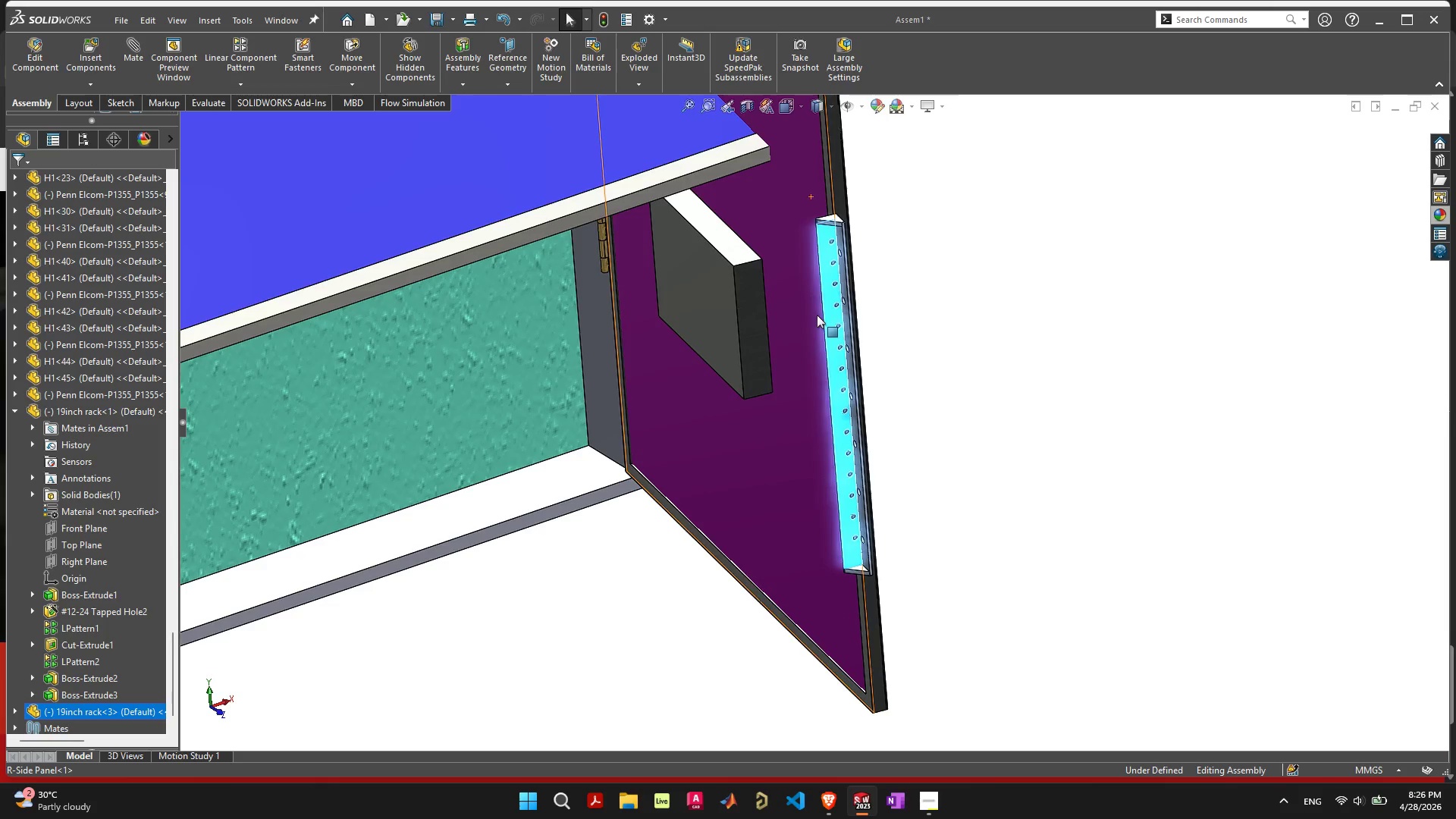 
wait(6.44)
 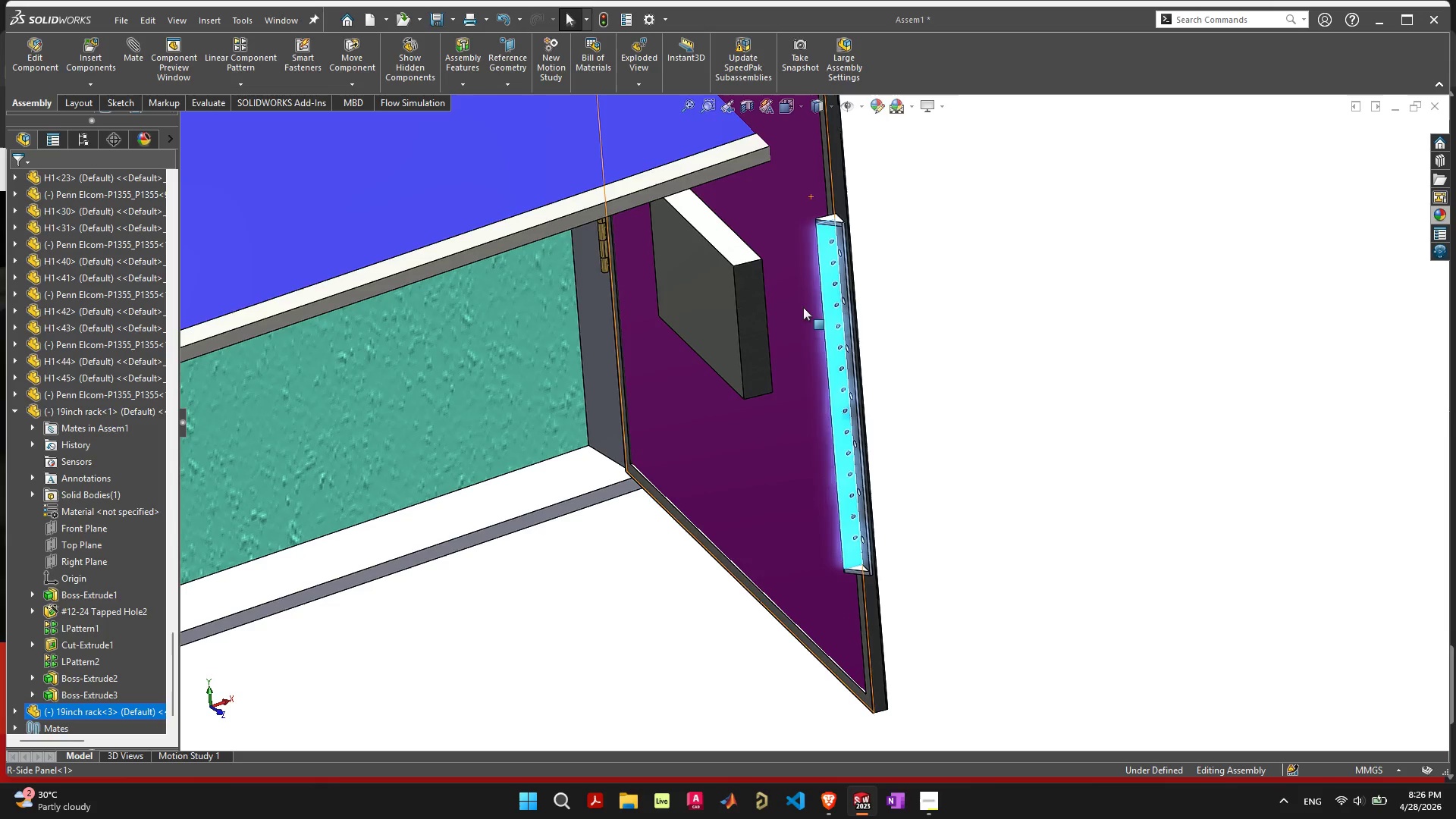 
left_click([847, 328])
 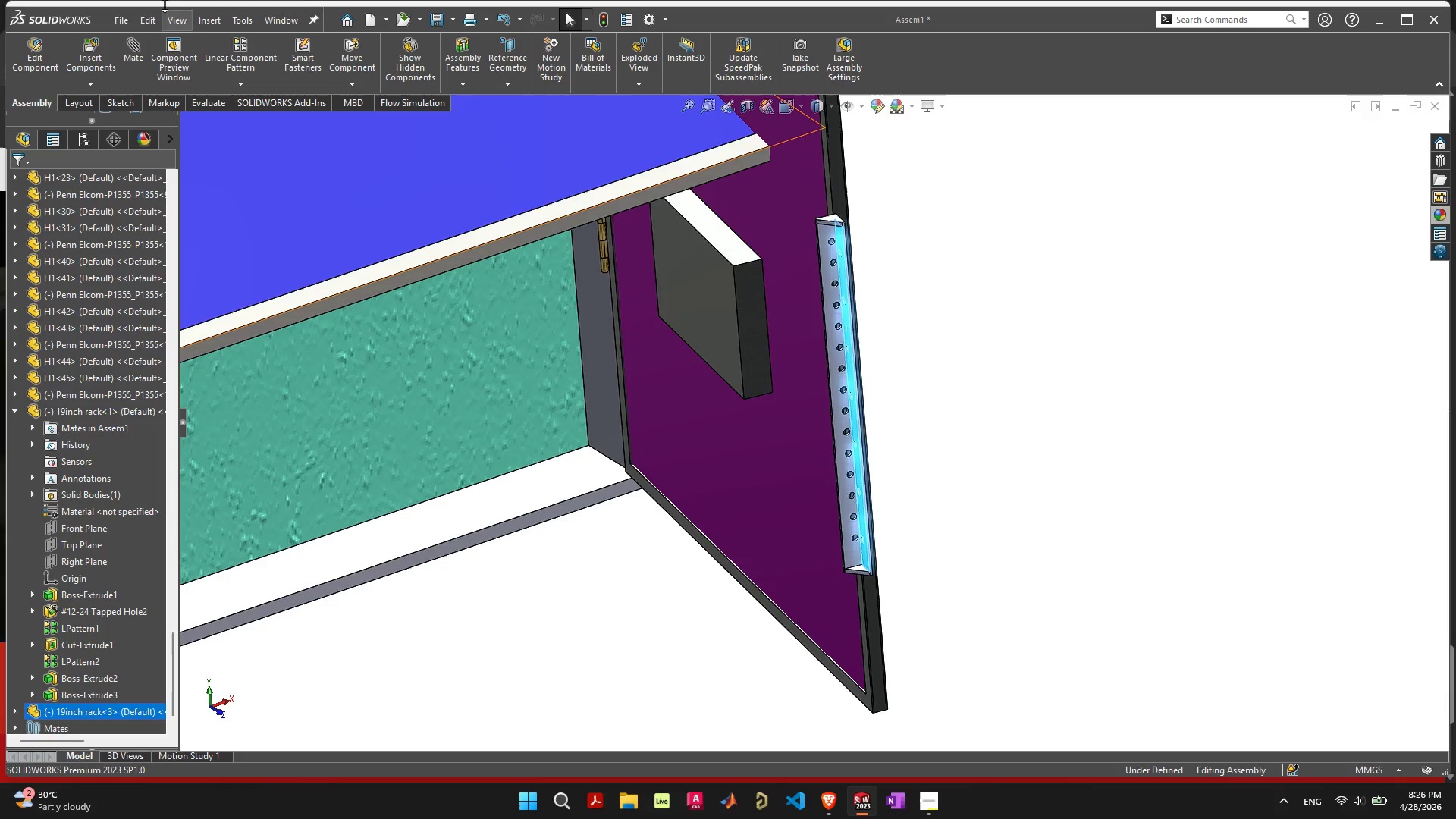 
left_click([341, 87])
 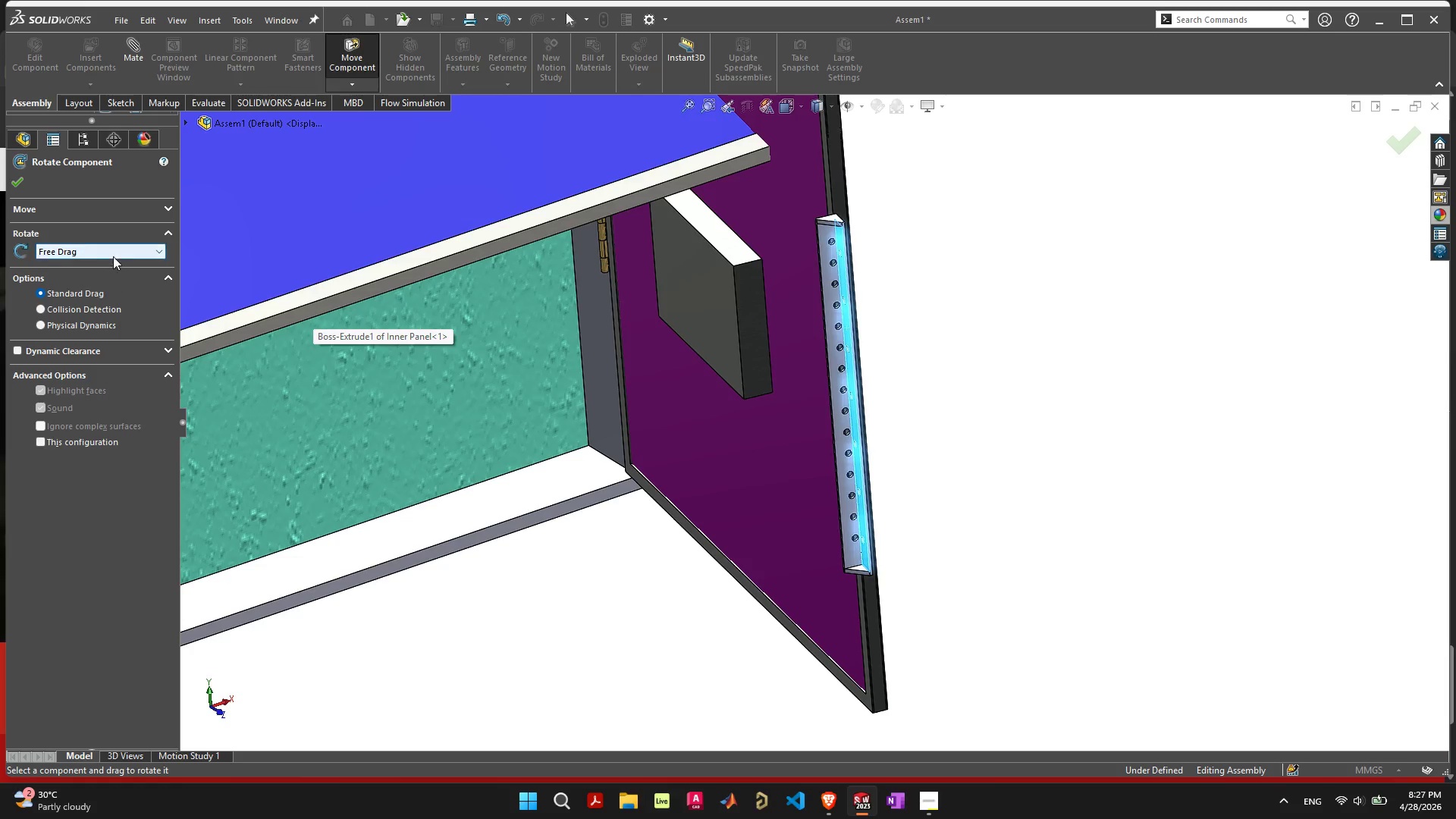 
left_click([109, 288])
 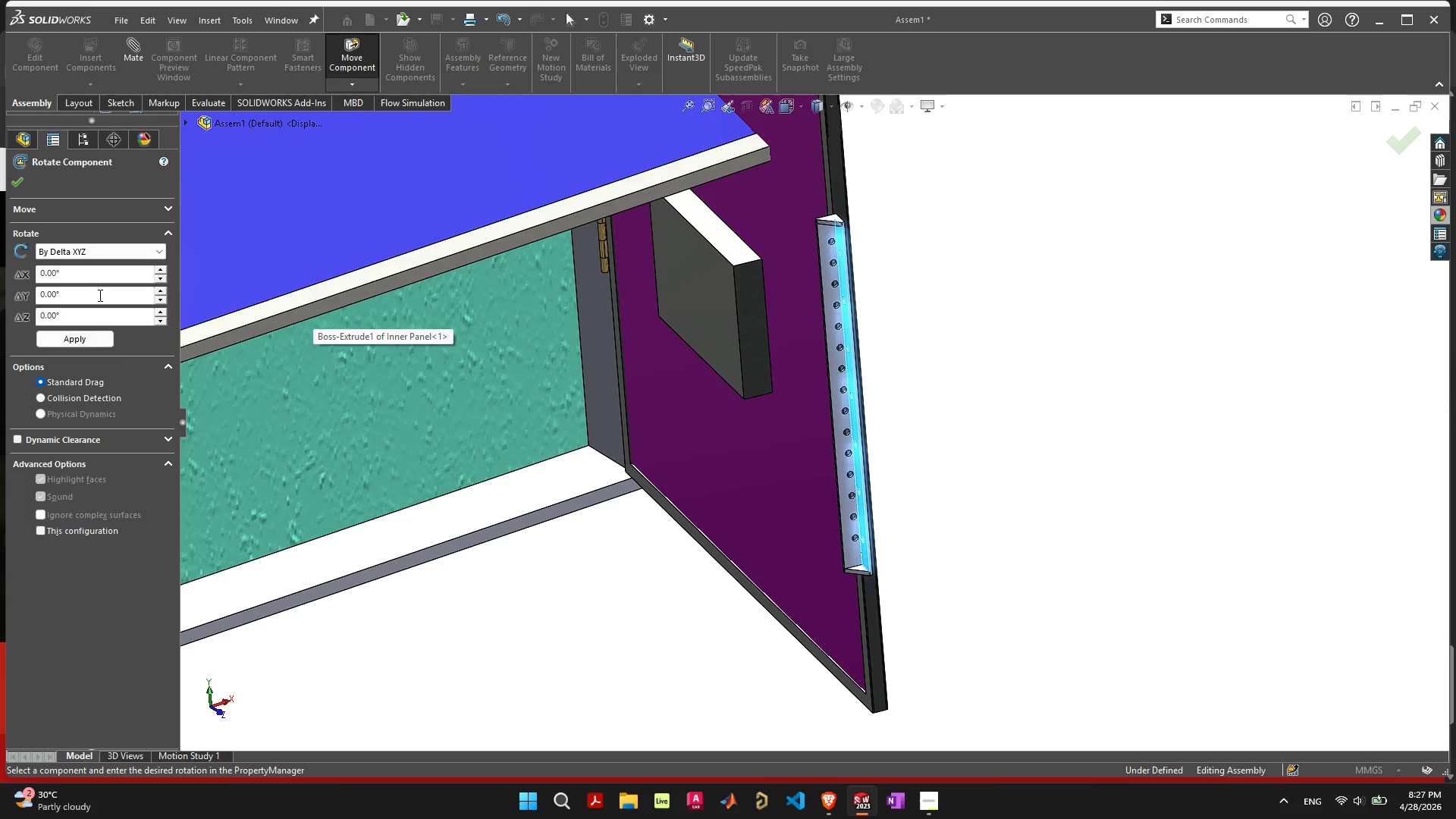 
left_click_drag(start_coordinate=[93, 275], to_coordinate=[83, 272])
 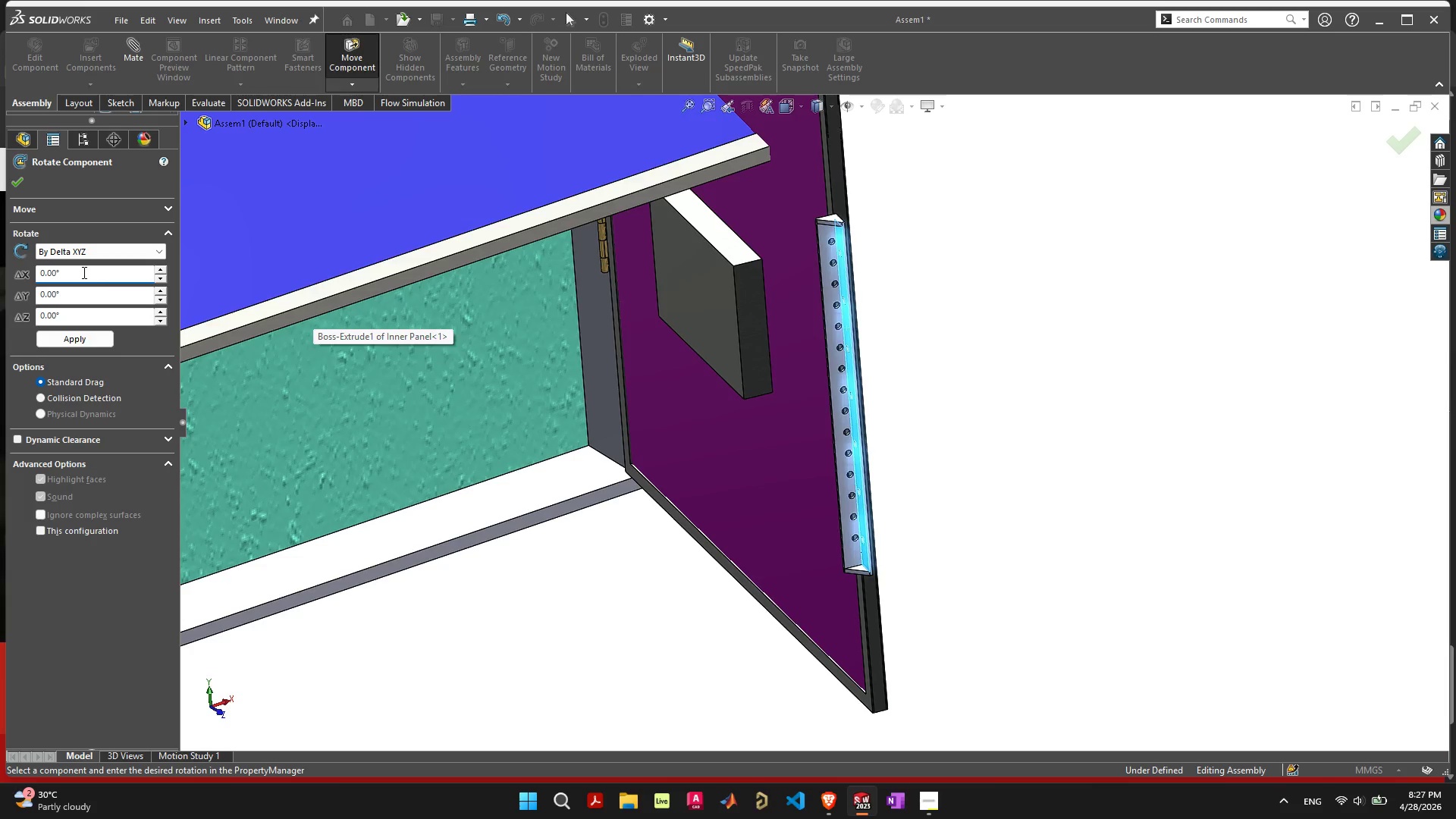 
key(Backspace)
key(Backspace)
key(Backspace)
key(Backspace)
key(Backspace)
key(Backspace)
type(180)
 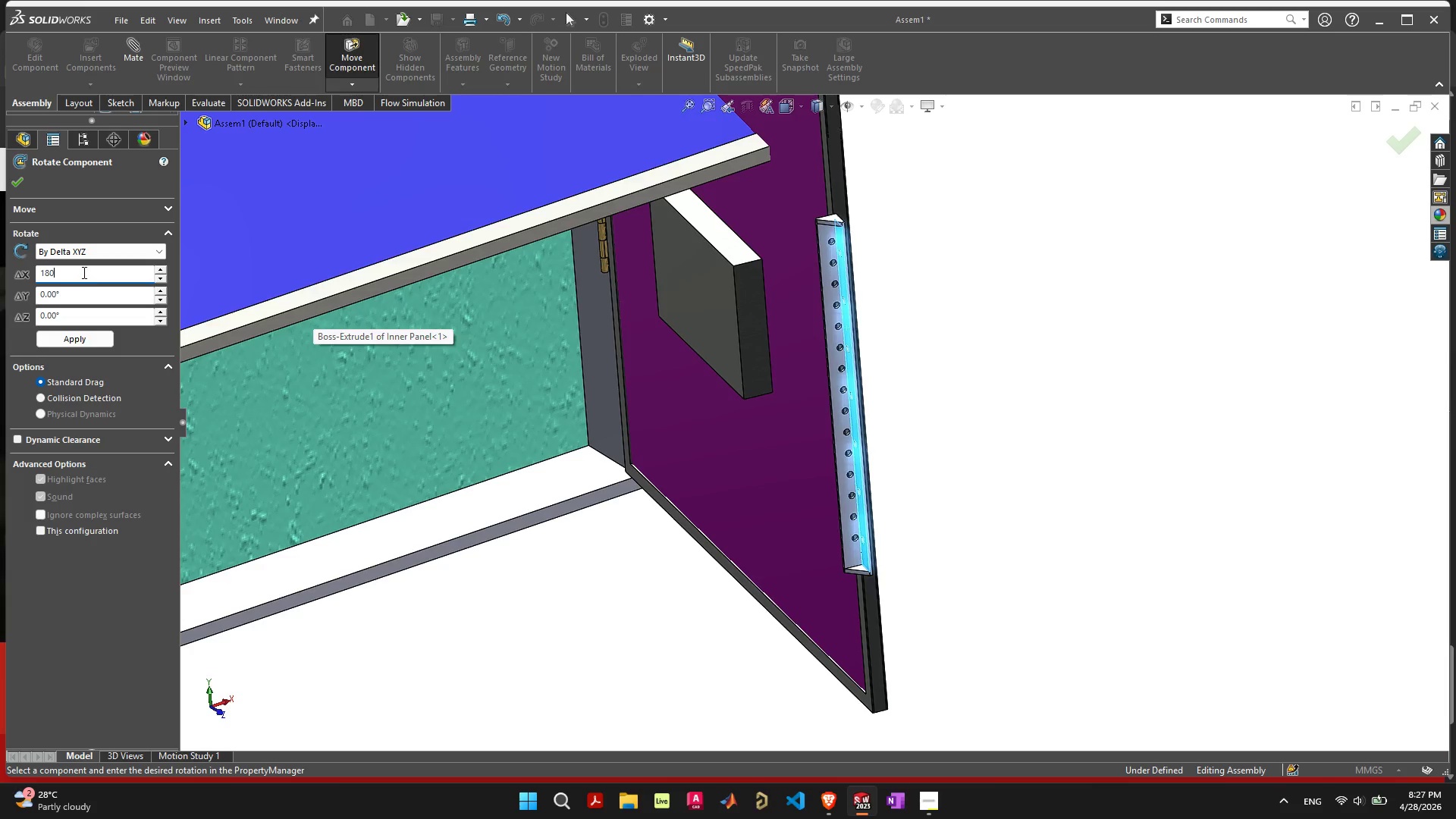 
key(Enter)
 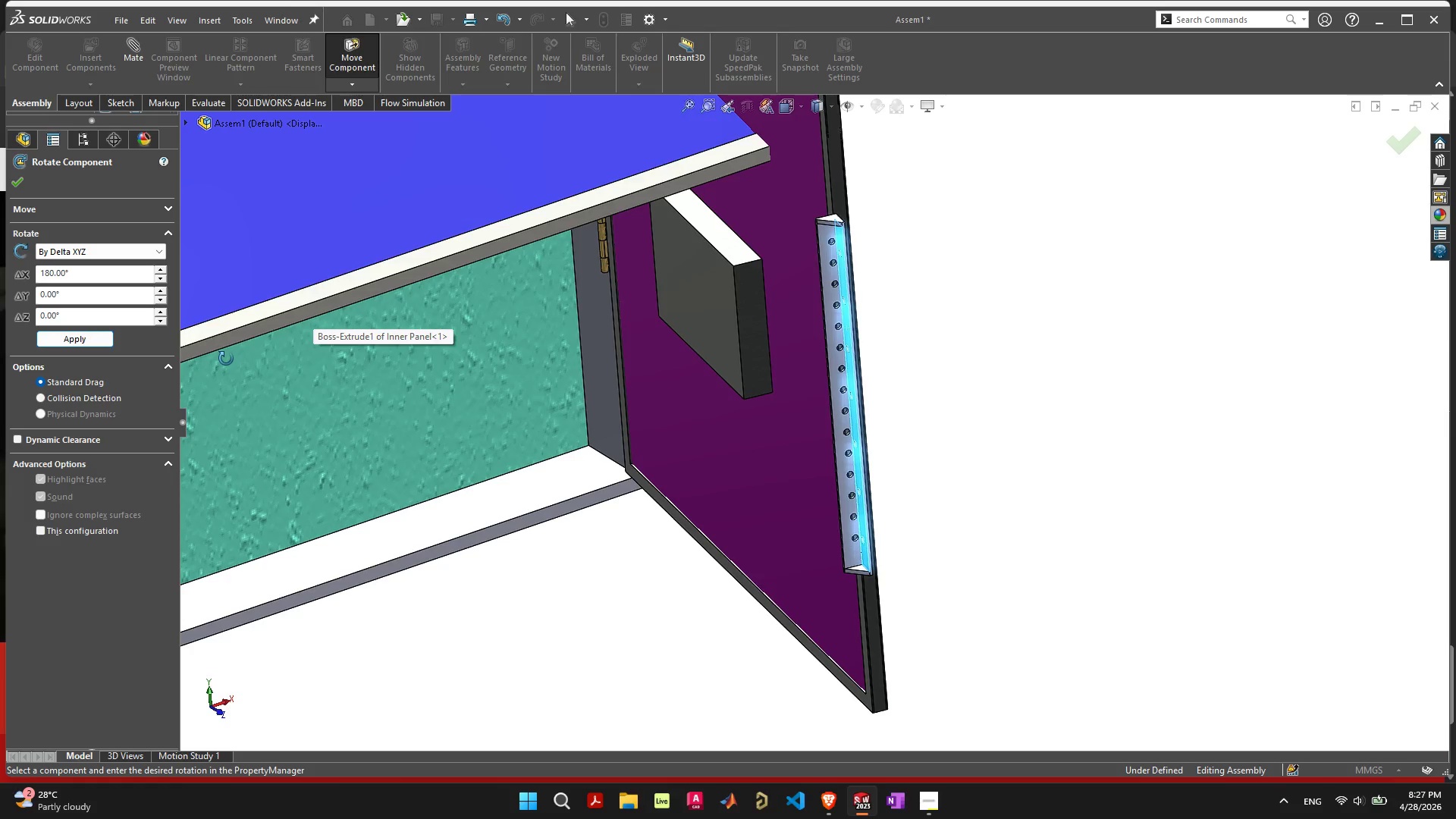 
wait(11.52)
 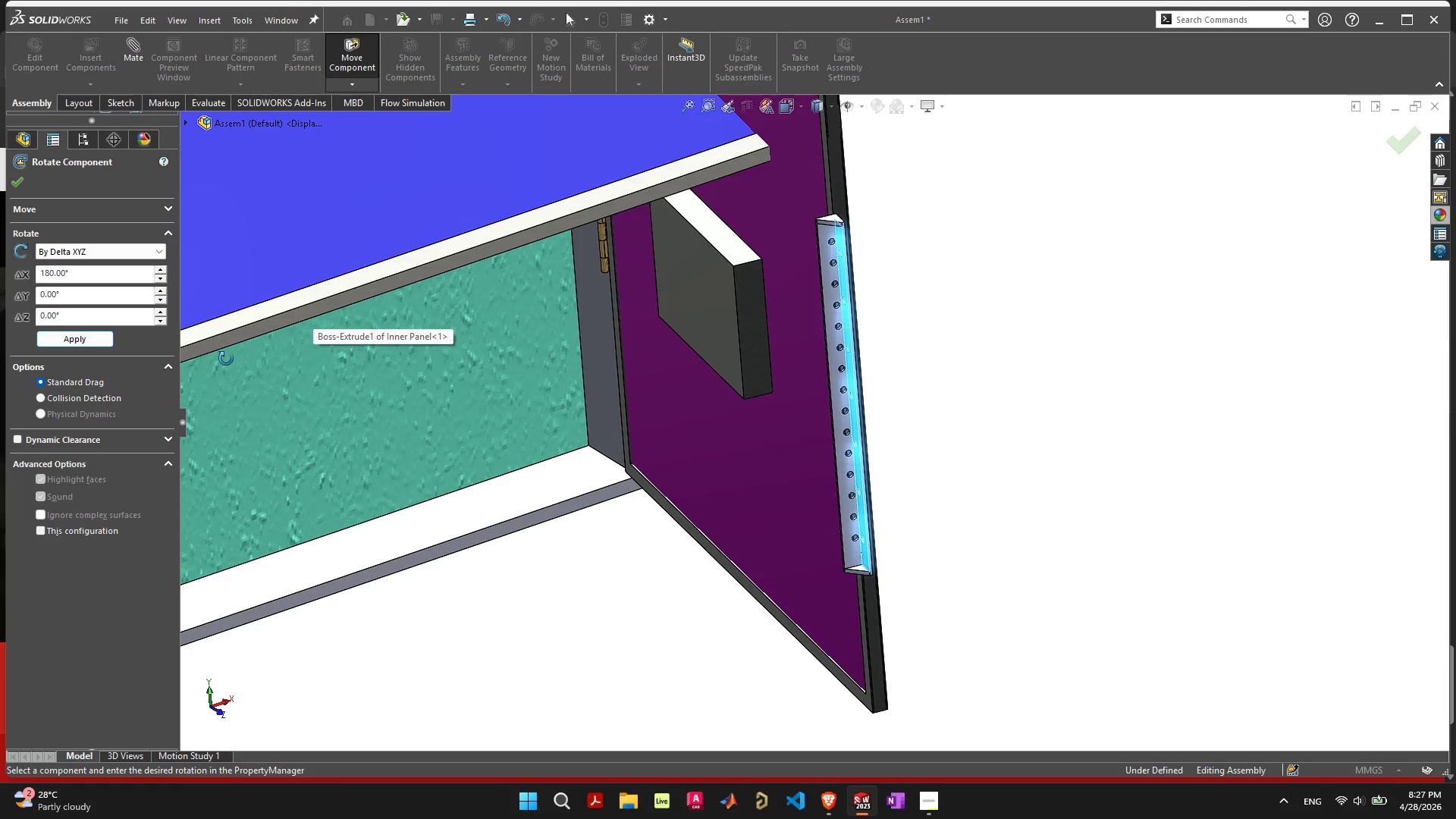 
key(Escape)
 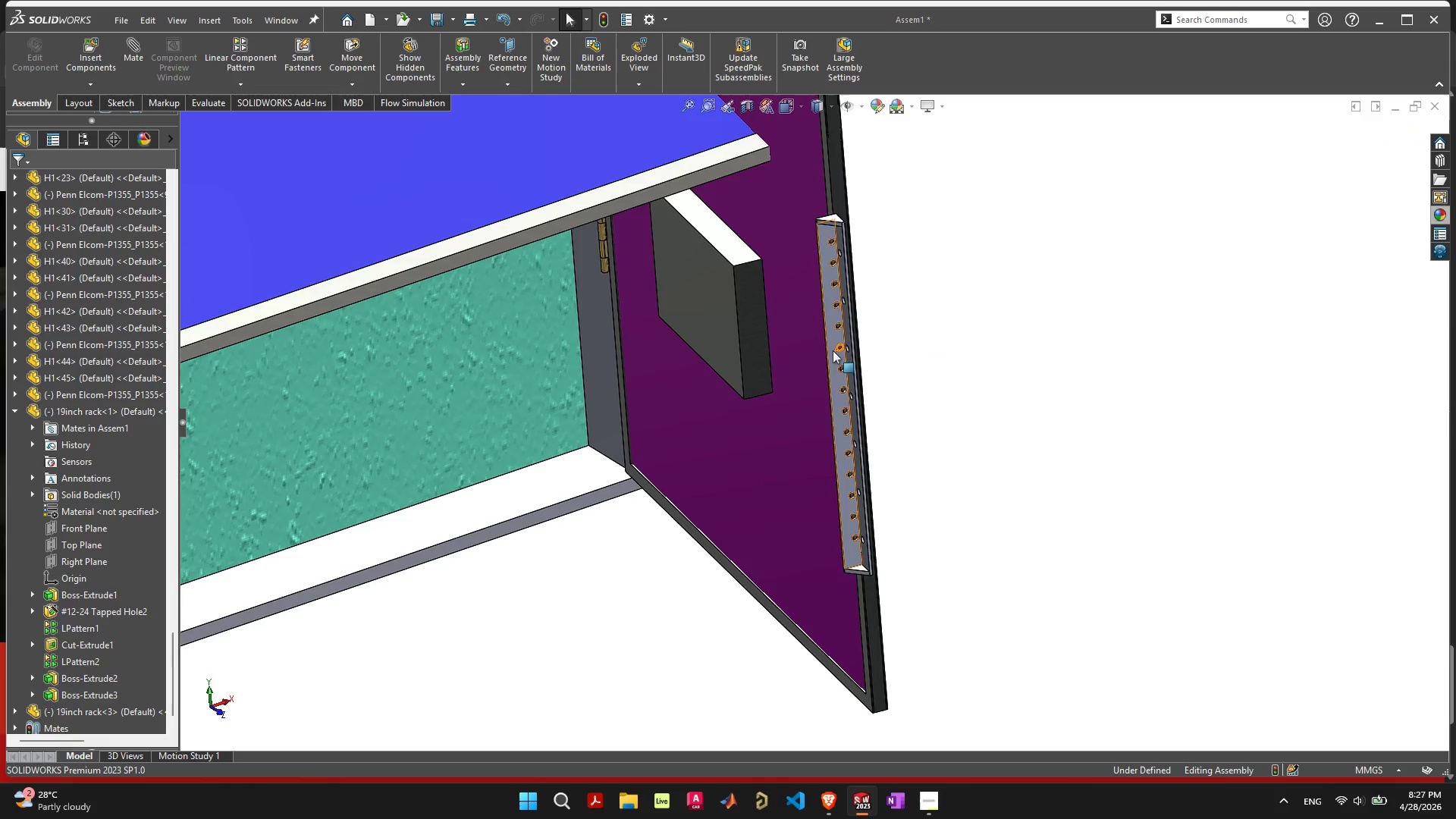 
left_click_drag(start_coordinate=[829, 360], to_coordinate=[1047, 315])
 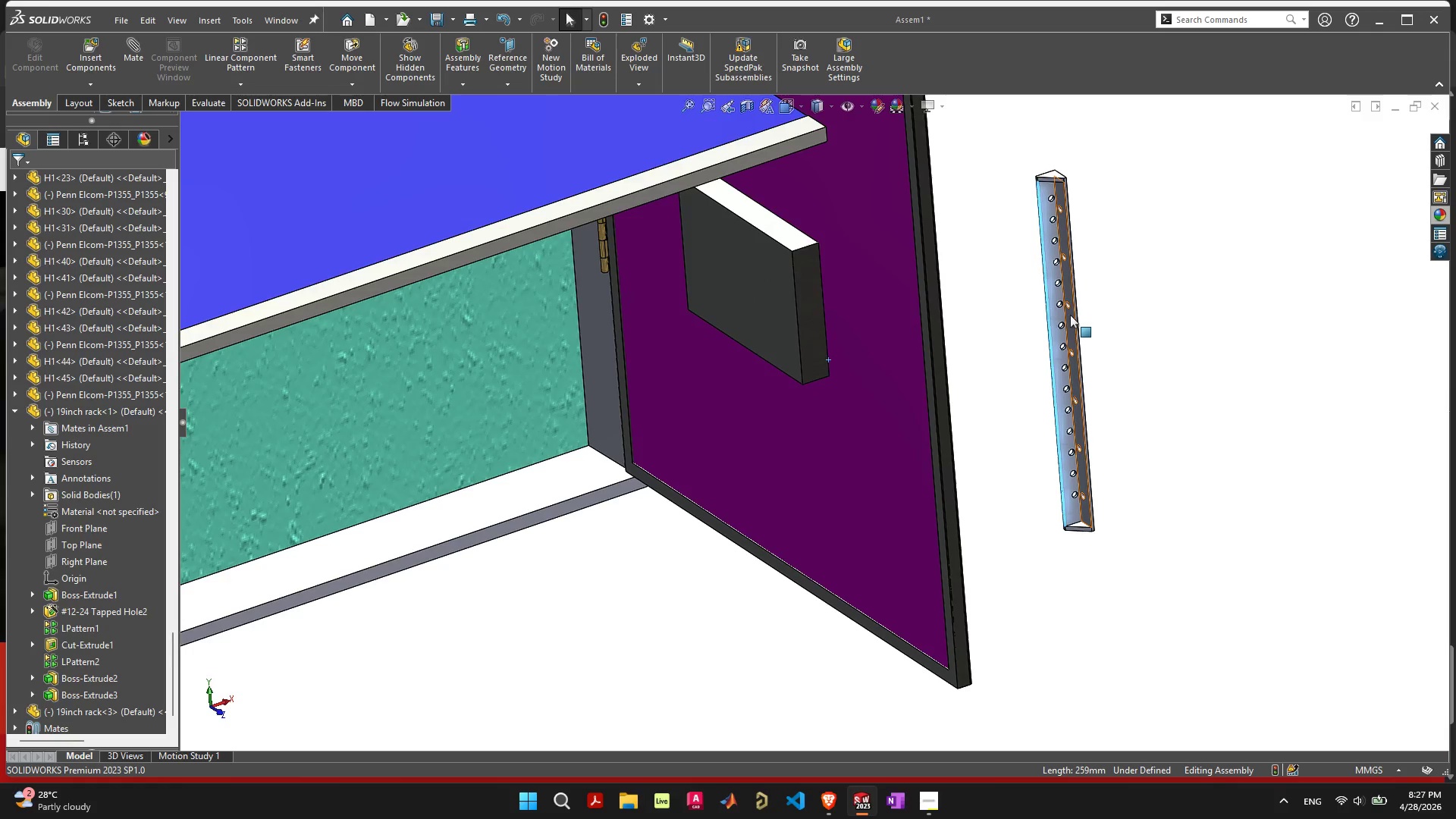 
left_click([1070, 315])
 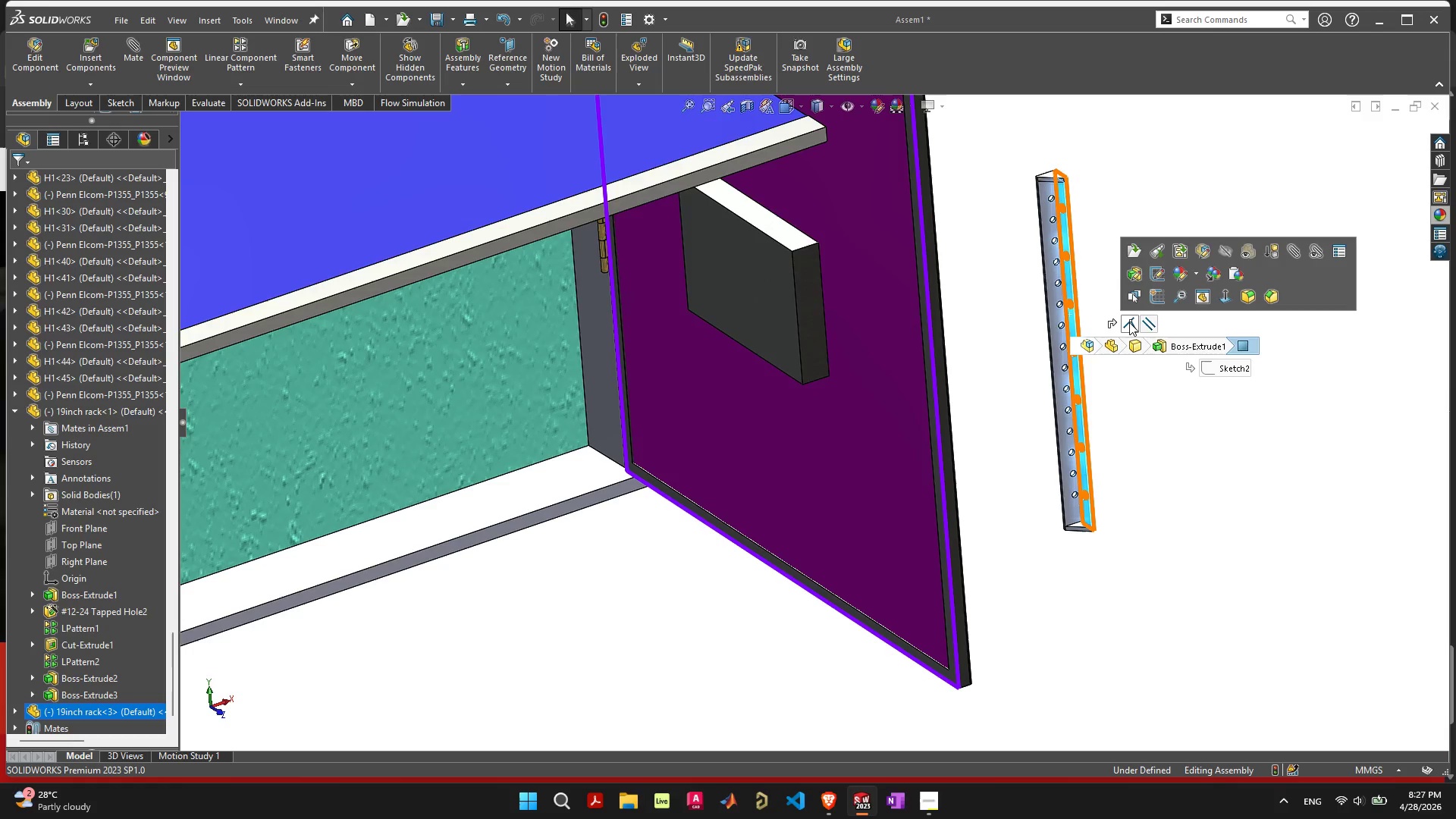 
left_click([1129, 322])
 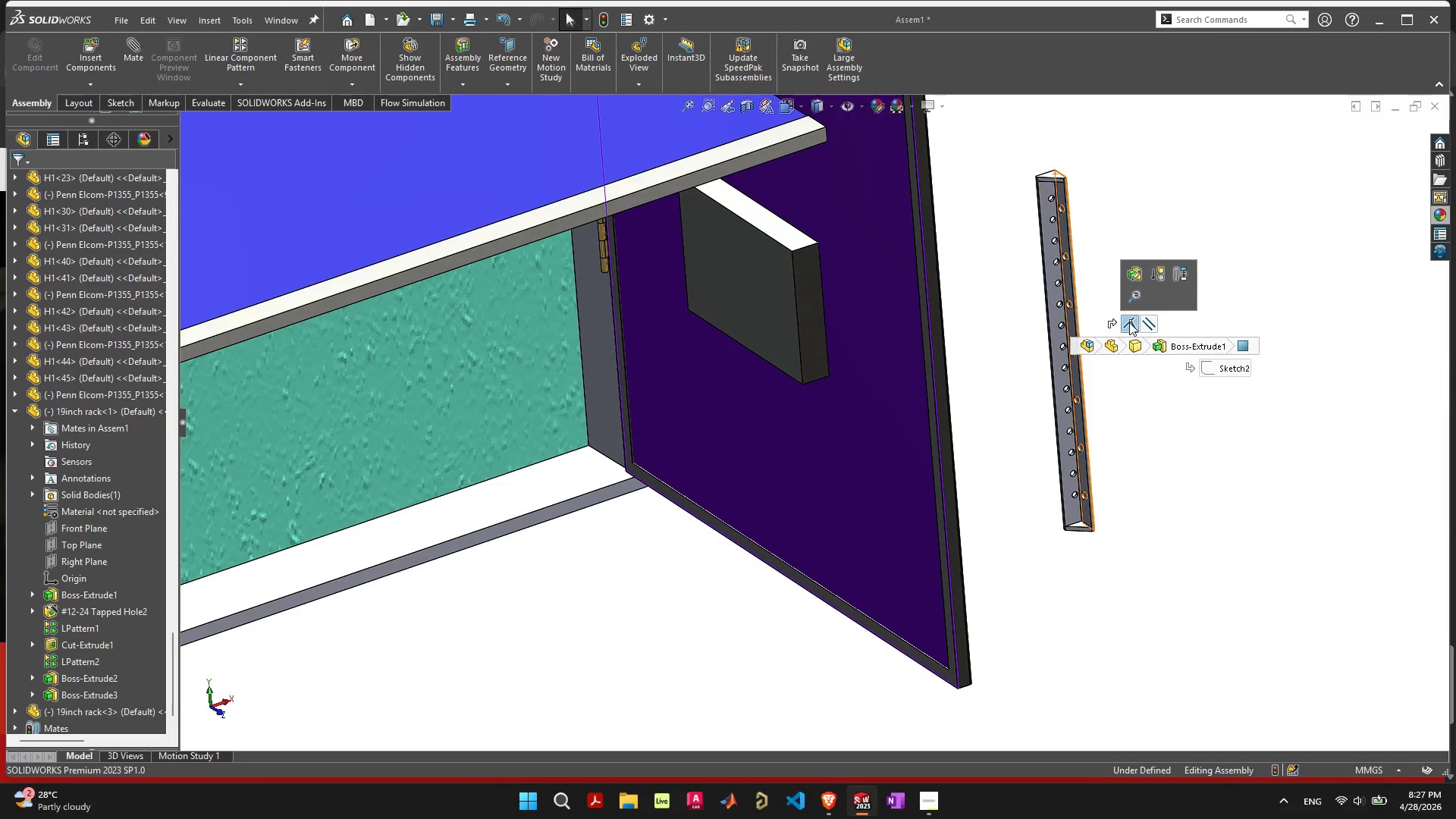 
key(Delete)
 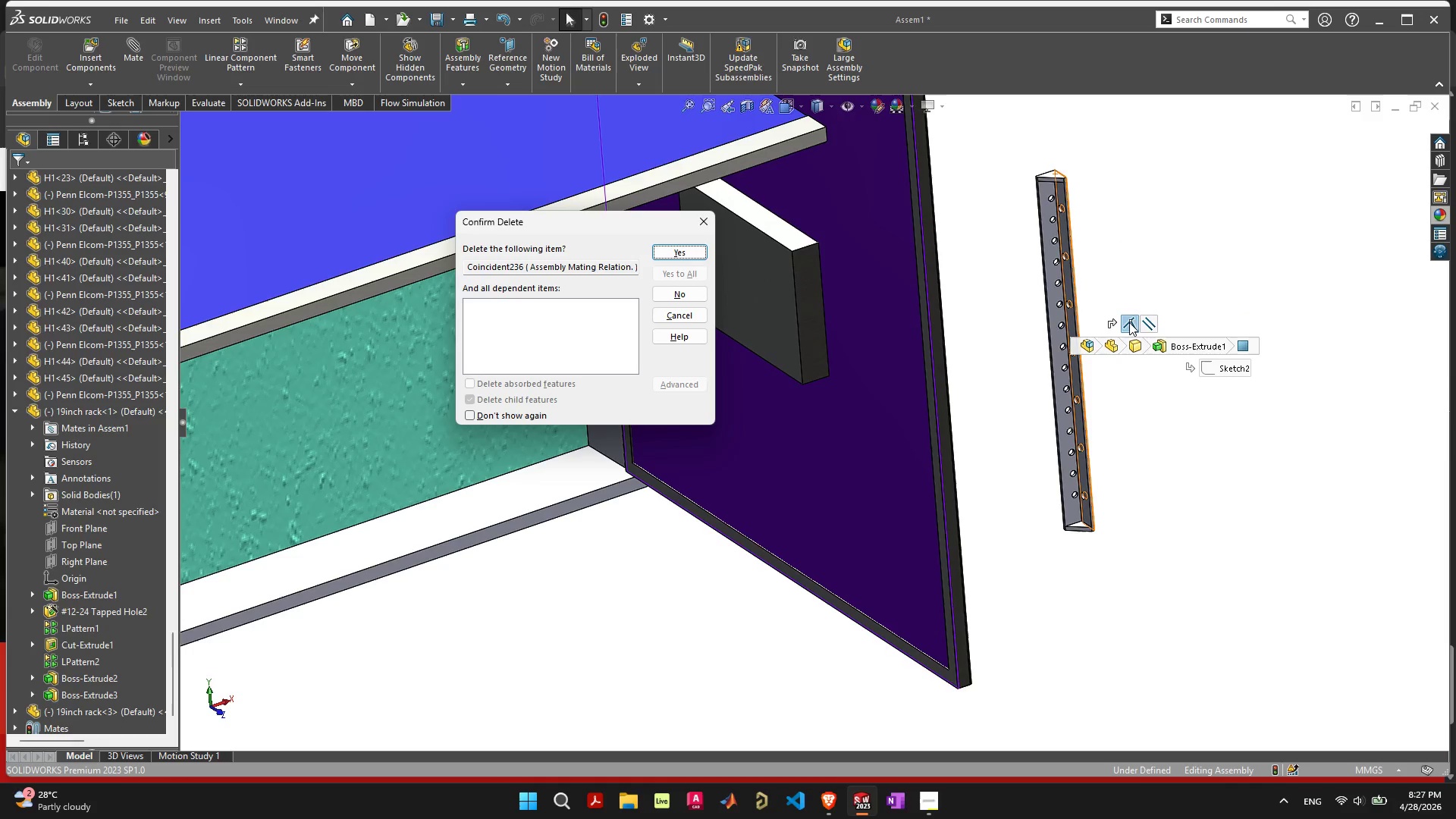 
key(Space)
 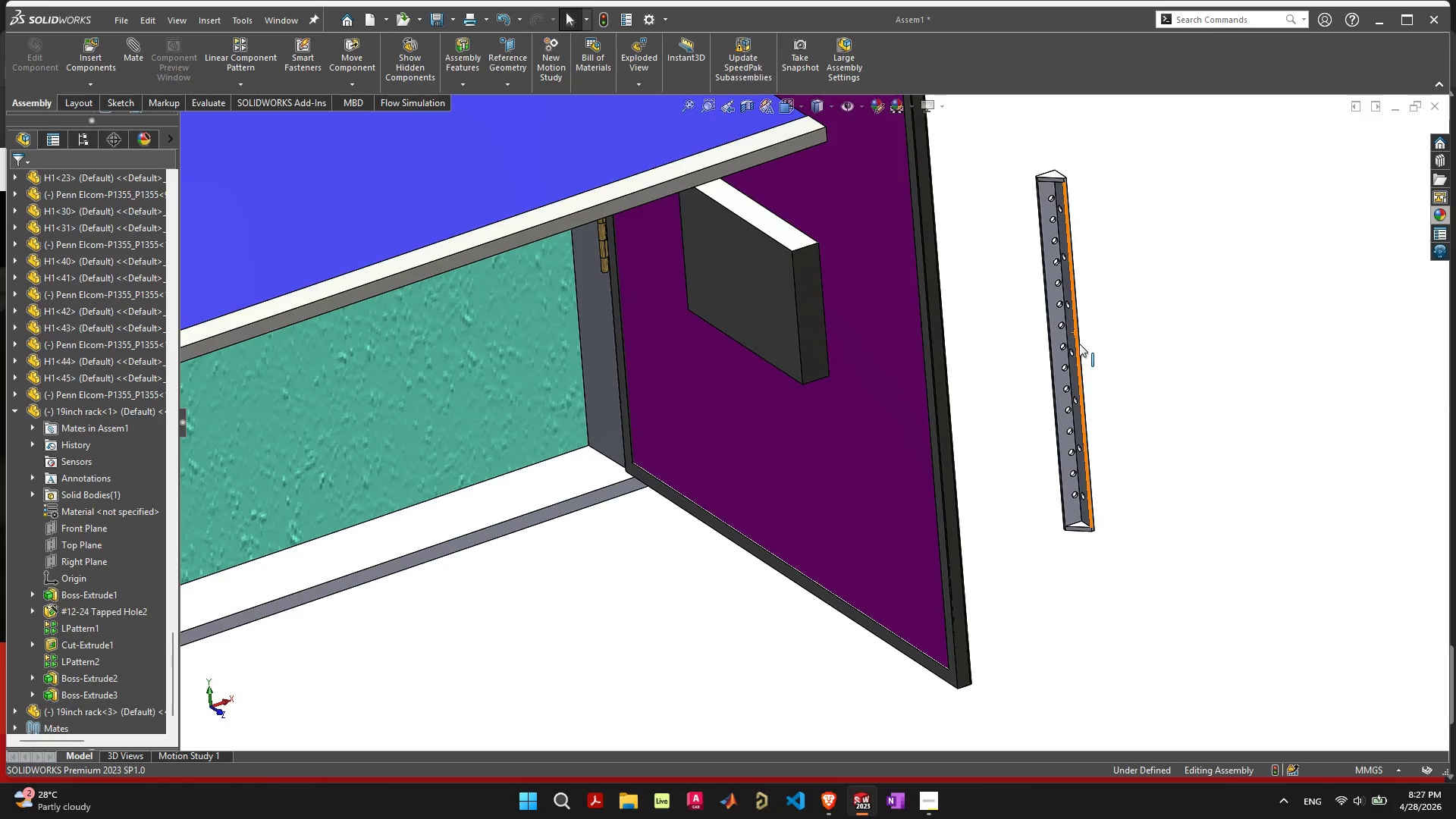 
left_click([1076, 347])
 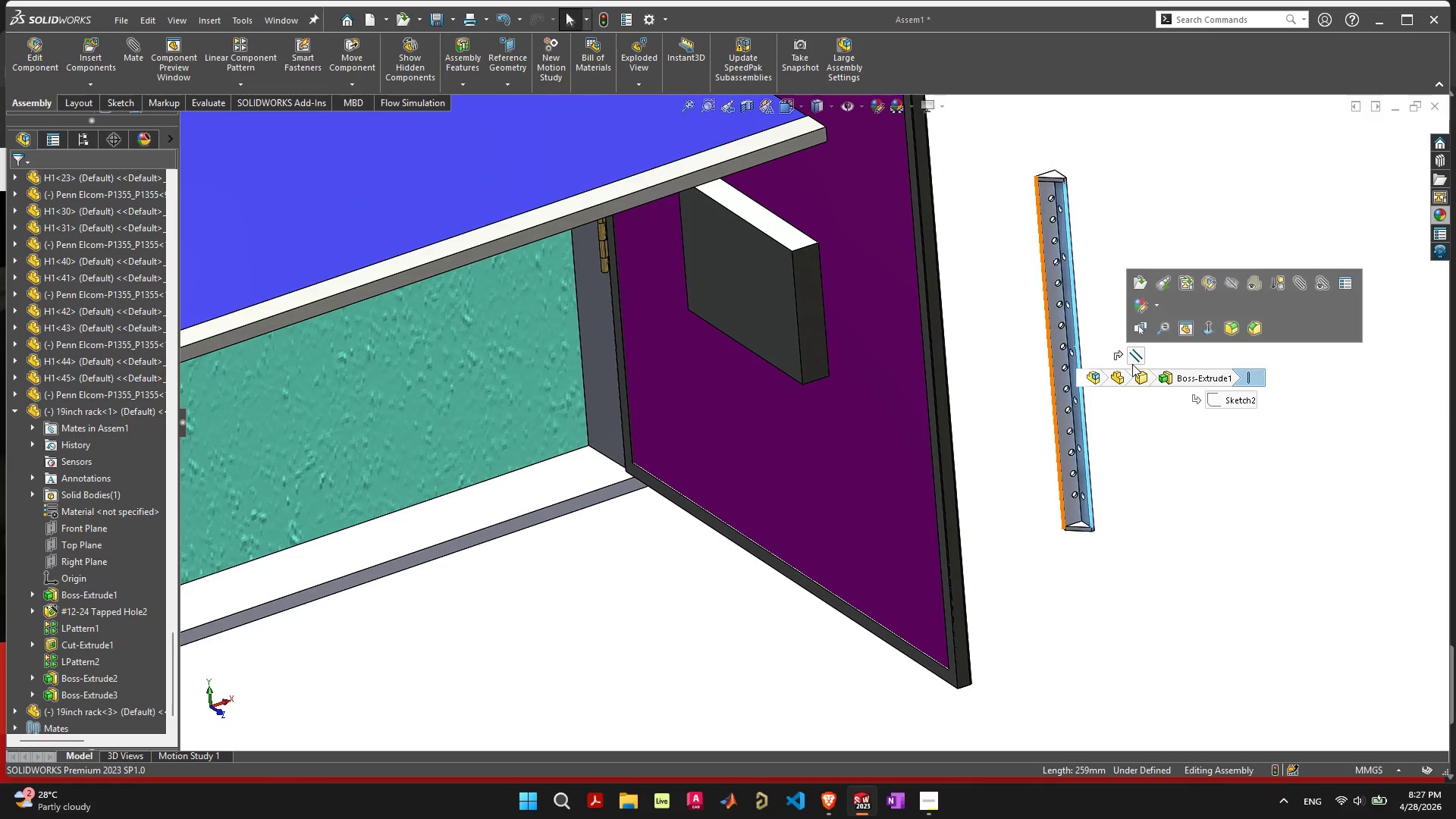 
left_click([1132, 356])
 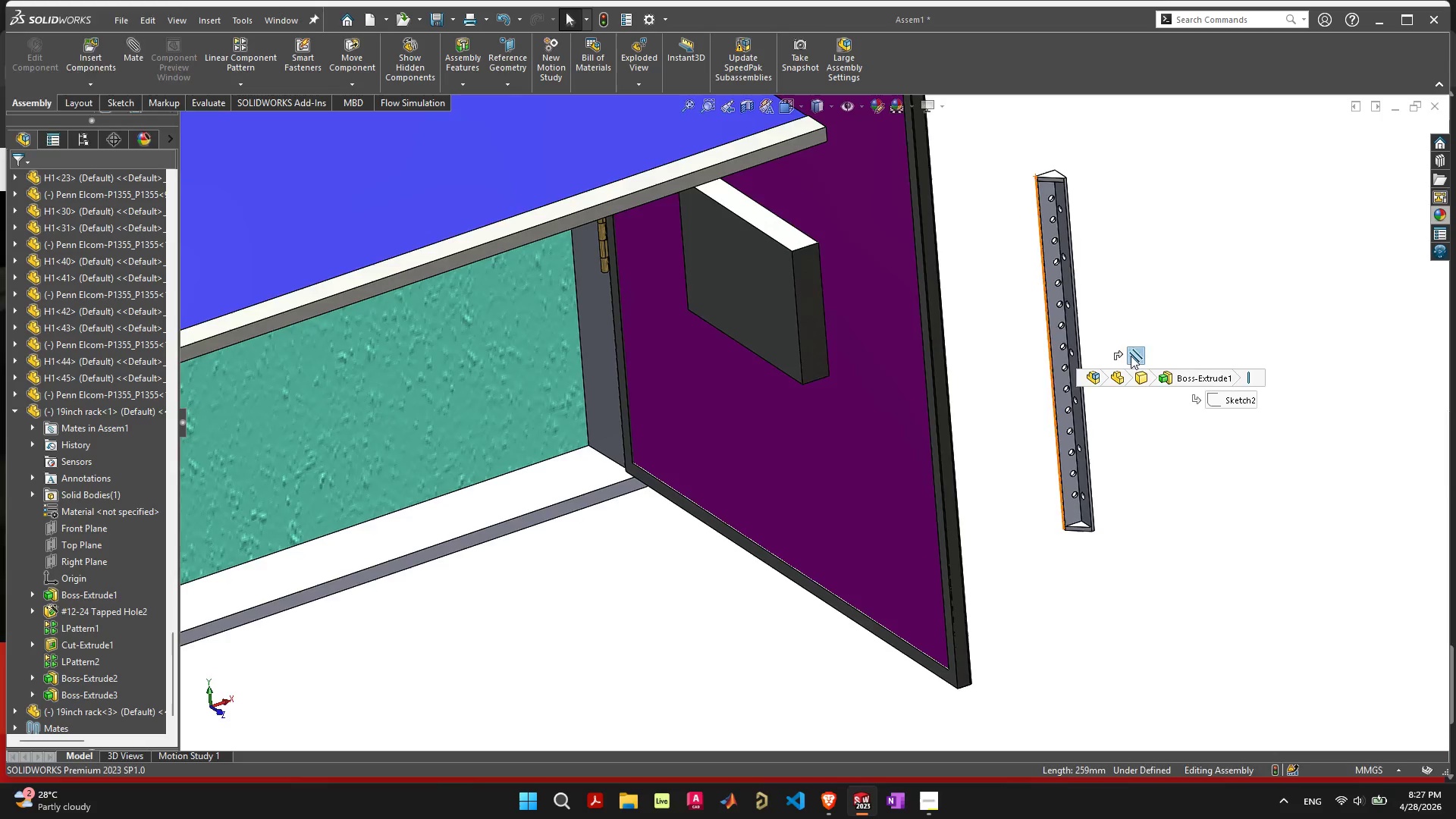 
key(Space)
 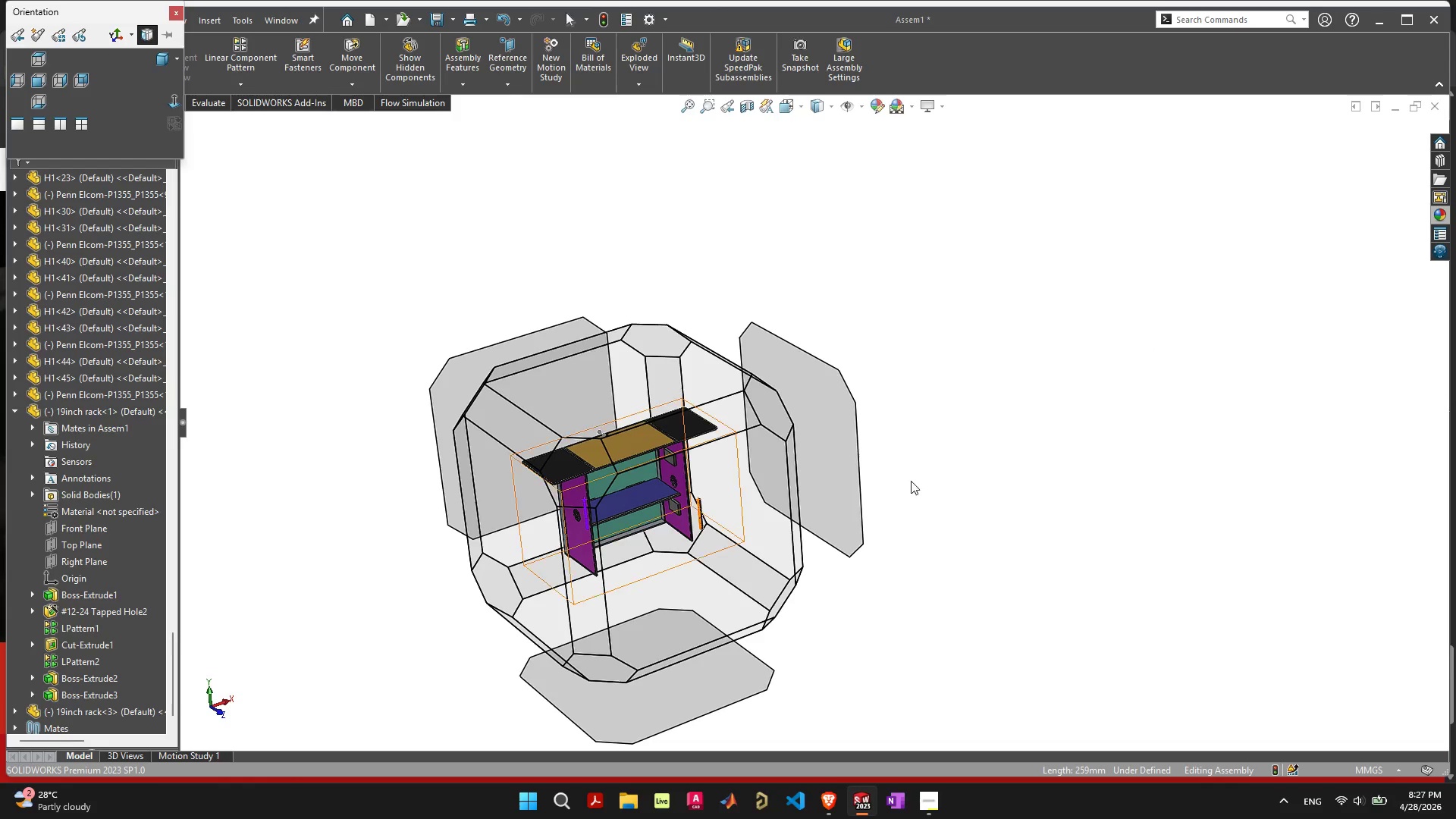 
key(Escape)
 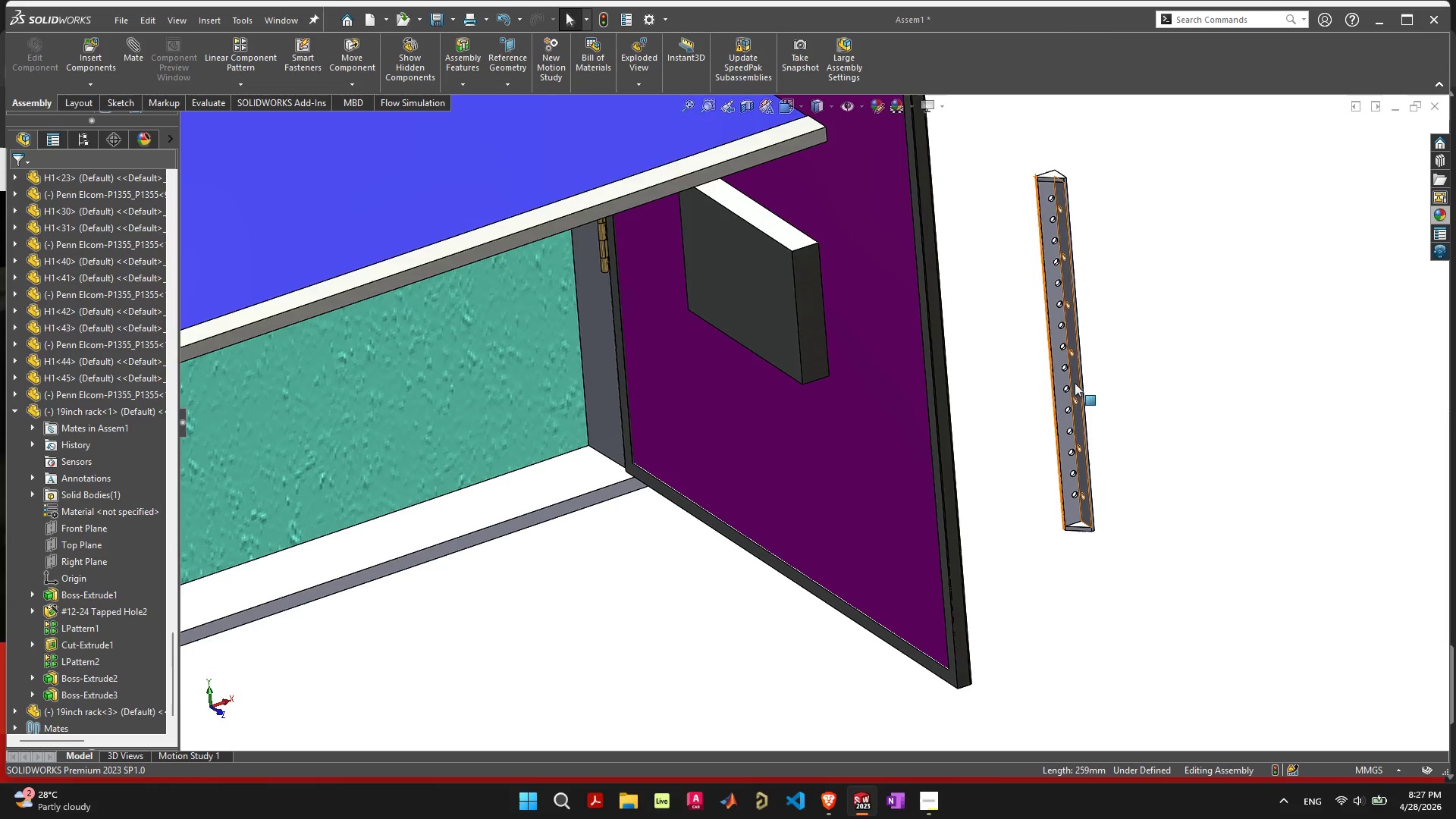 
left_click_drag(start_coordinate=[1075, 383], to_coordinate=[1134, 397])
 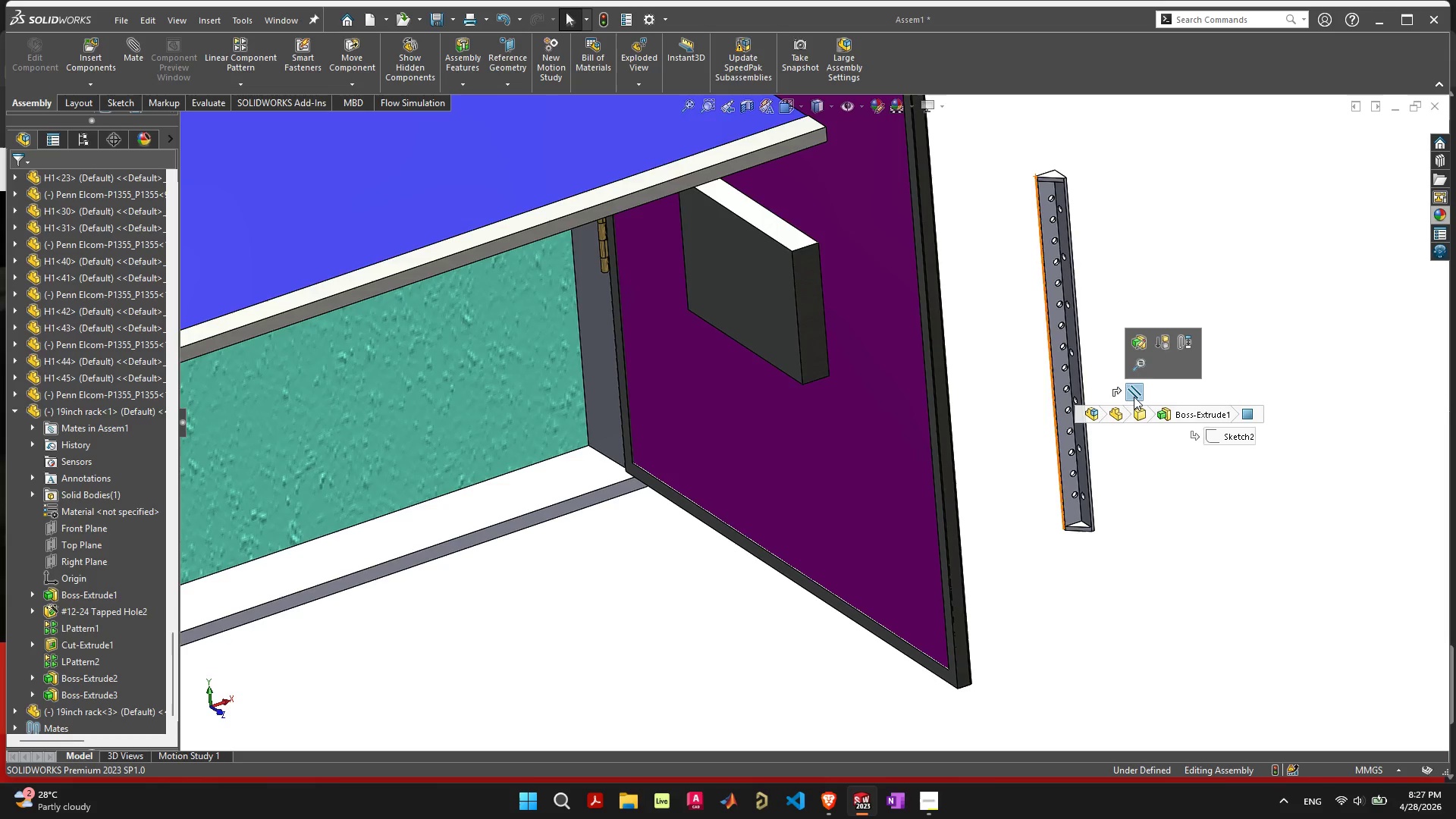 
left_click([1134, 397])
 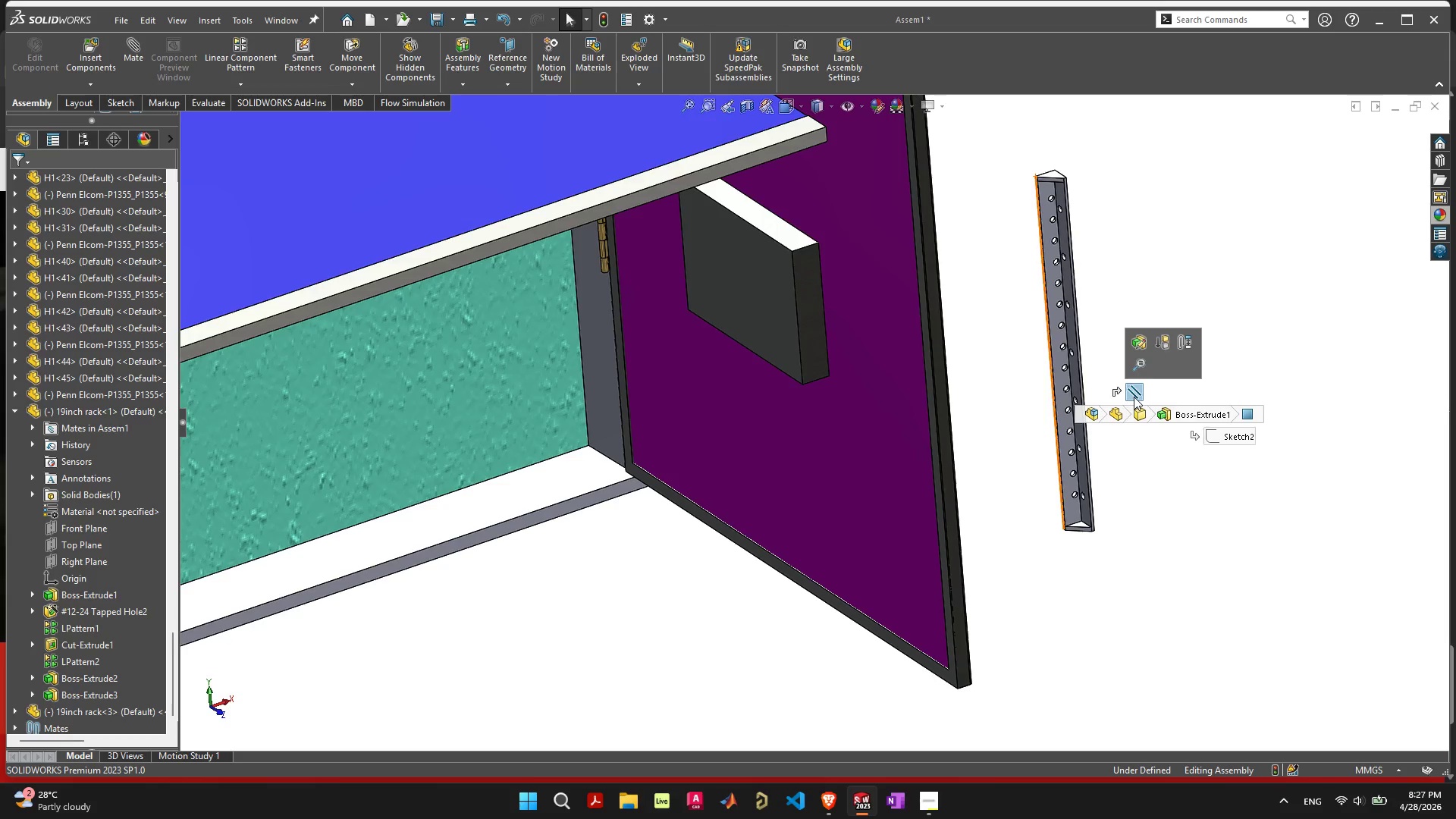 
key(Delete)
 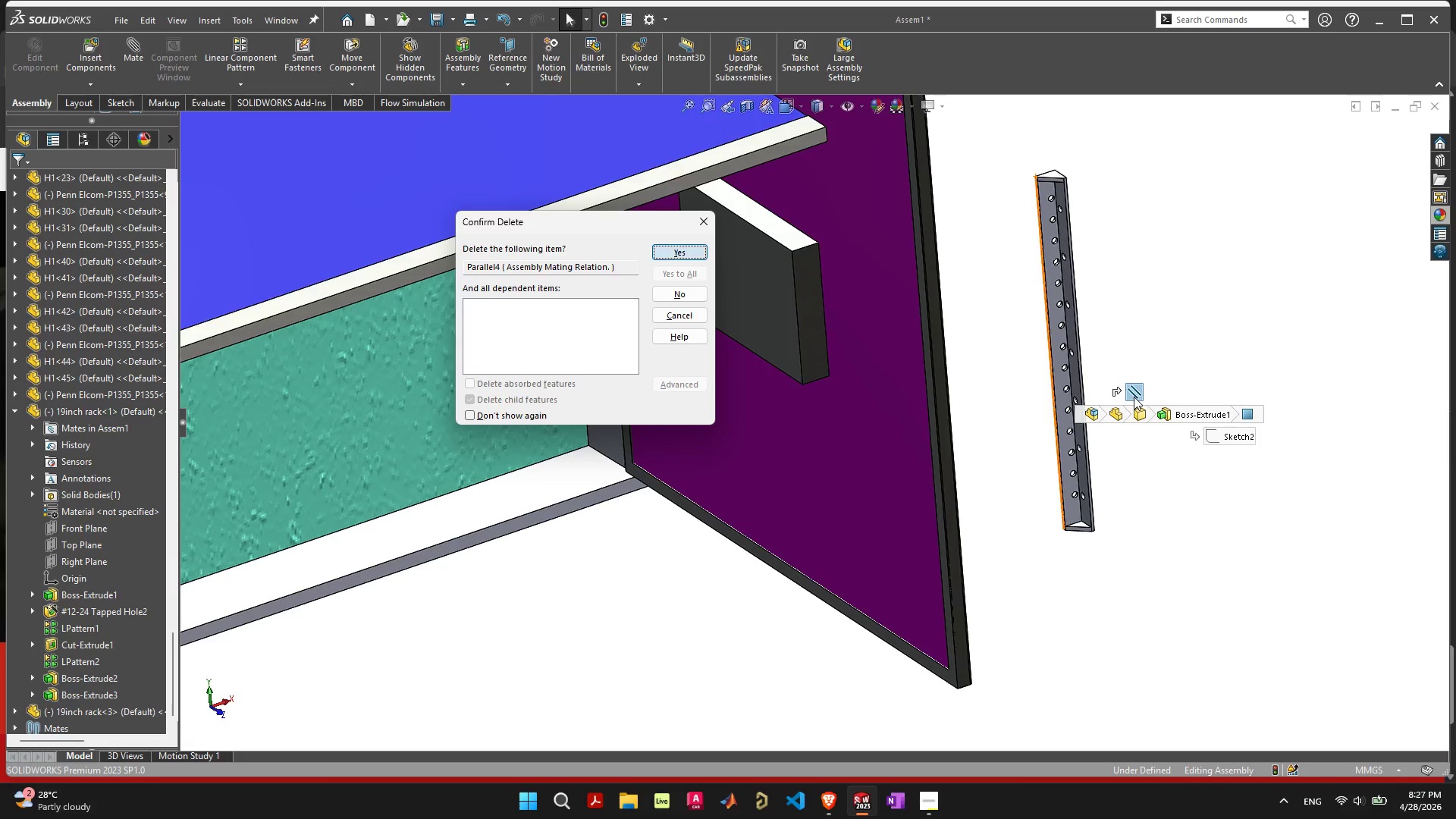 
key(Space)
 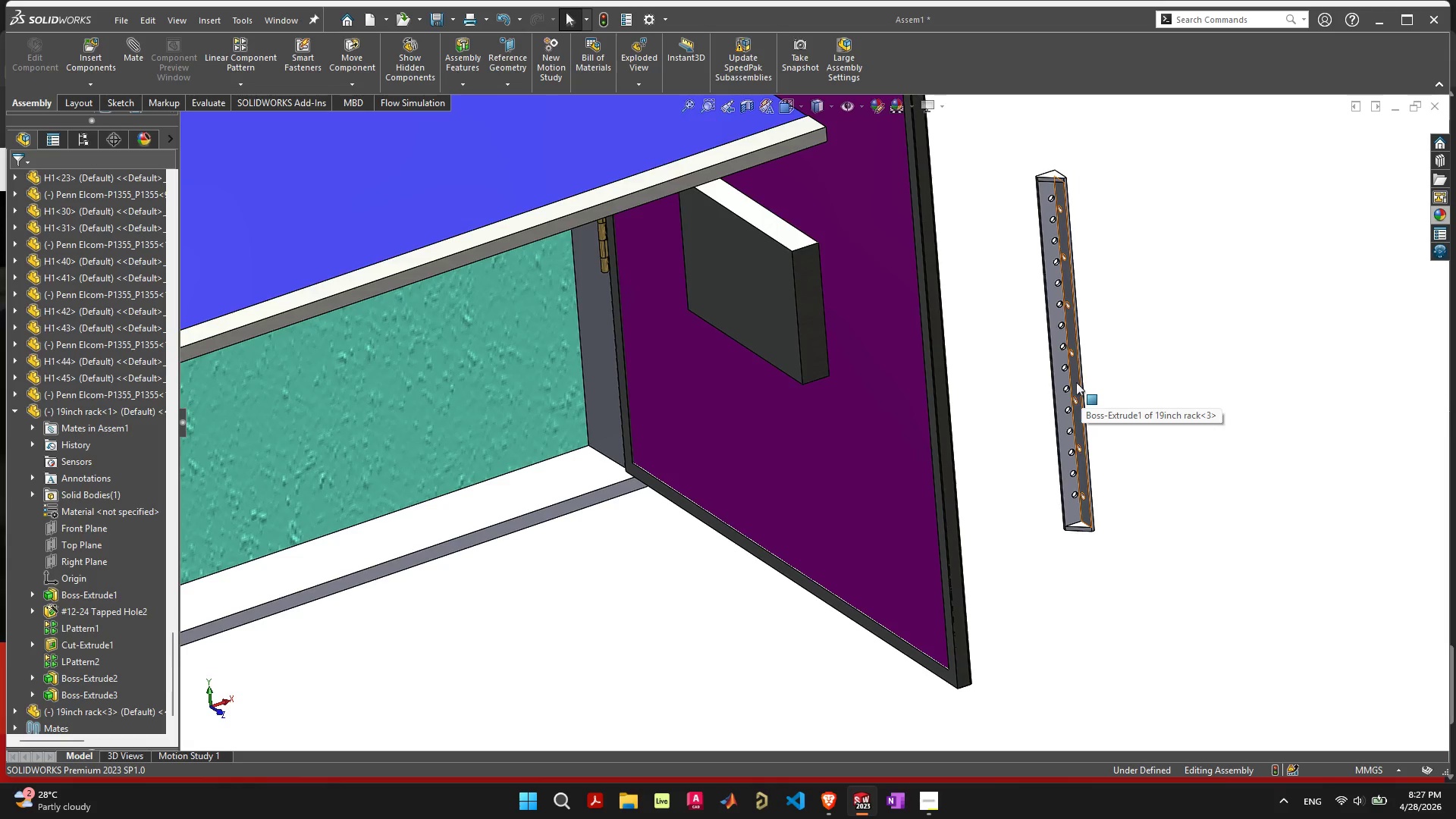 
left_click([1076, 382])
 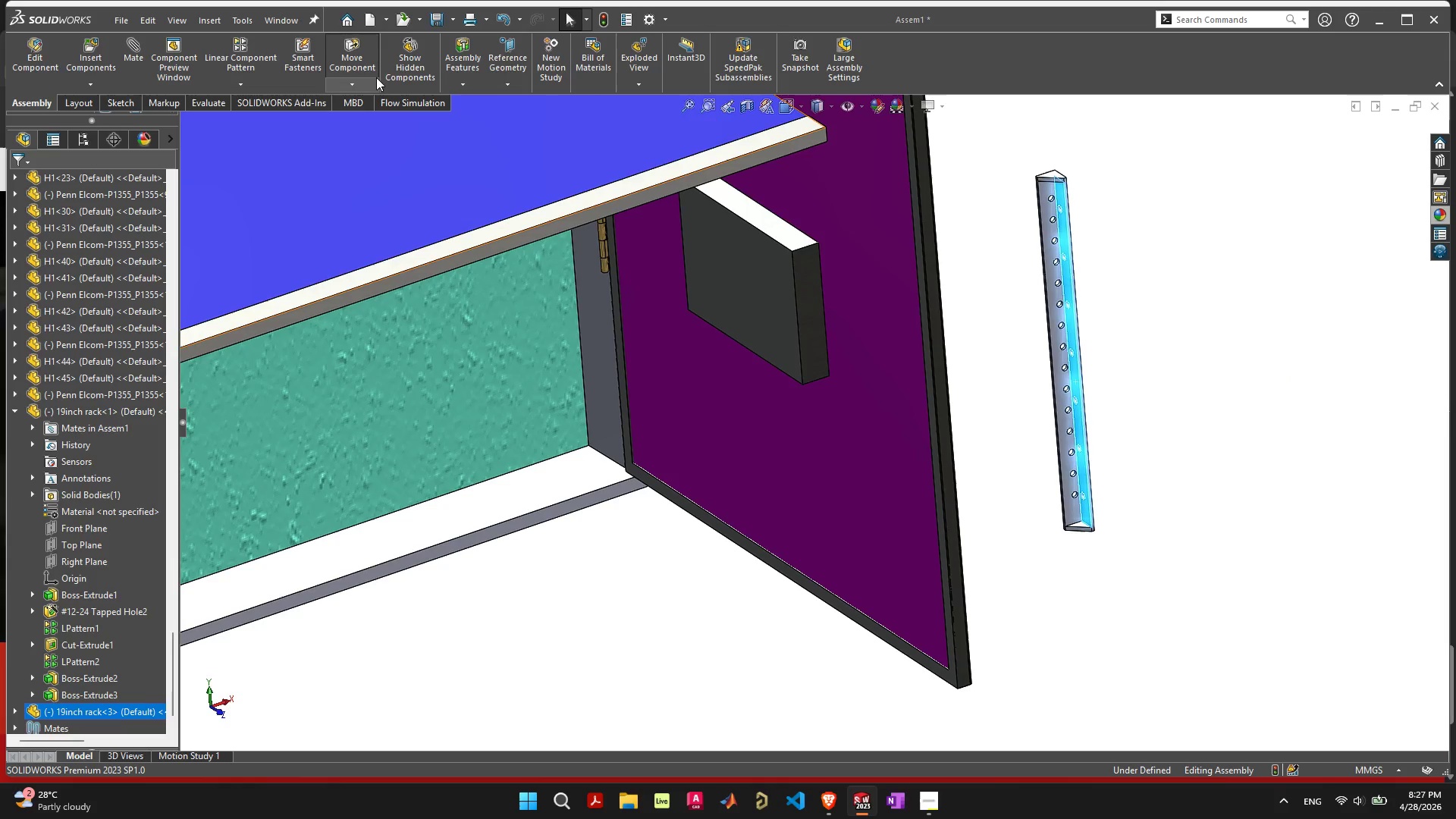 
left_click([367, 86])
 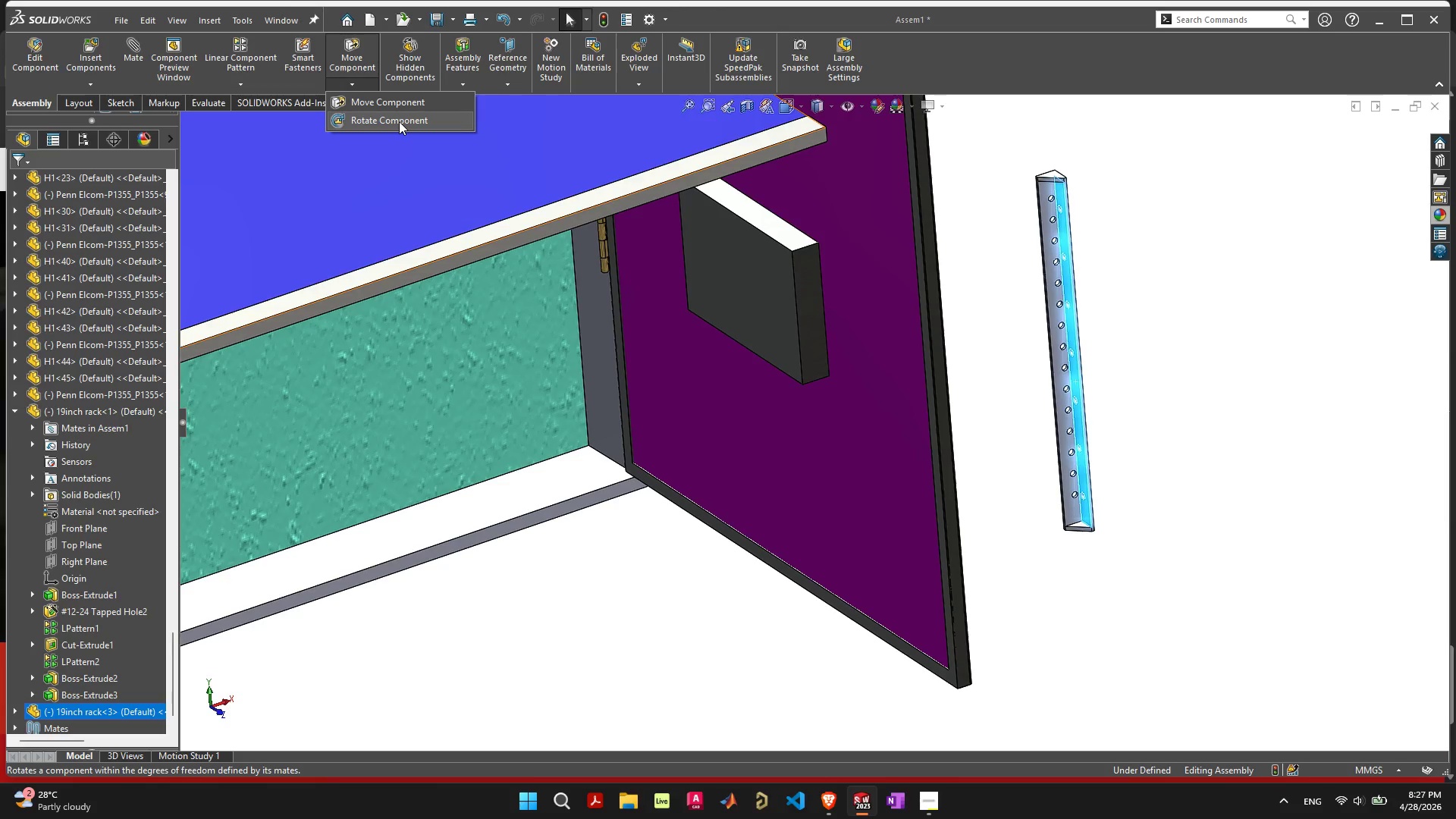 
left_click([399, 121])
 